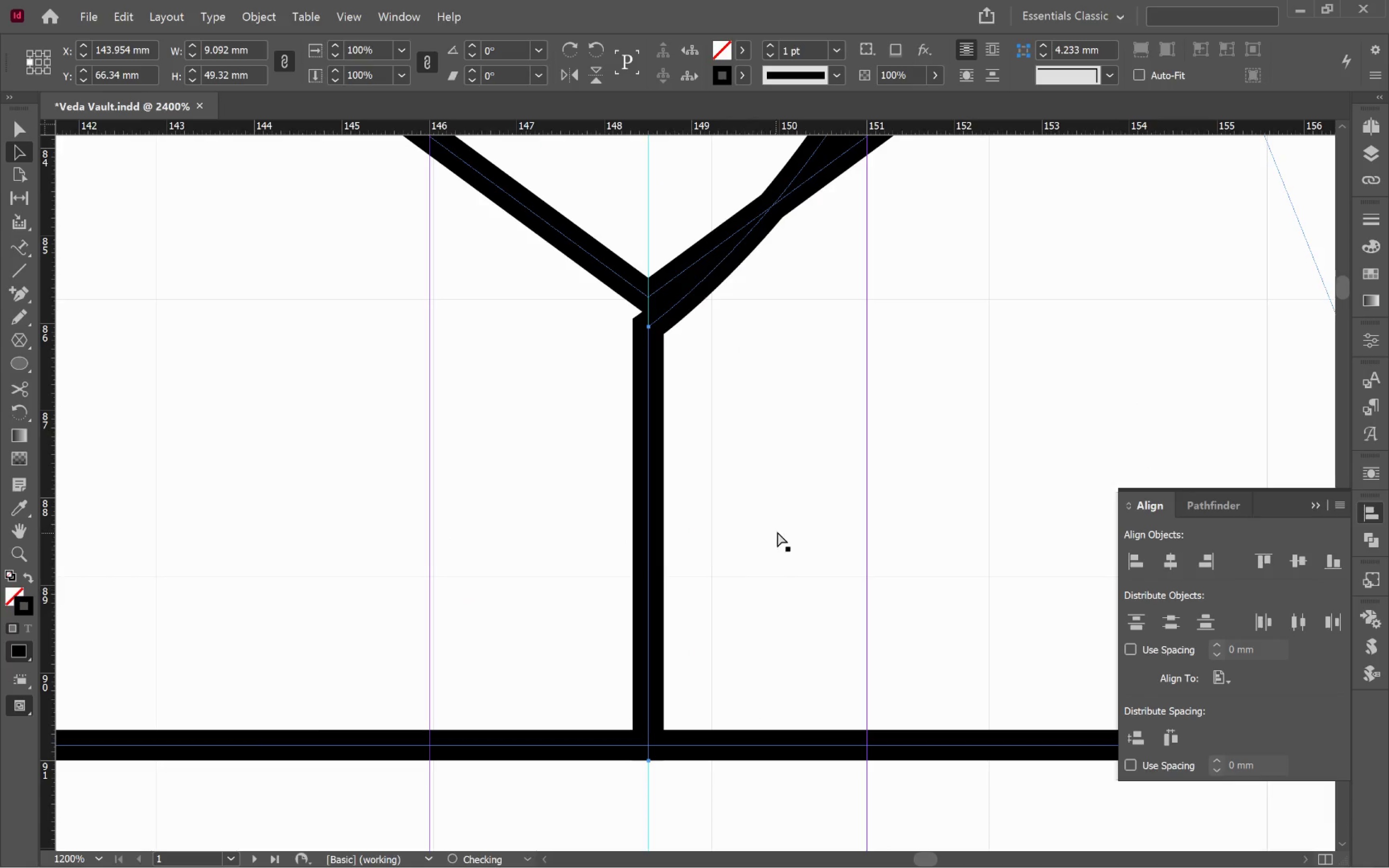 
hold_key(key=ShiftLeft, duration=1.28)
 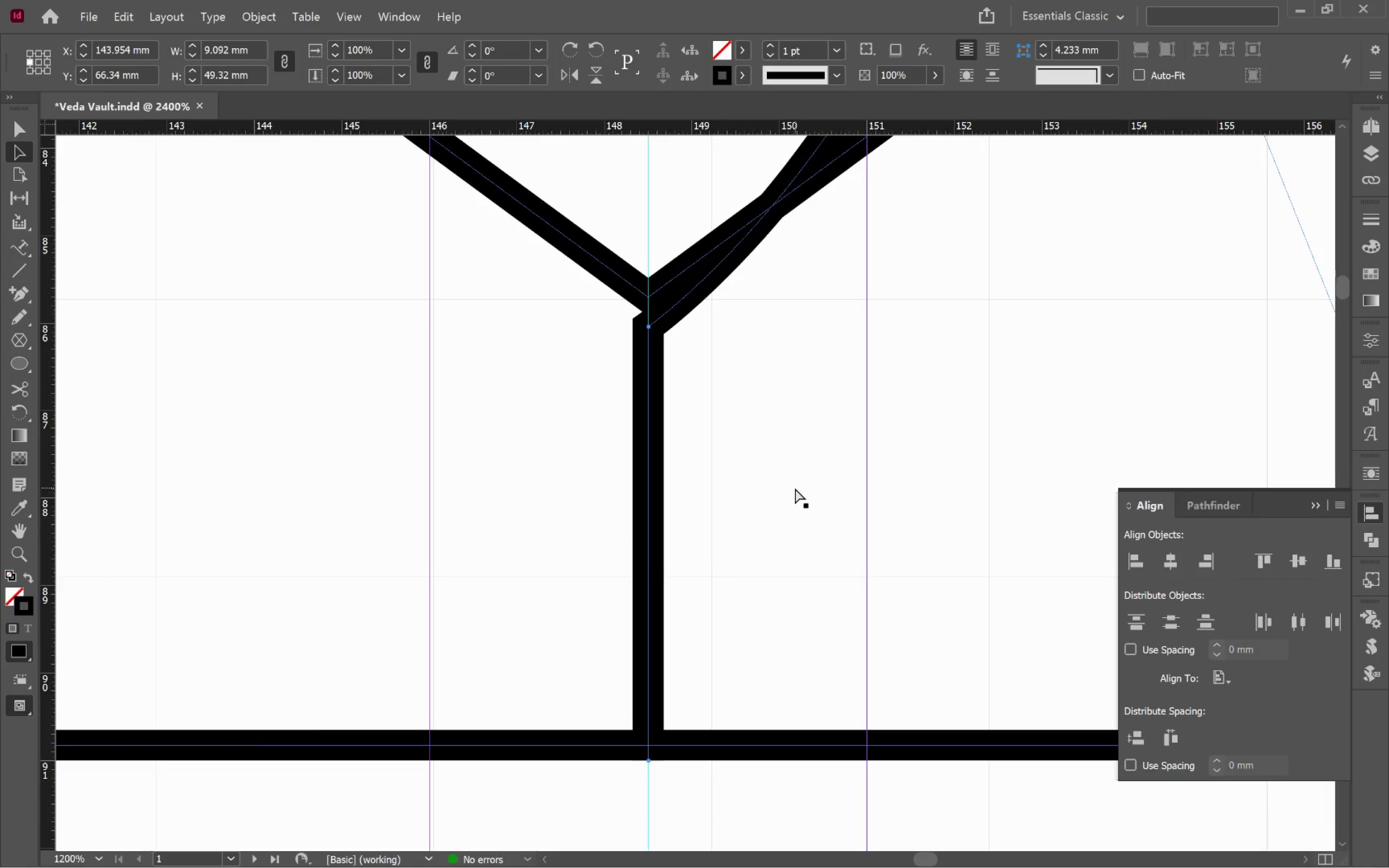 
hold_key(key=AltLeft, duration=1.18)
scroll: coordinate [796, 489], scroll_direction: down, amount: 4.0
 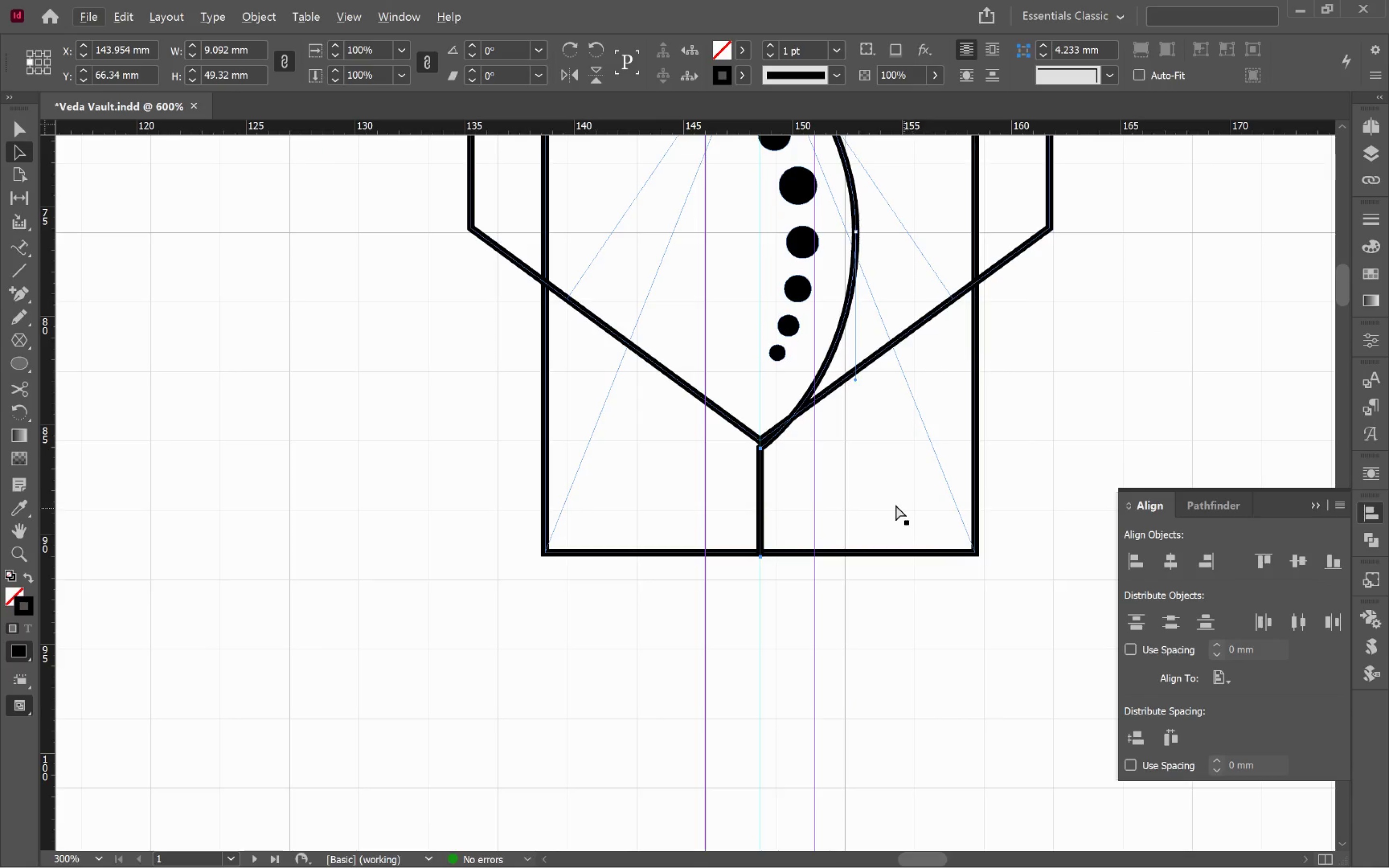 
type(va)
 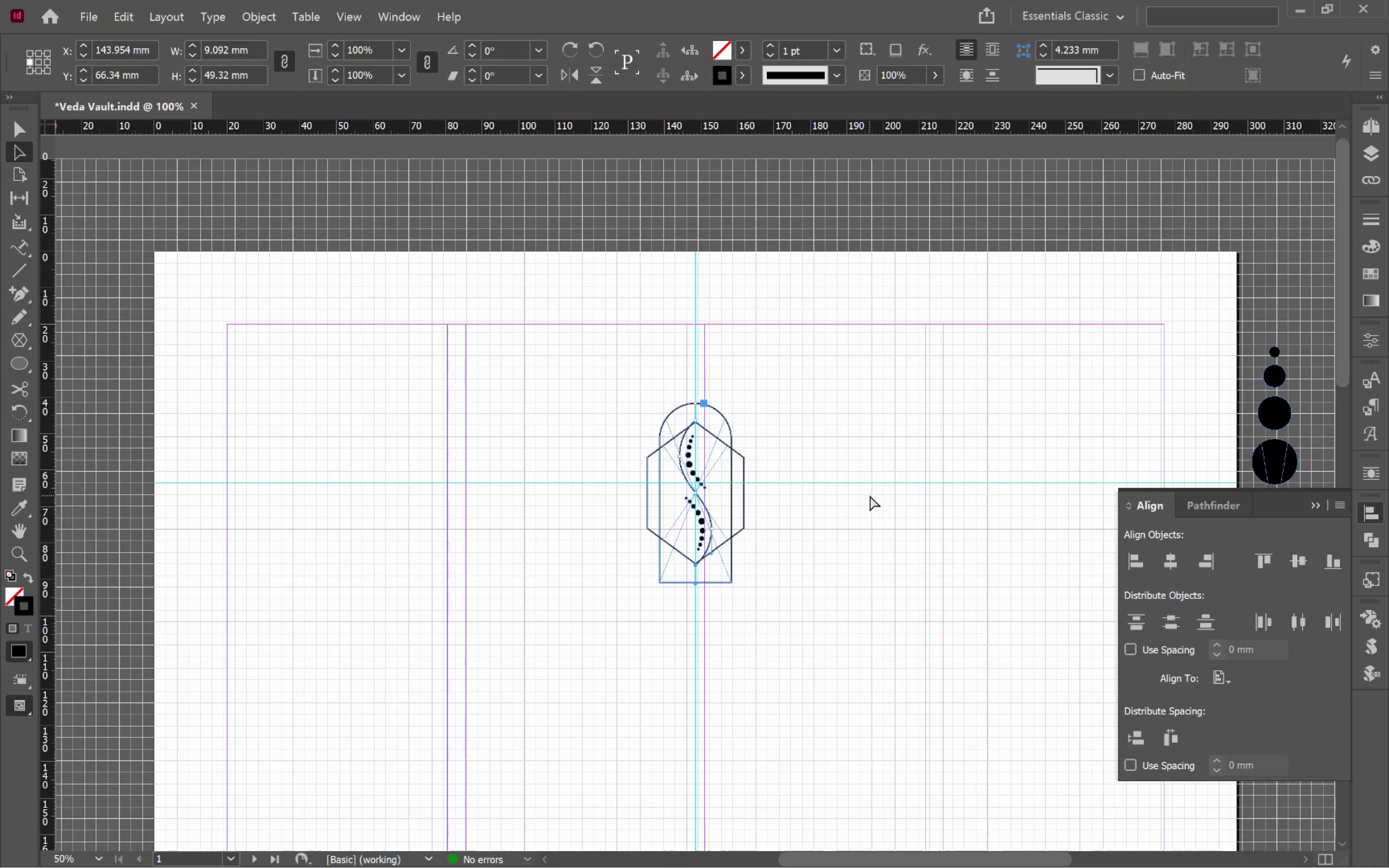 
left_click([870, 495])
 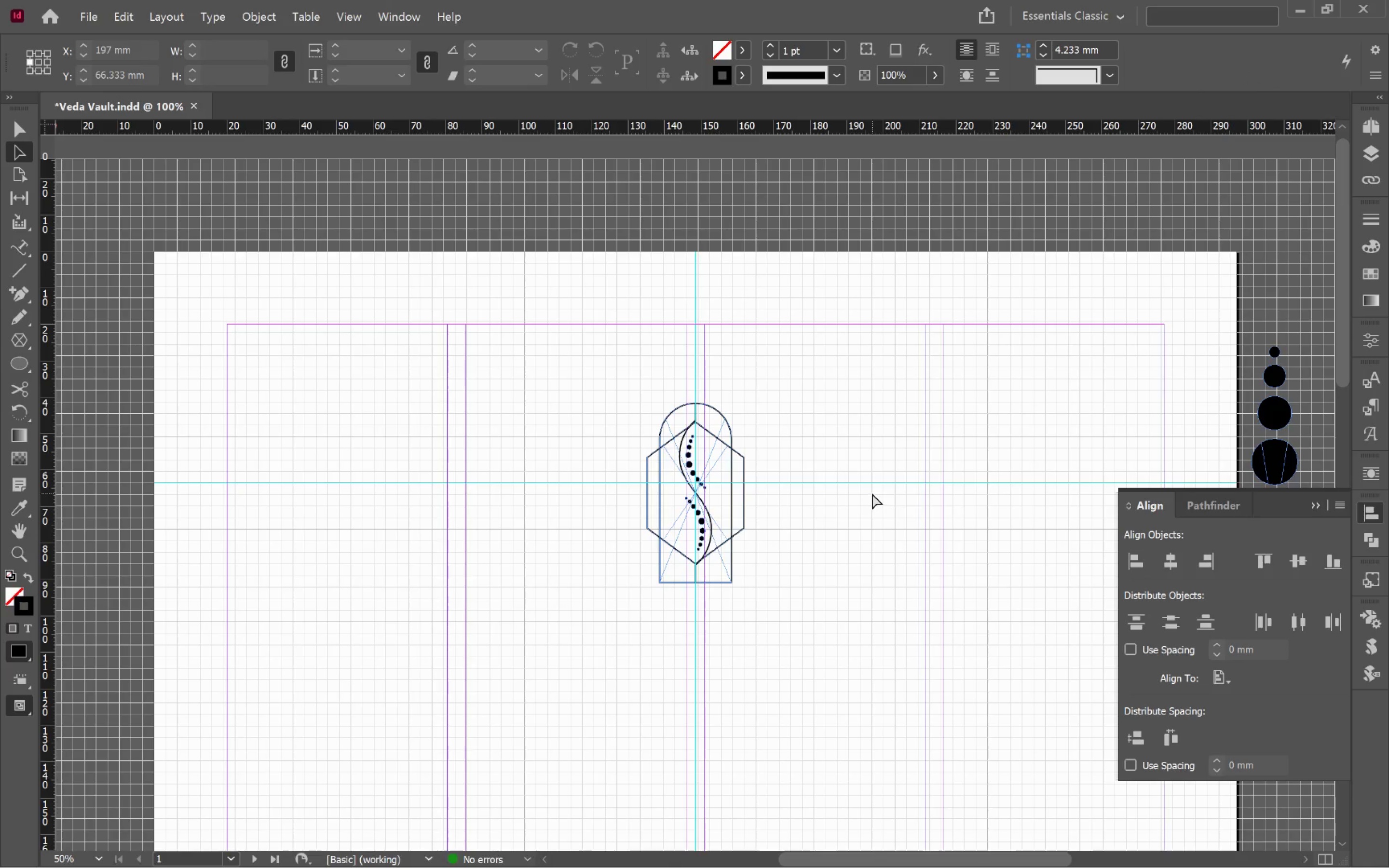 
type(vw)
 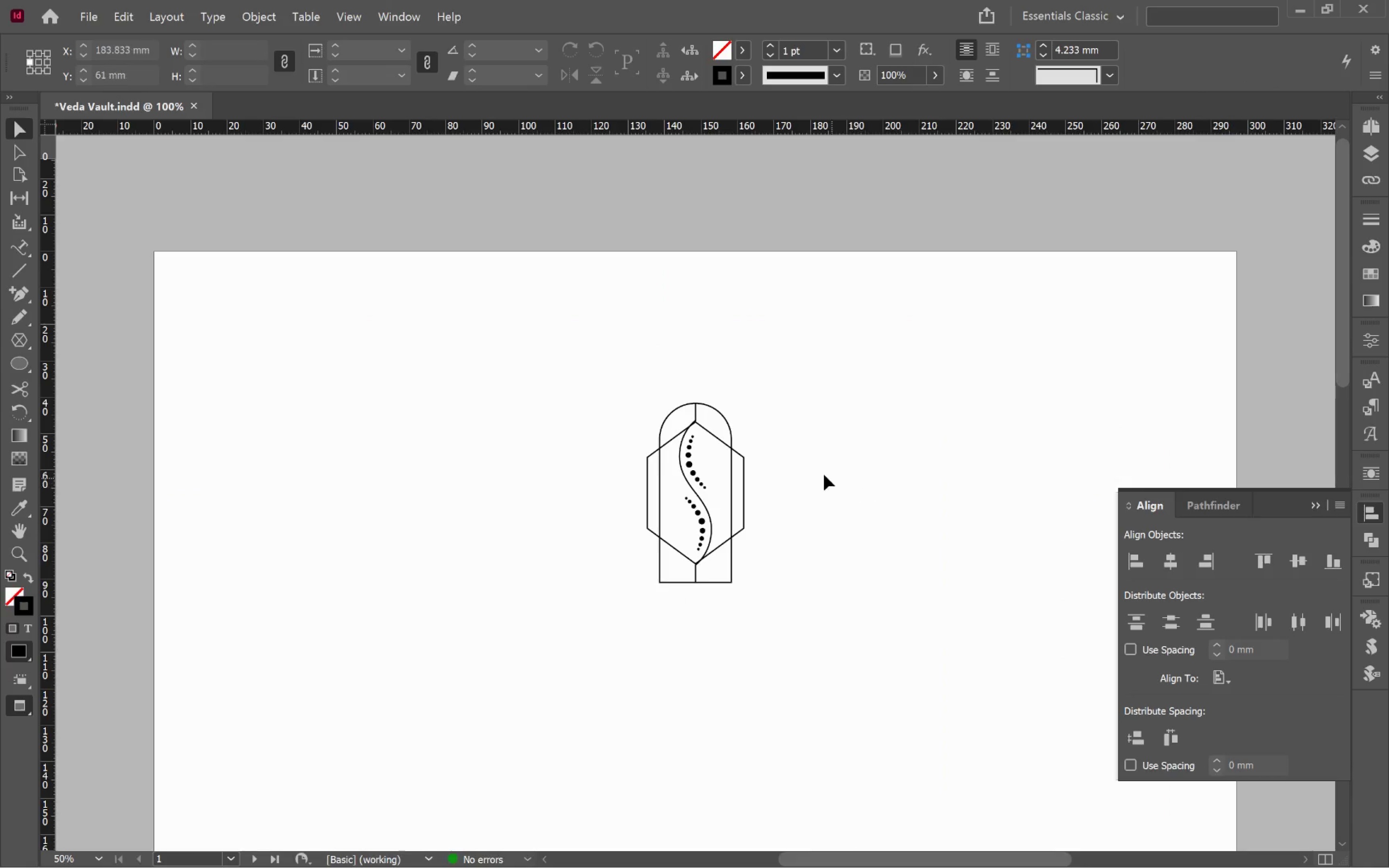 
key(Alt+AltLeft)
 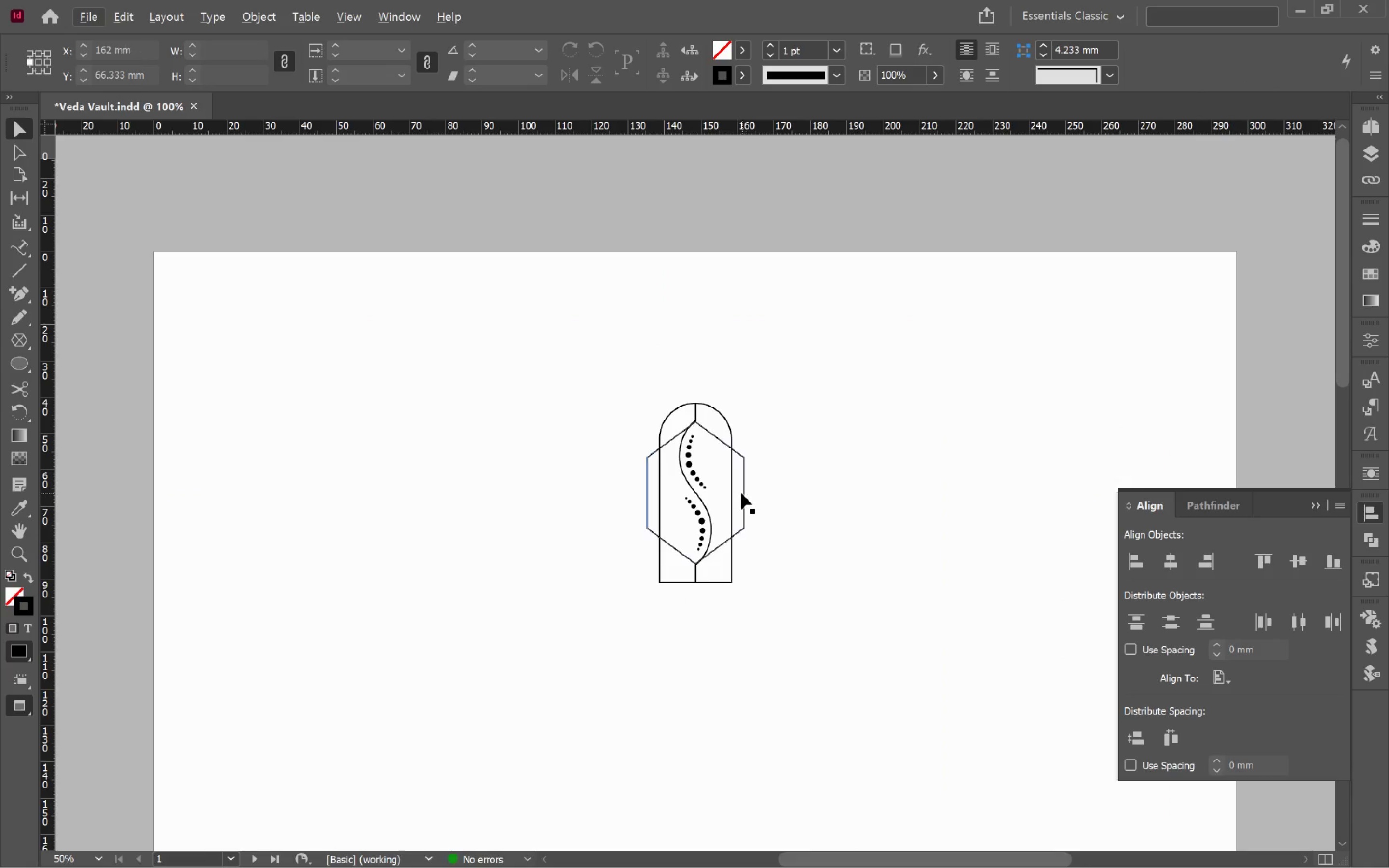 
left_click_drag(start_coordinate=[741, 493], to_coordinate=[952, 503])
 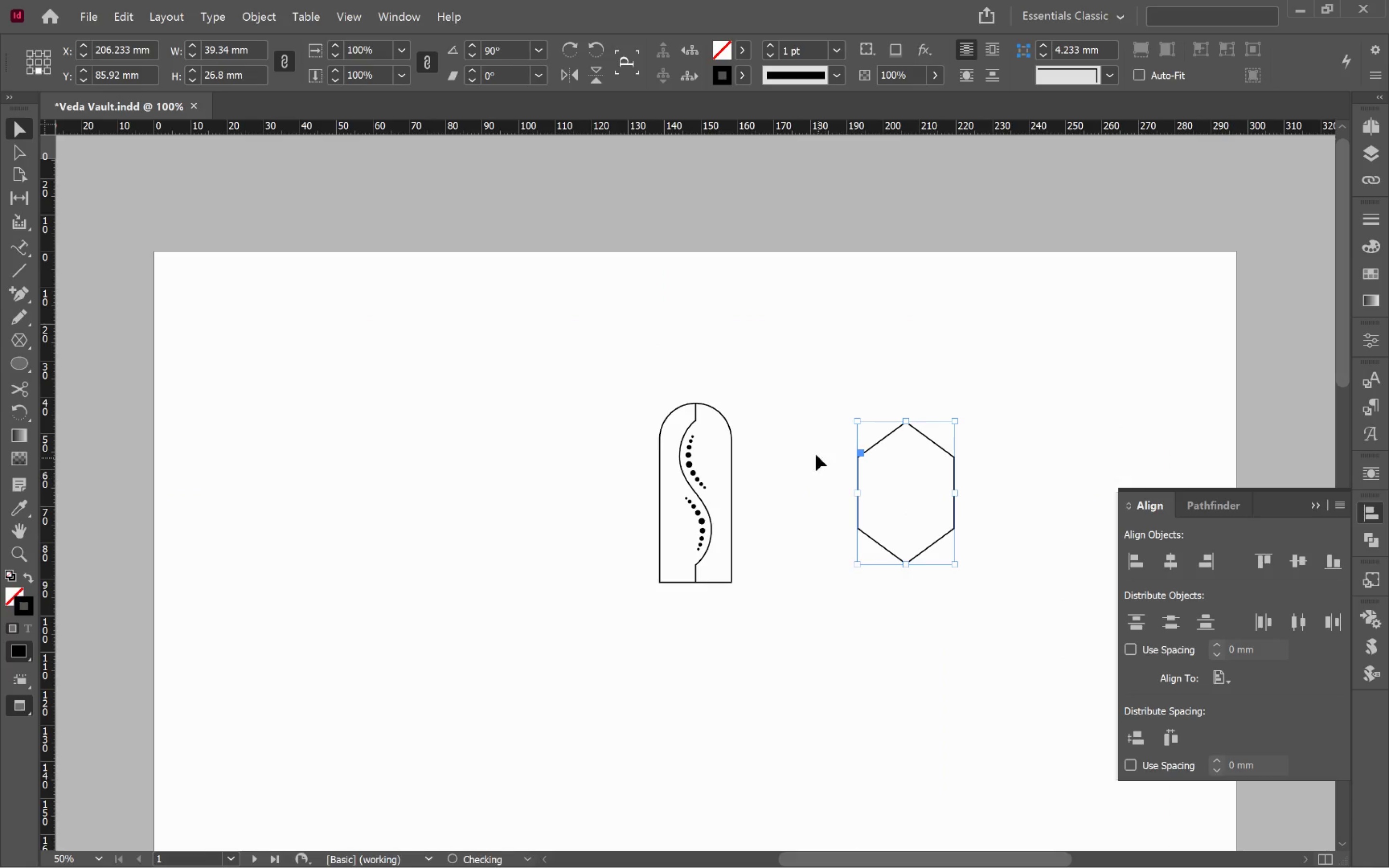 
hold_key(key=ShiftLeft, duration=0.66)
 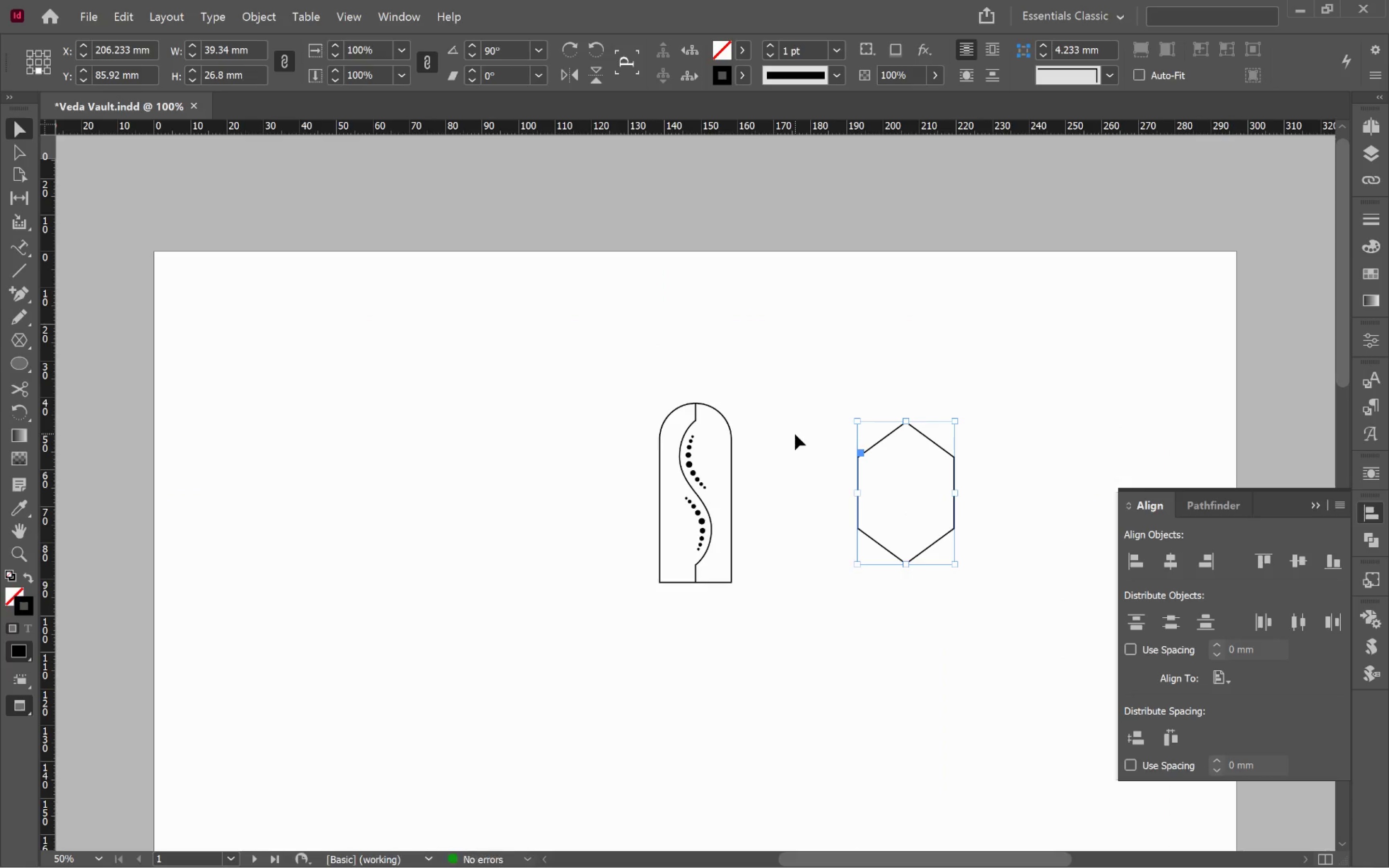 
hold_key(key=ControlLeft, duration=0.87)
 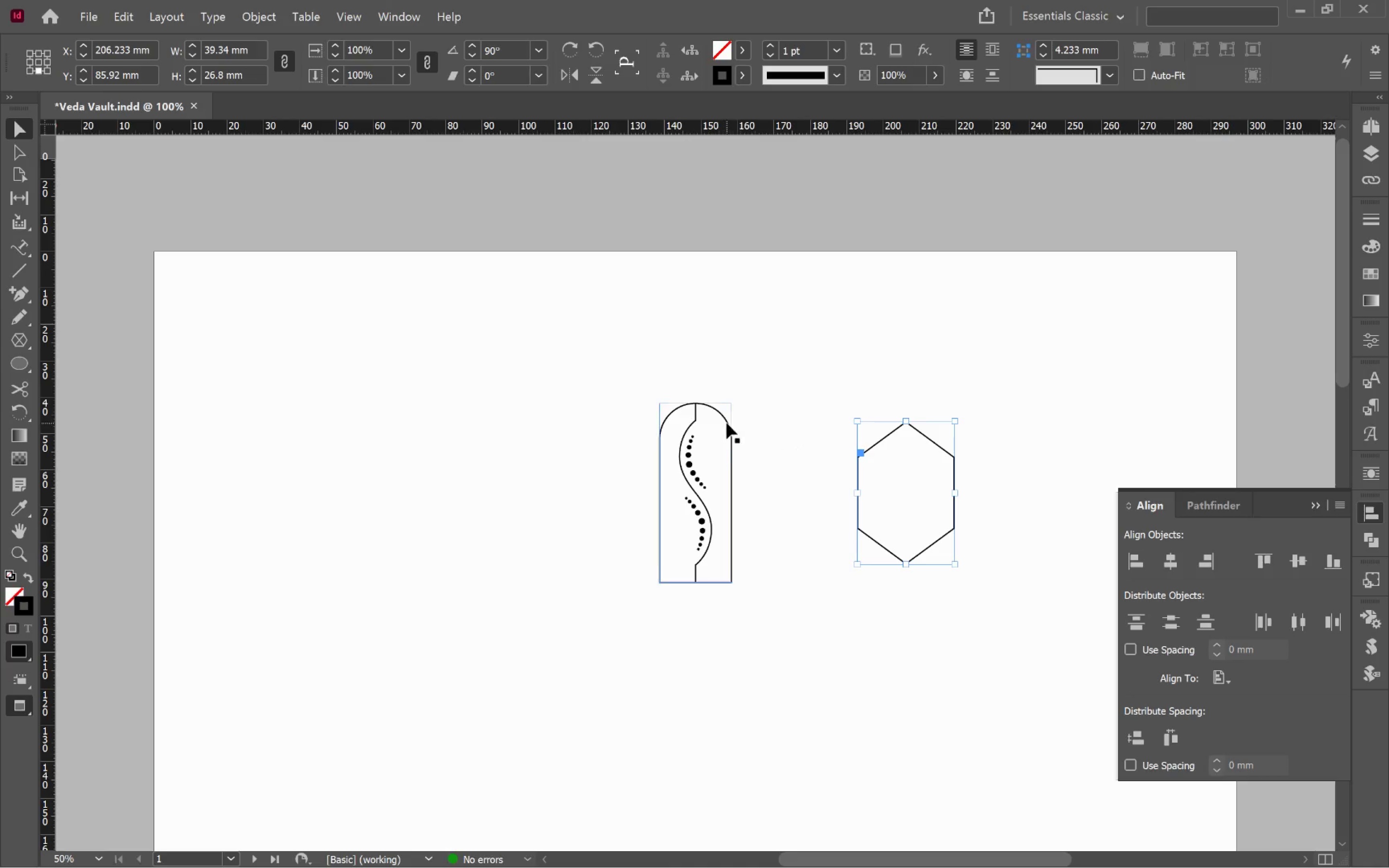 
hold_key(key=AltLeft, duration=1.62)
scroll: coordinate [708, 428], scroll_direction: up, amount: 5.0
 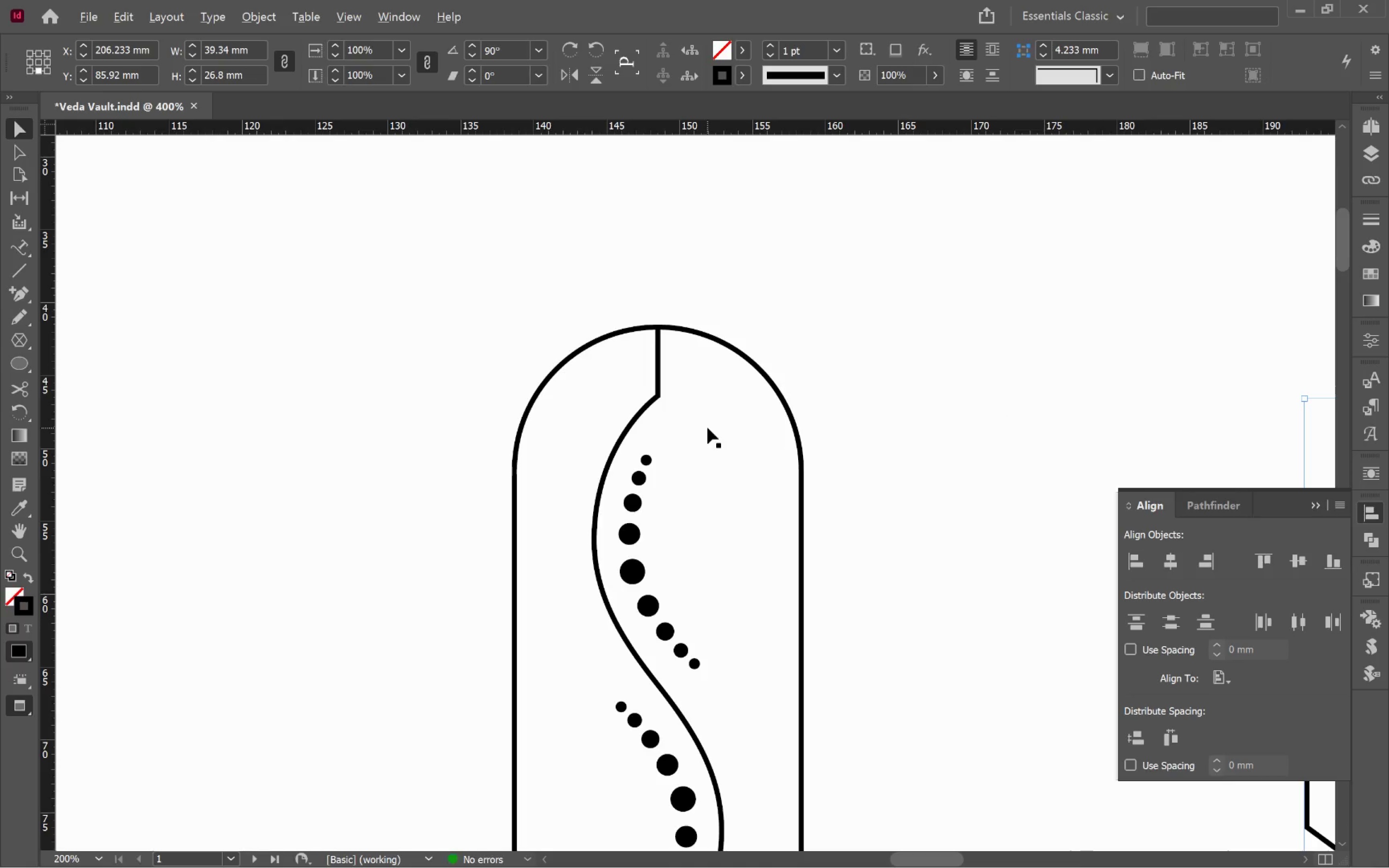 
key(Control+Z)
 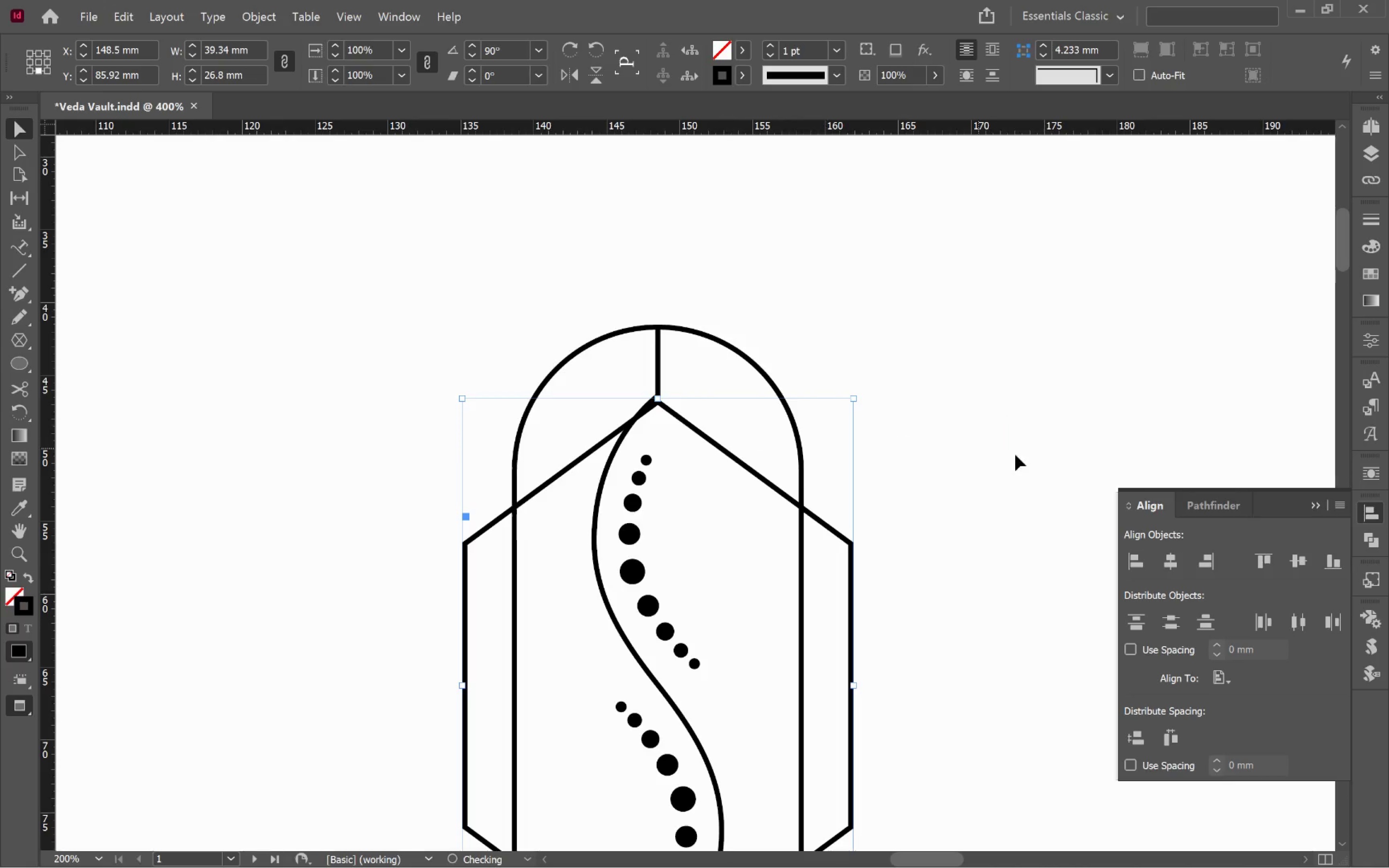 
left_click([1027, 455])
 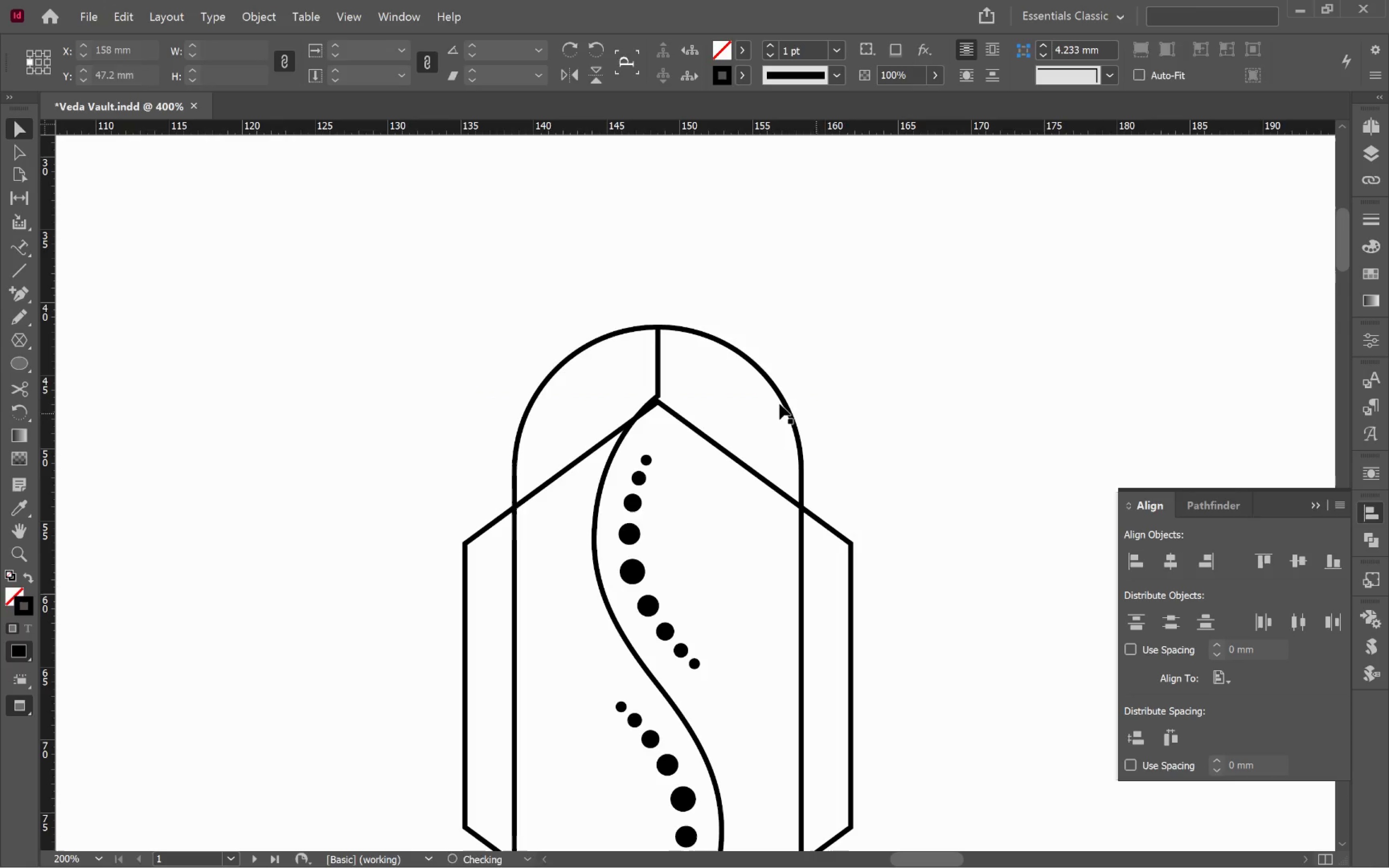 
hold_key(key=AltLeft, duration=0.88)
scroll: coordinate [674, 408], scroll_direction: up, amount: 5.0
 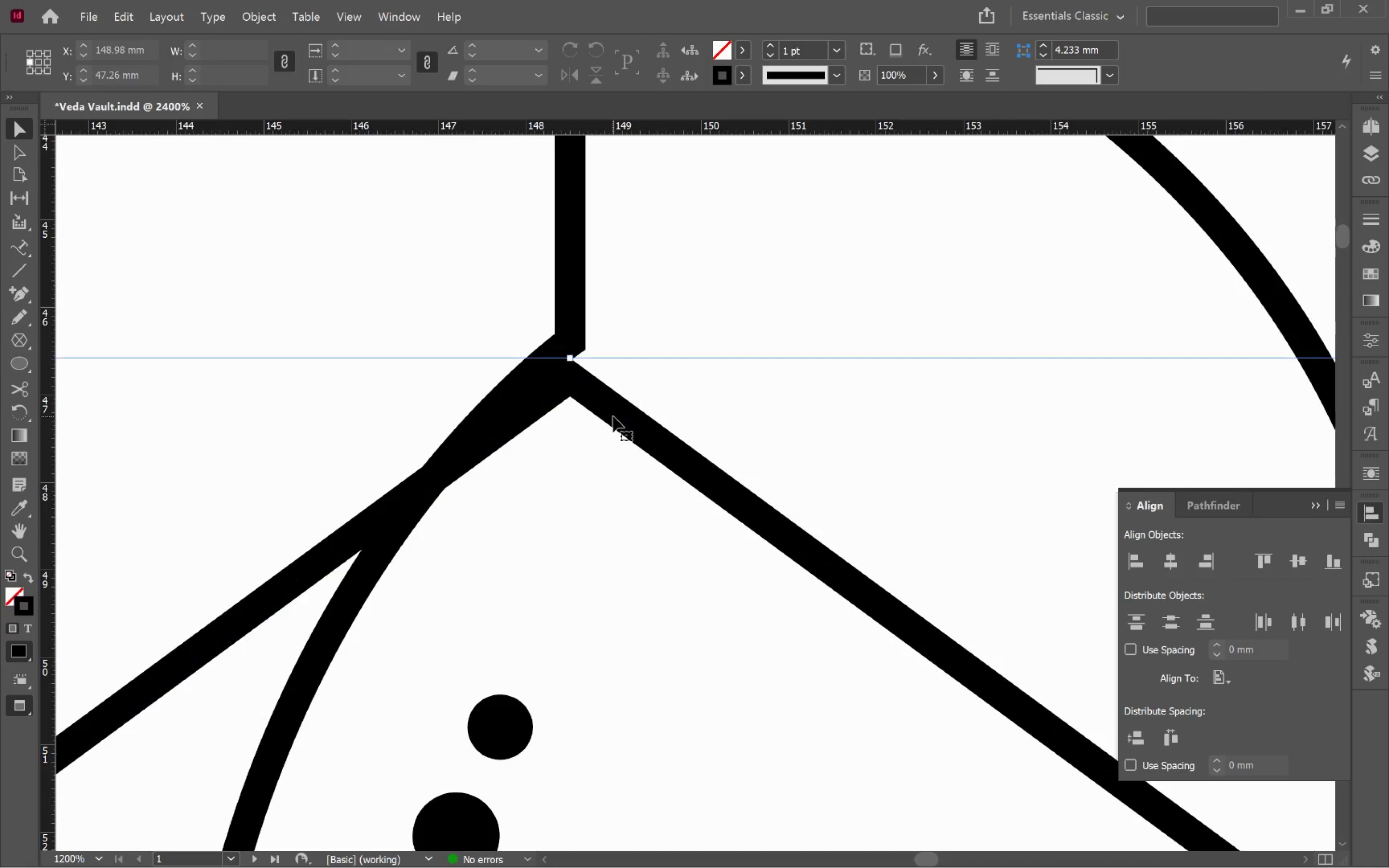 
hold_key(key=AltLeft, duration=0.82)
scroll: coordinate [577, 365], scroll_direction: up, amount: 2.0
 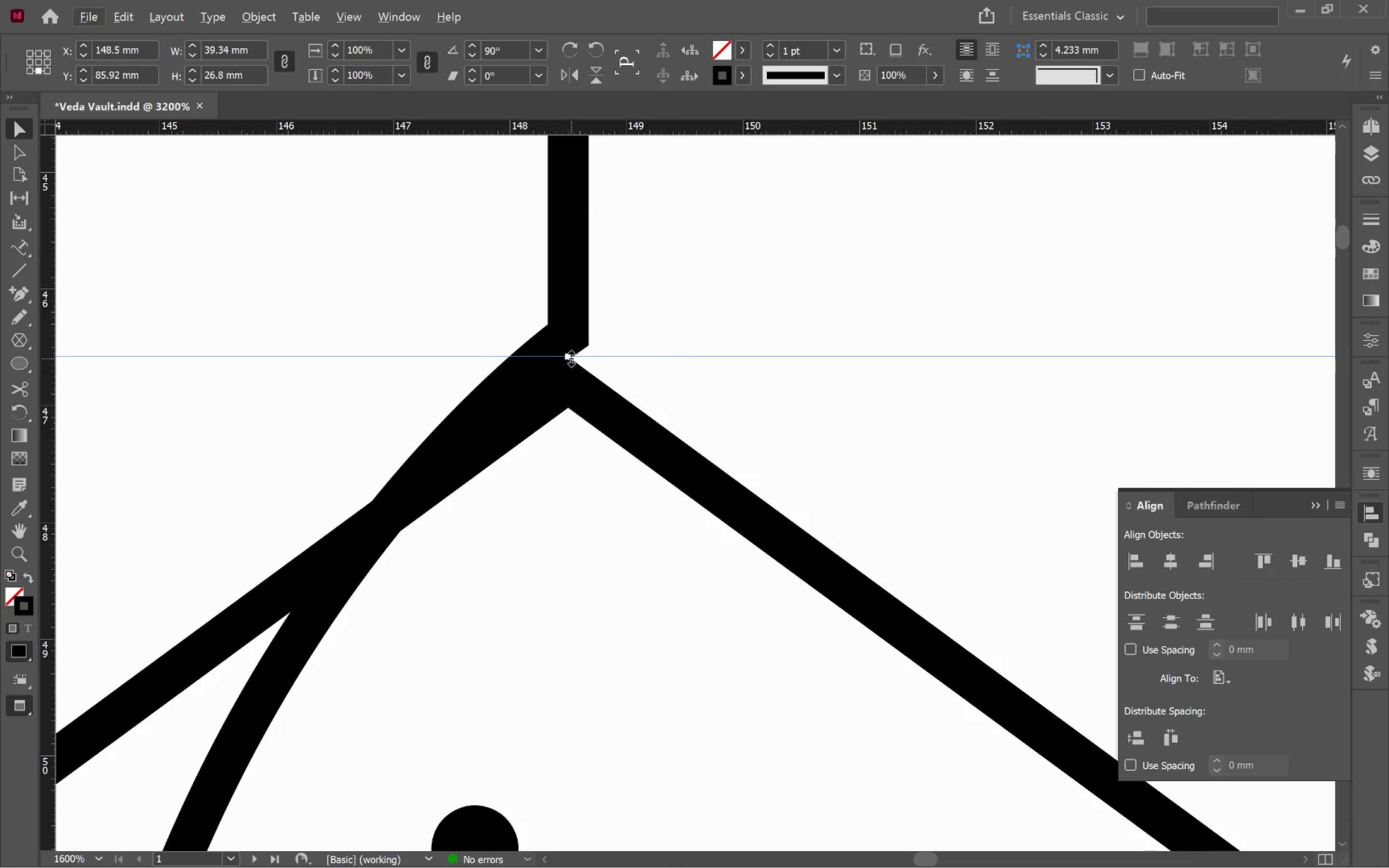 
hold_key(key=AltLeft, duration=2.56)
left_click_drag(start_coordinate=[569, 357], to_coordinate=[572, 319])
 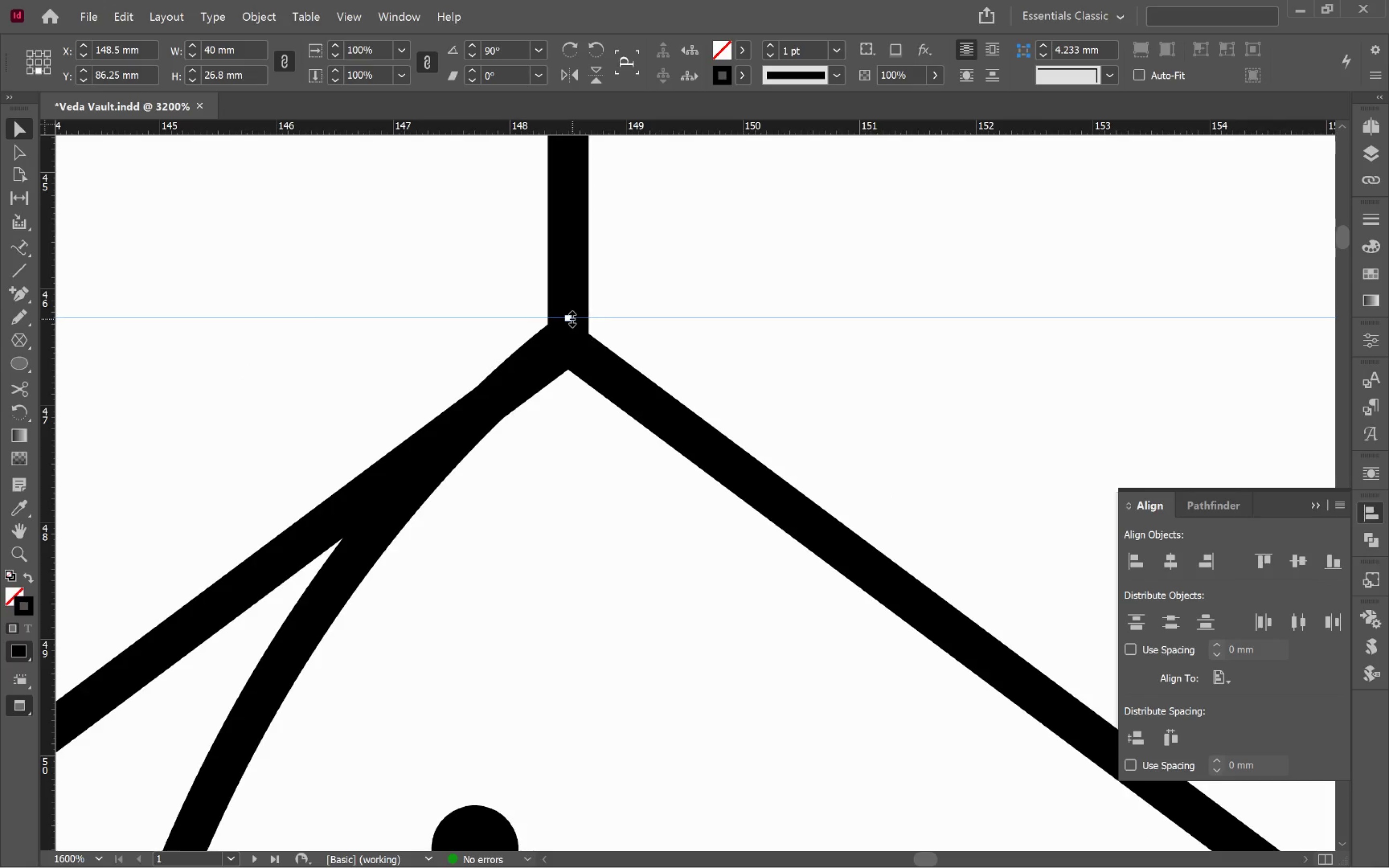 
hold_key(key=AltLeft, duration=2.33)
left_click_drag(start_coordinate=[570, 317], to_coordinate=[573, 303])
 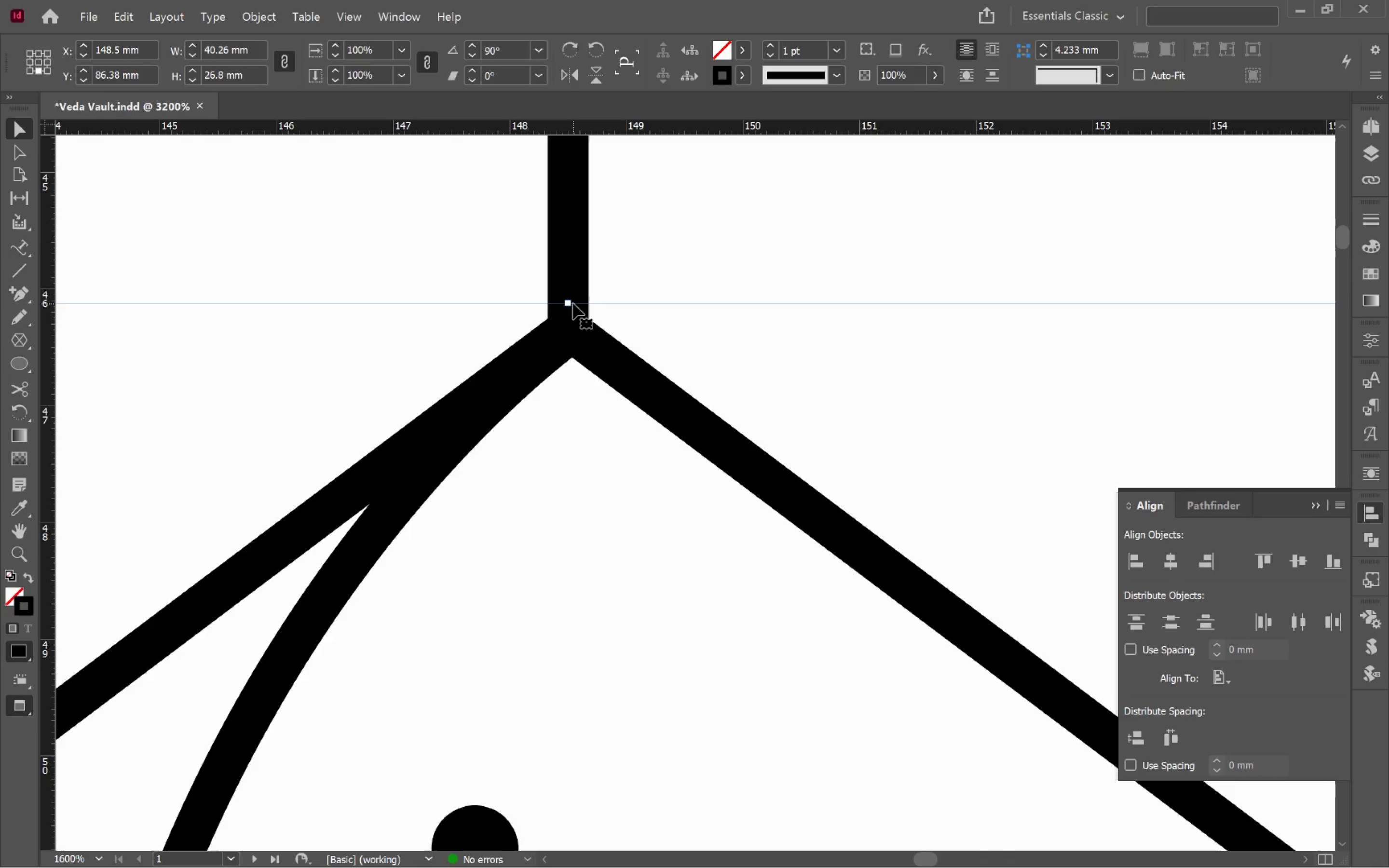 
hold_key(key=AltLeft, duration=1.56)
left_click_drag(start_coordinate=[569, 305], to_coordinate=[573, 256])
 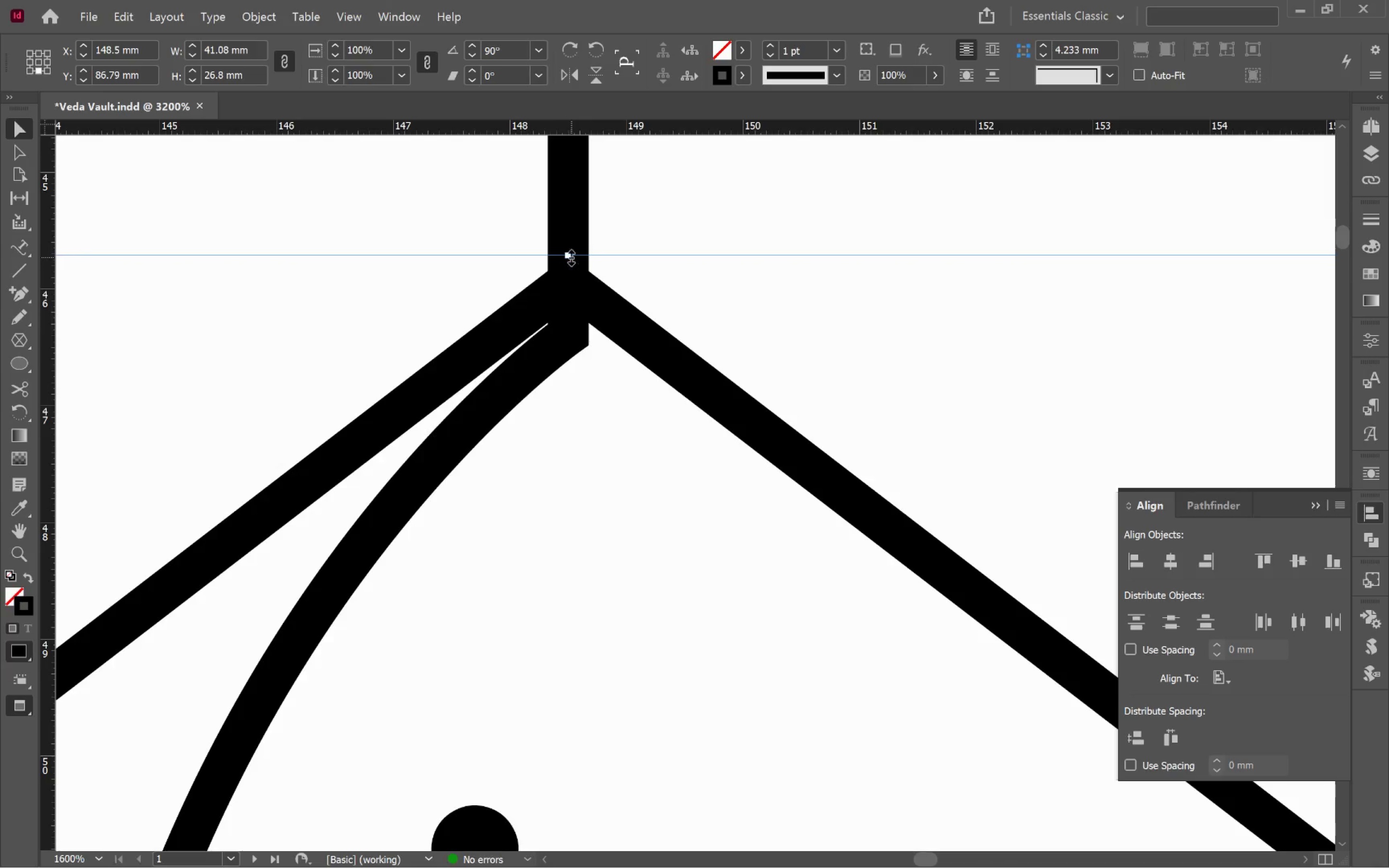 
hold_key(key=AltLeft, duration=1.24)
left_click_drag(start_coordinate=[571, 255], to_coordinate=[569, 202])
 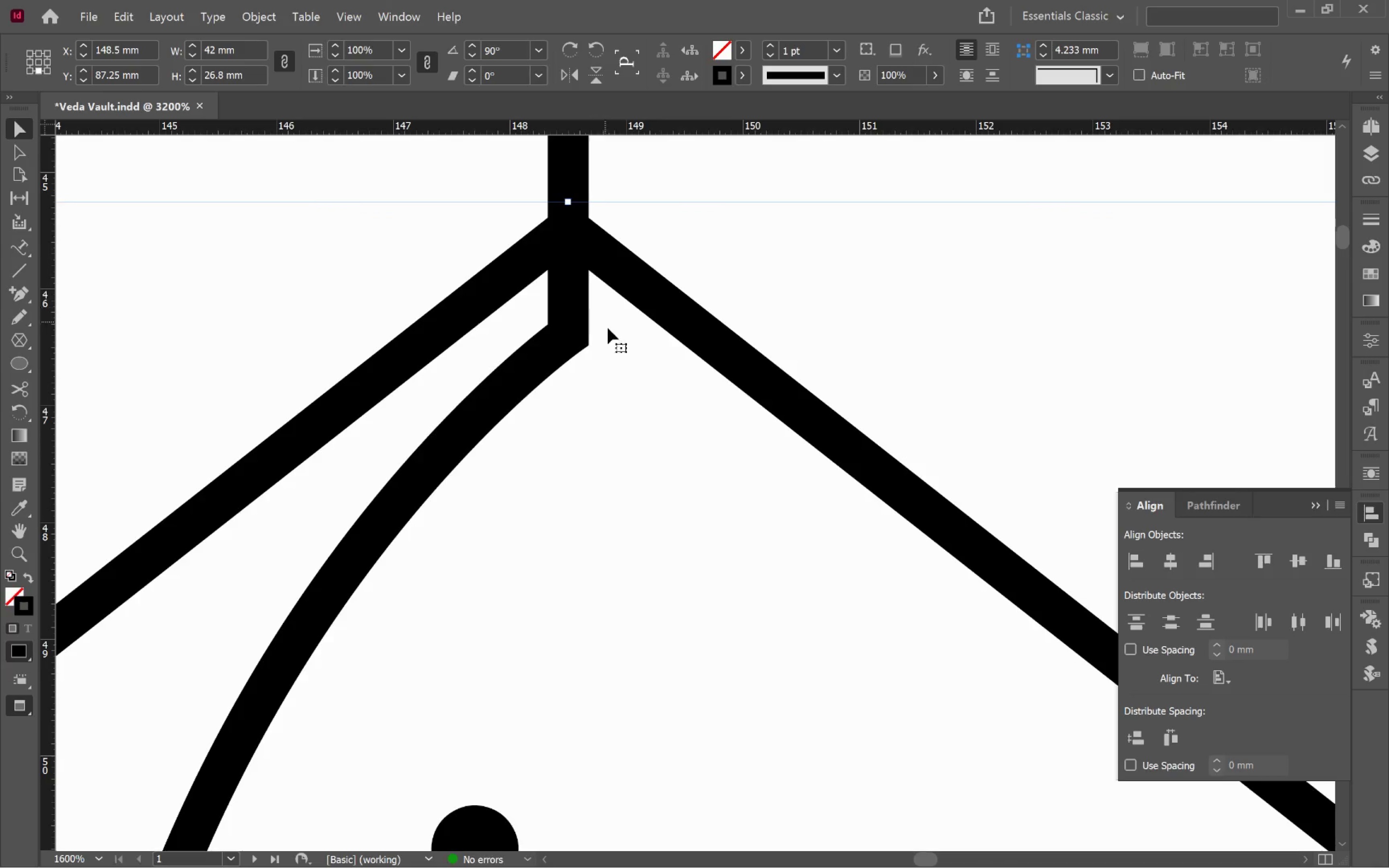 
hold_key(key=AltLeft, duration=1.25)
scroll: coordinate [610, 353], scroll_direction: down, amount: 7.0
 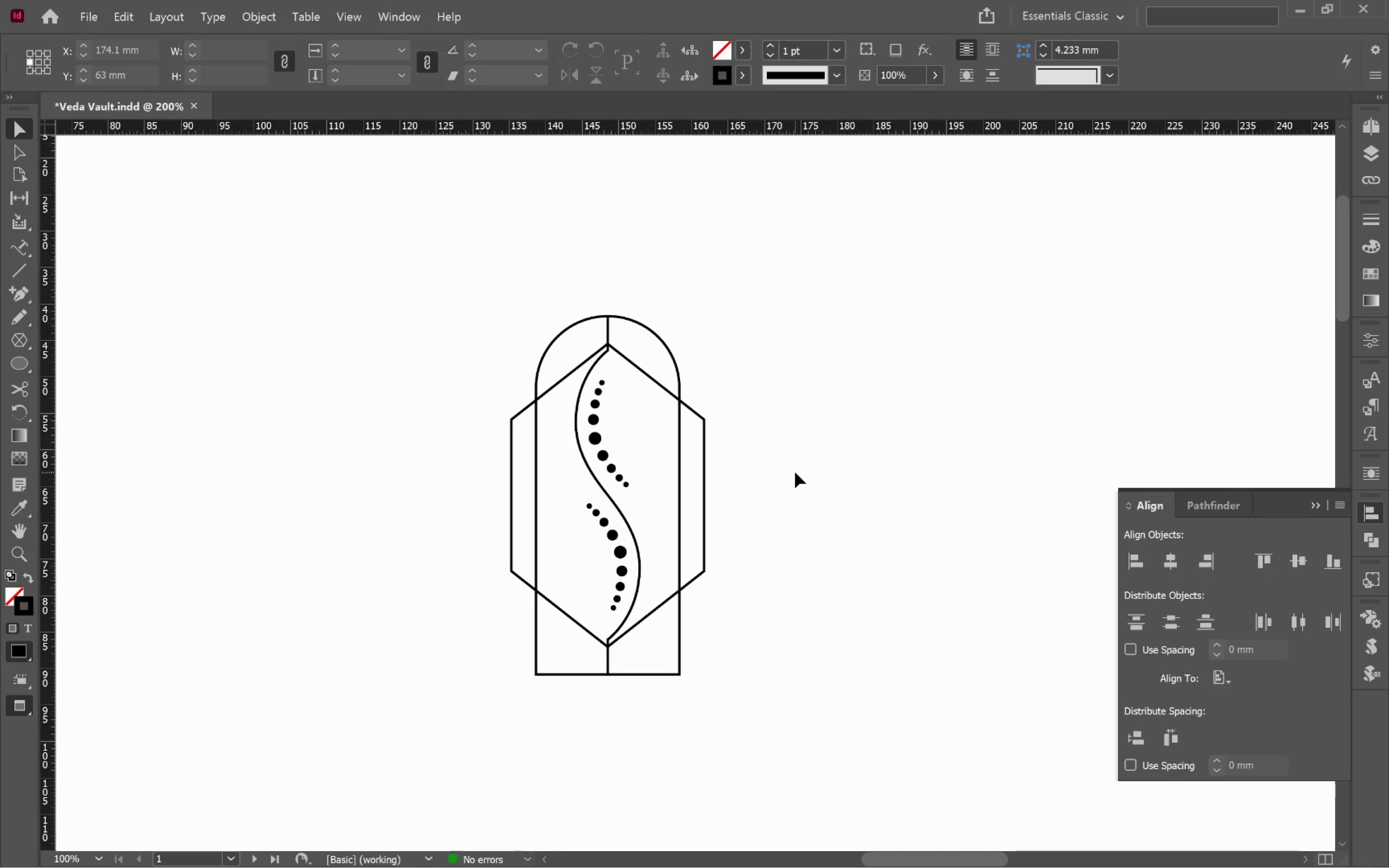 
wait(10.18)
 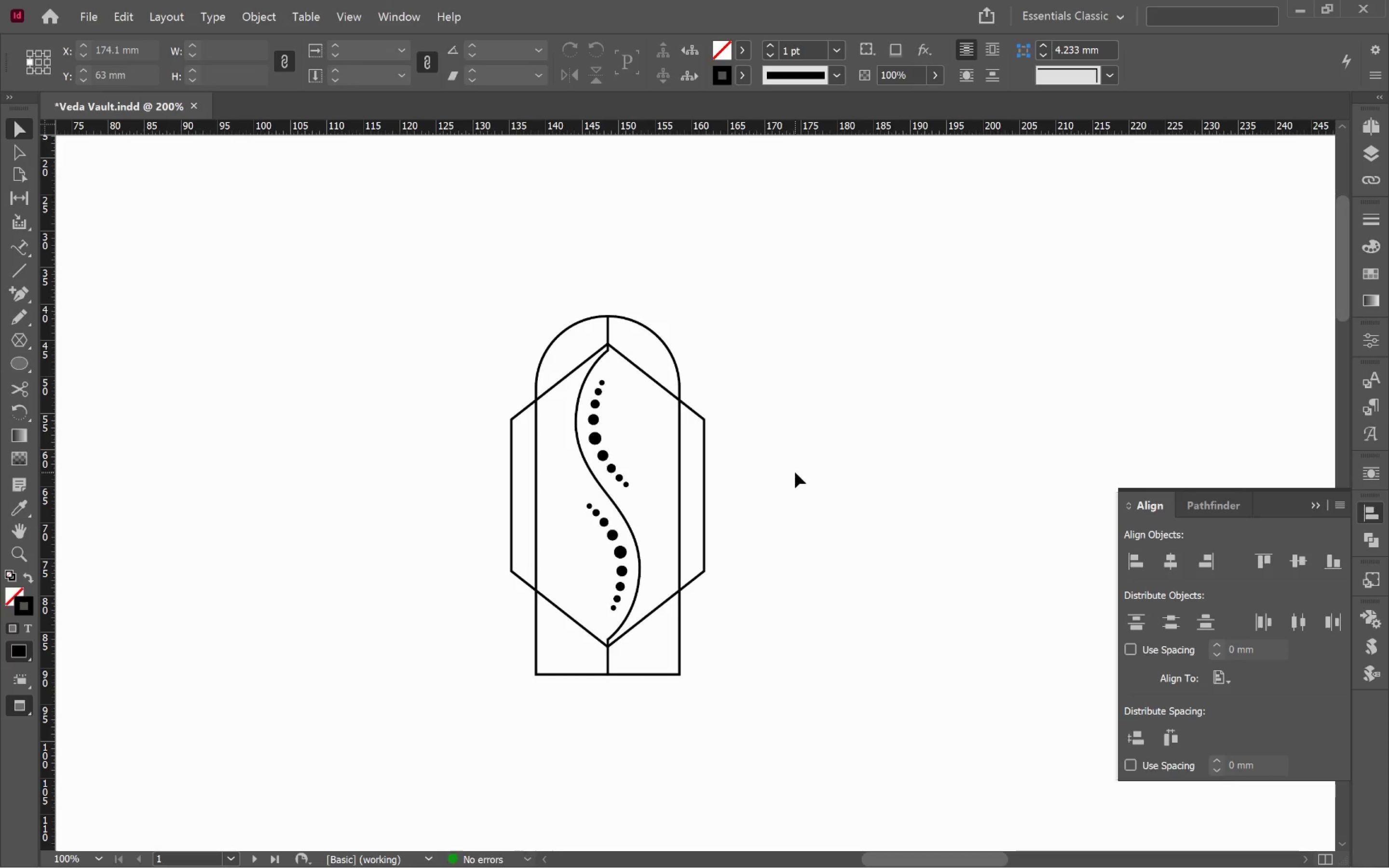 
left_click_drag(start_coordinate=[706, 467], to_coordinate=[709, 492])
 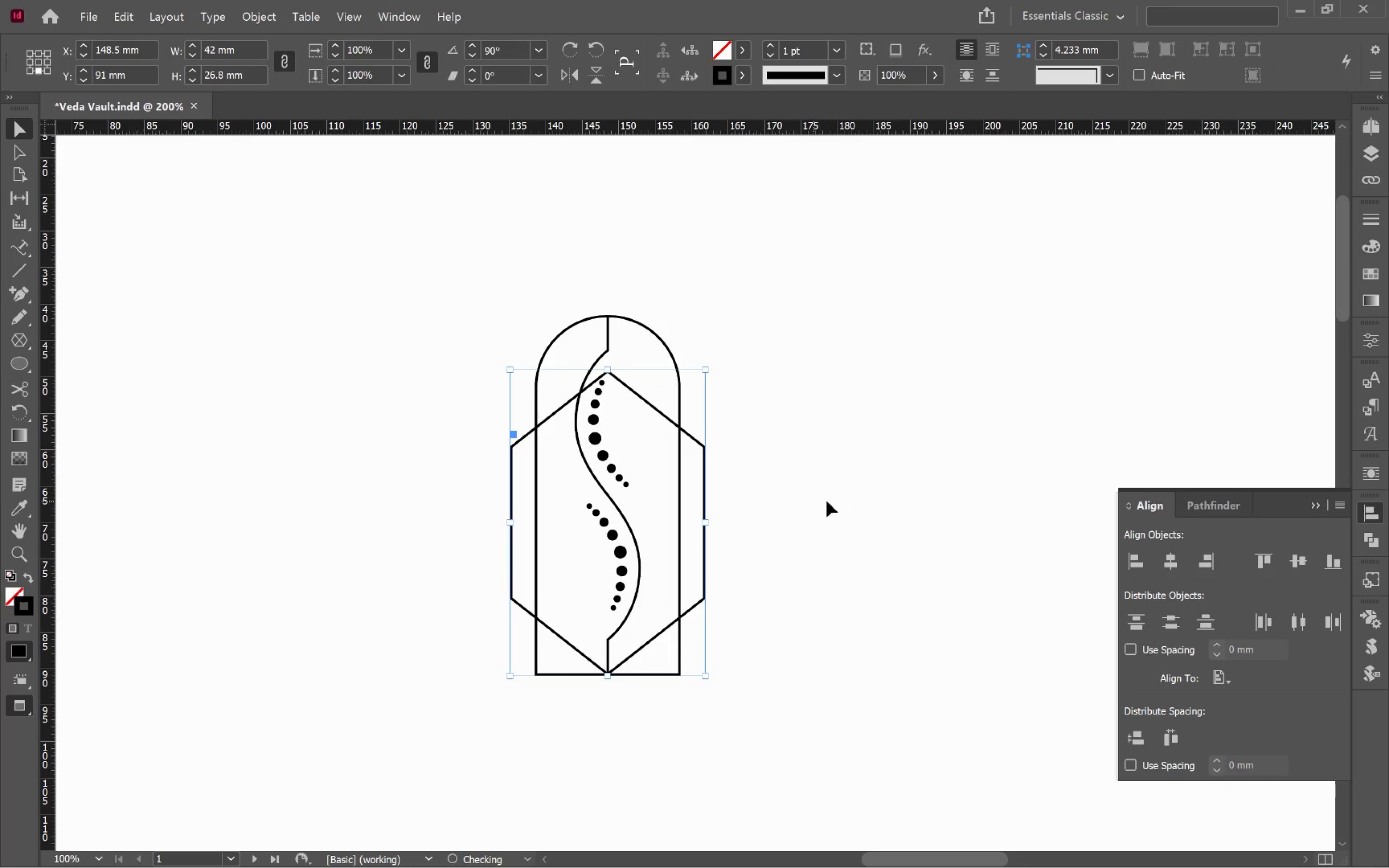 
hold_key(key=ShiftLeft, duration=2.35)
 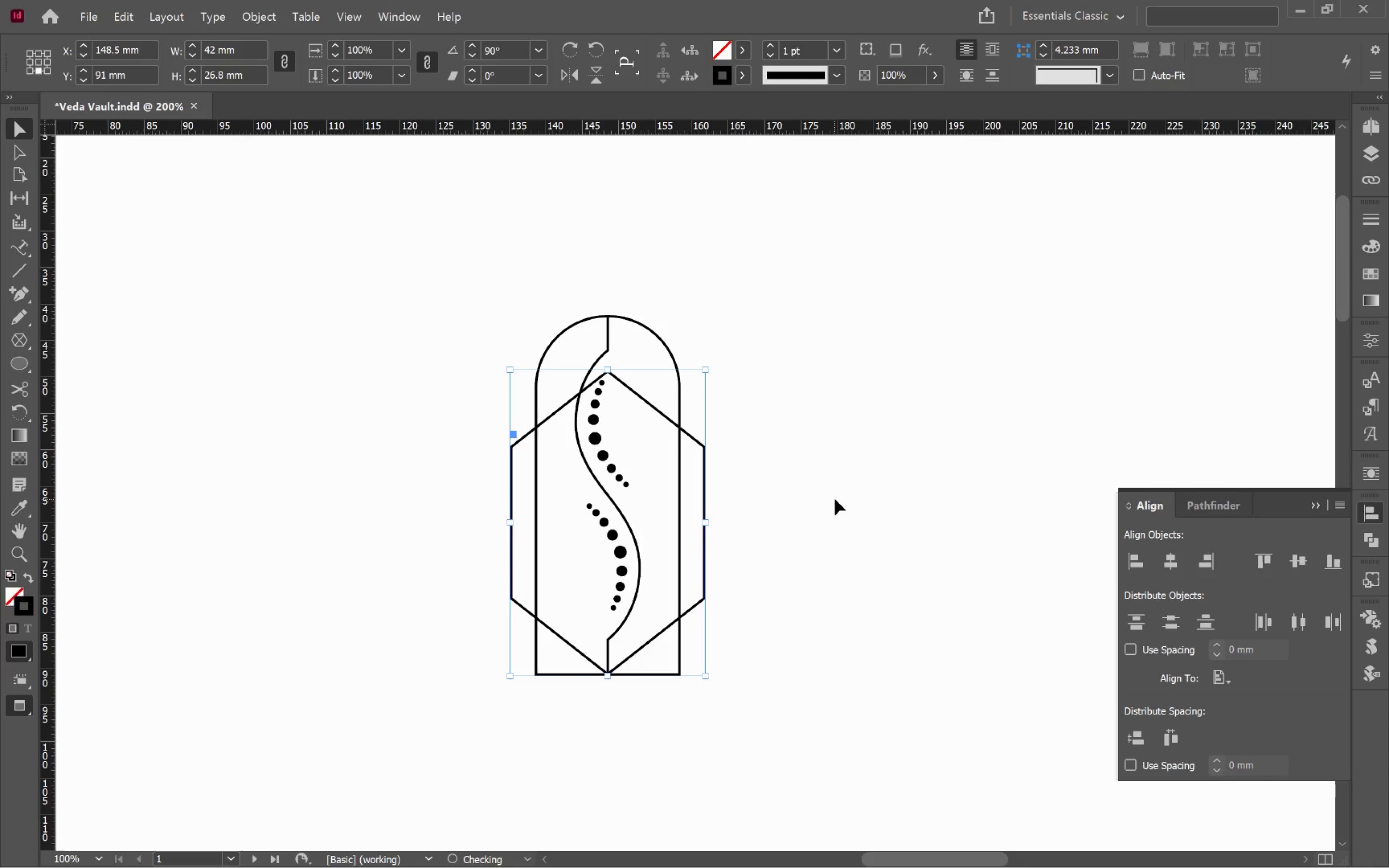 
left_click([835, 499])
 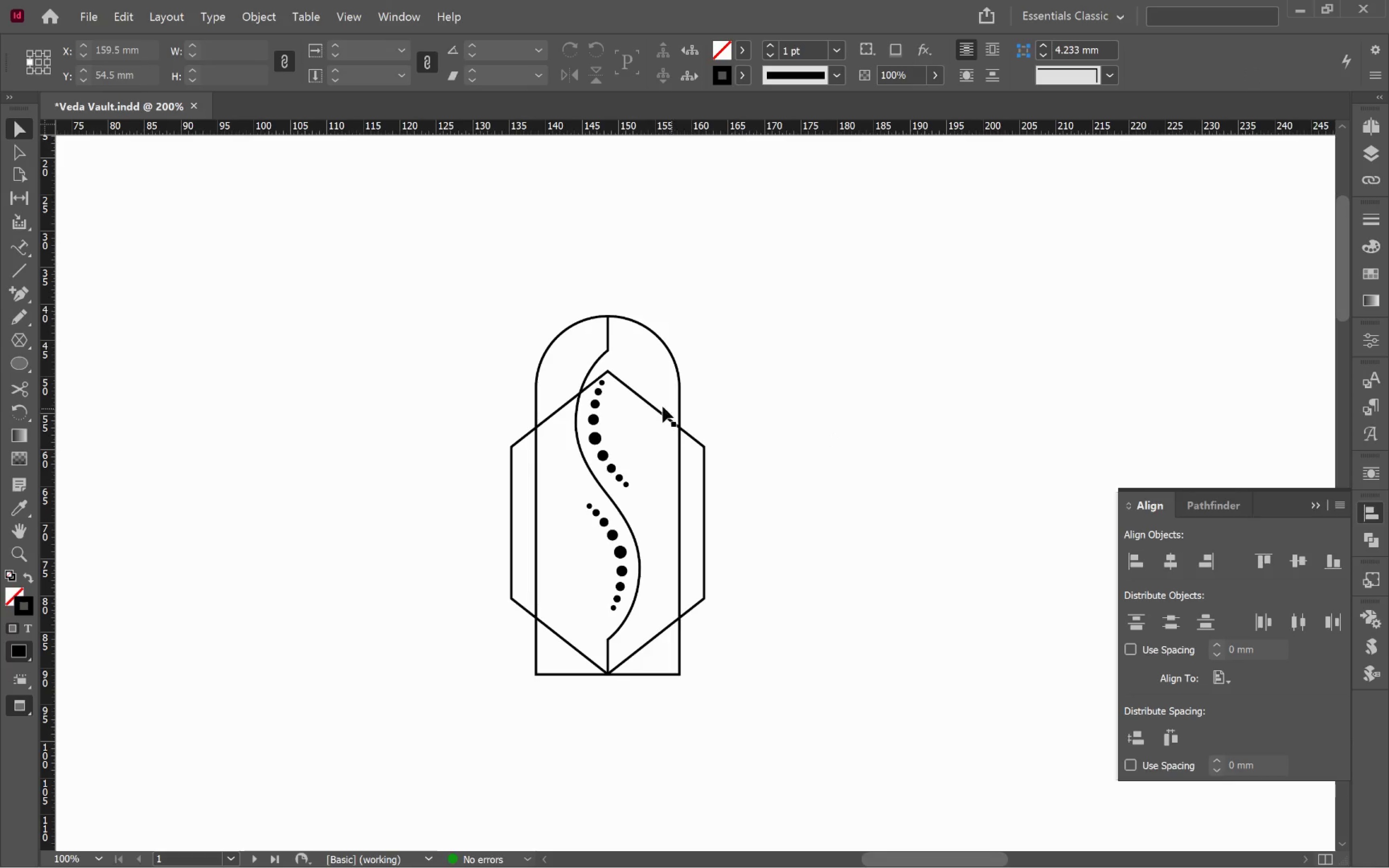 
left_click([654, 407])
 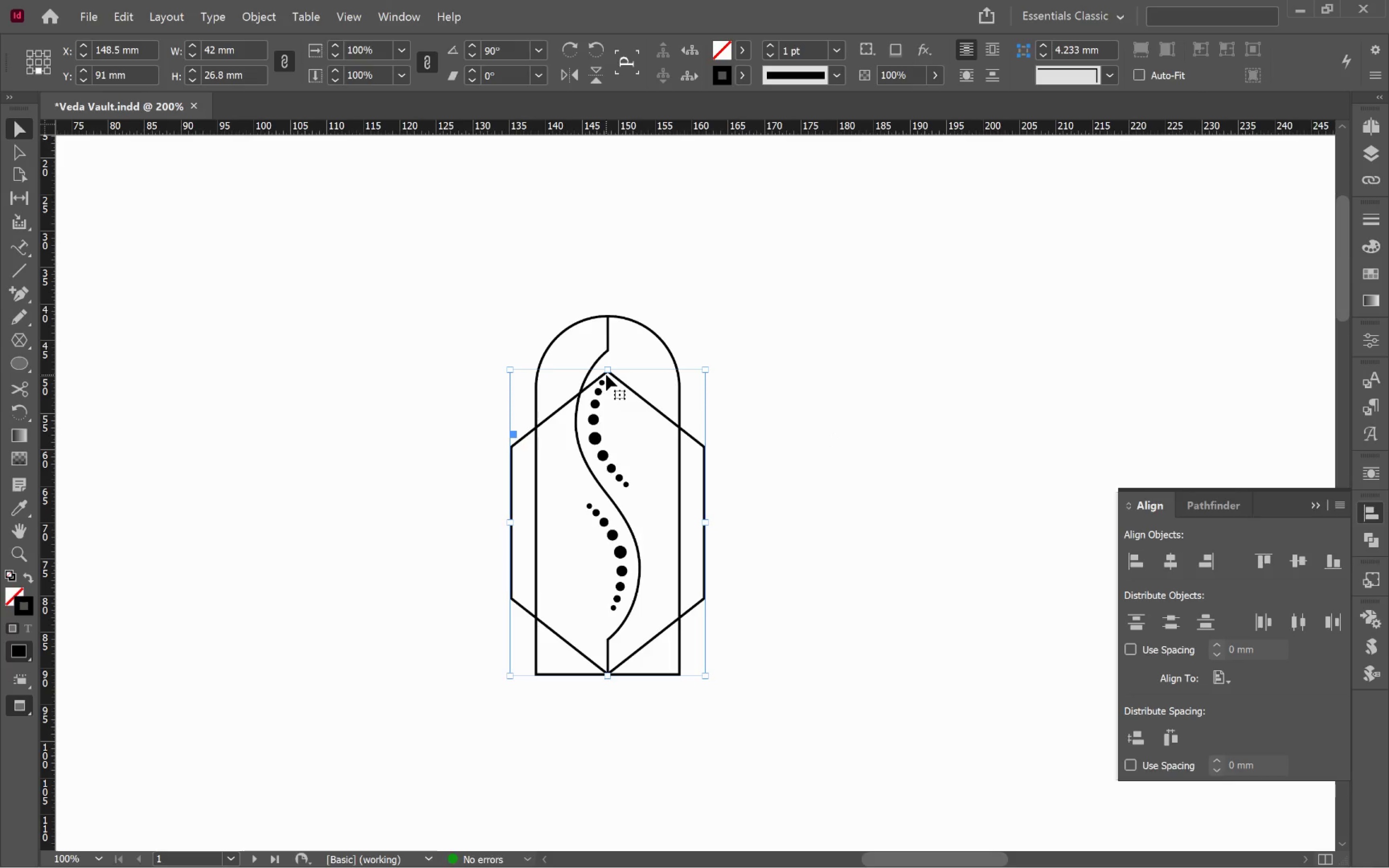 
key(Alt+AltLeft)
 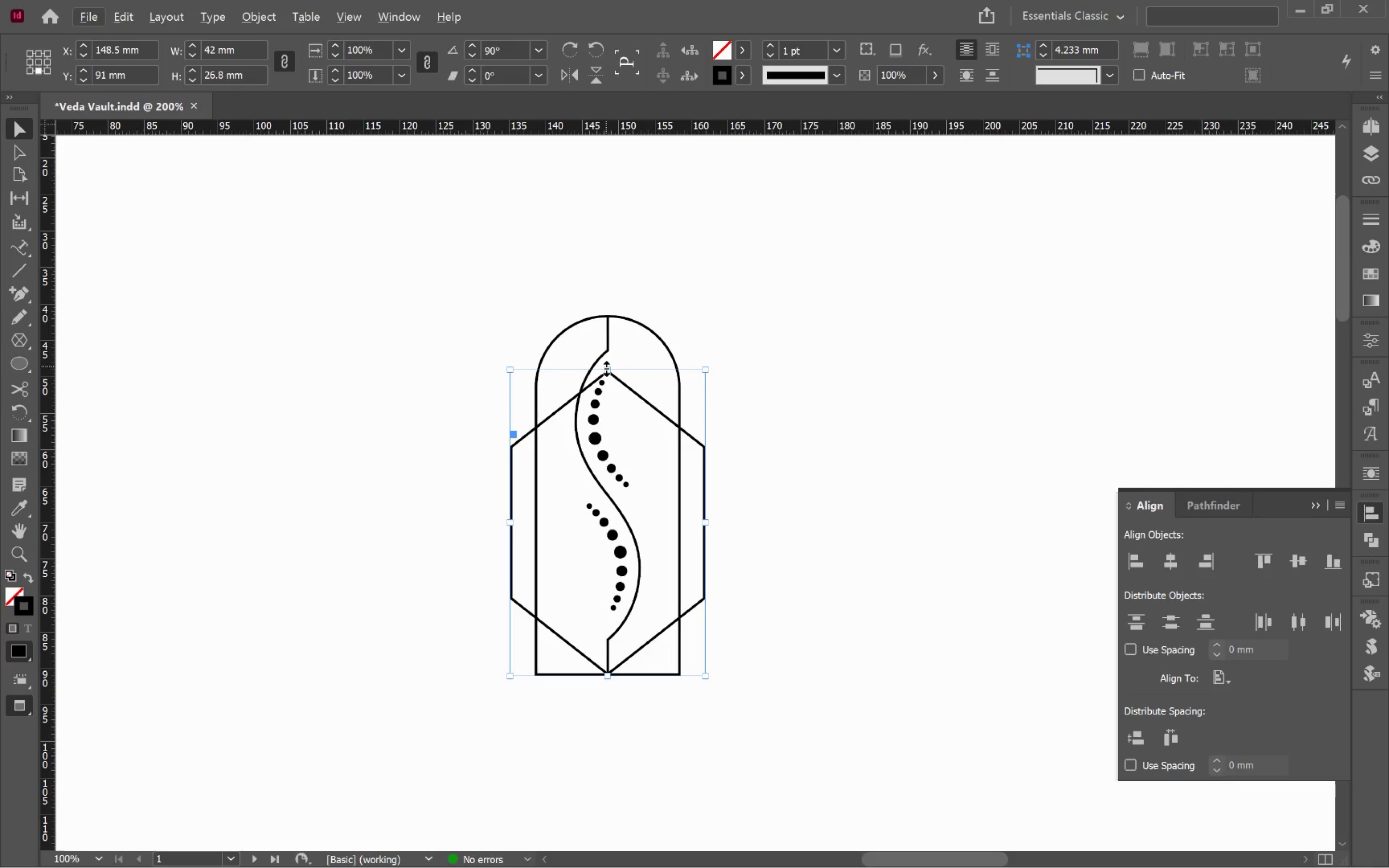 
left_click_drag(start_coordinate=[606, 372], to_coordinate=[610, 318])
 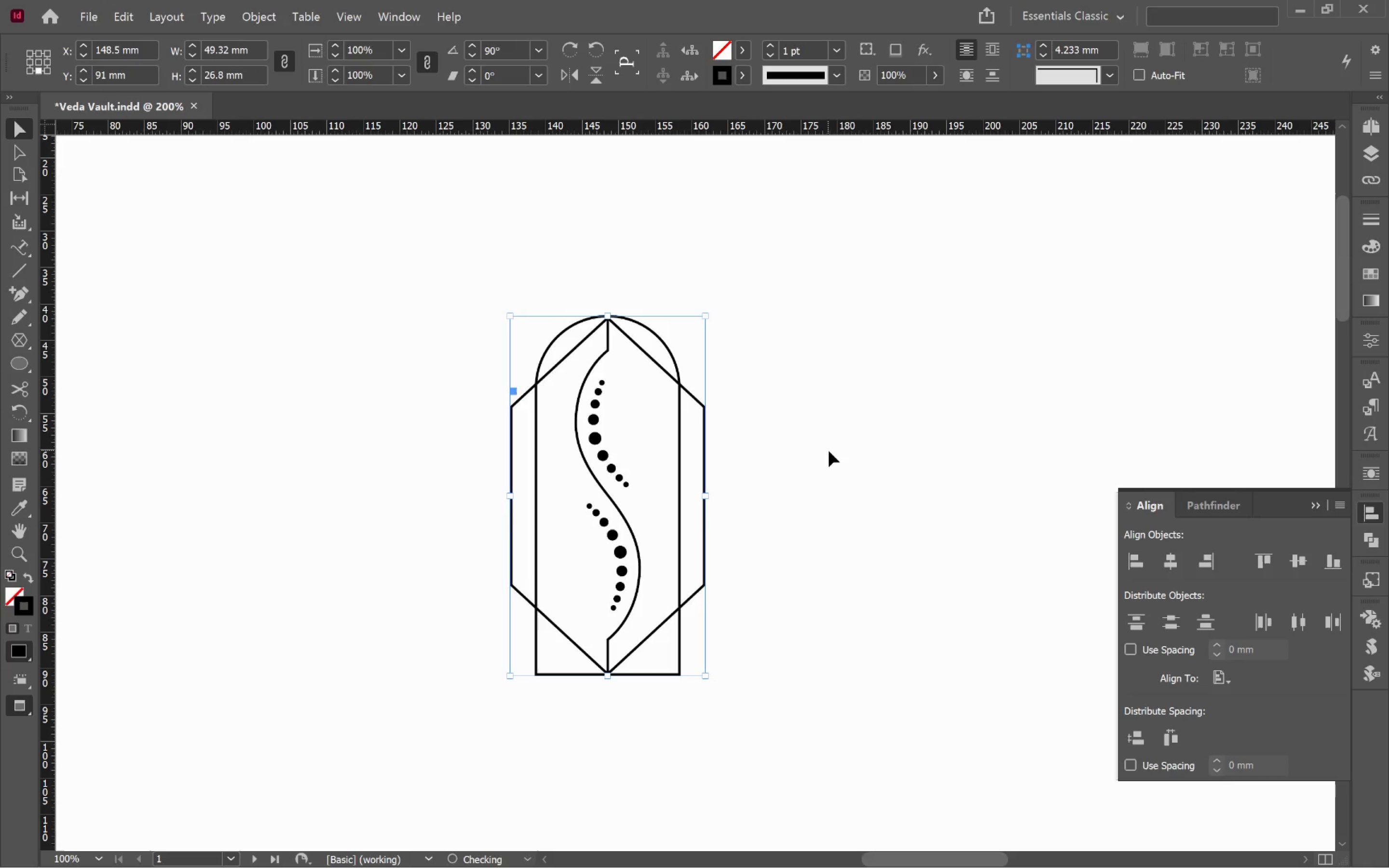 
left_click([829, 451])
 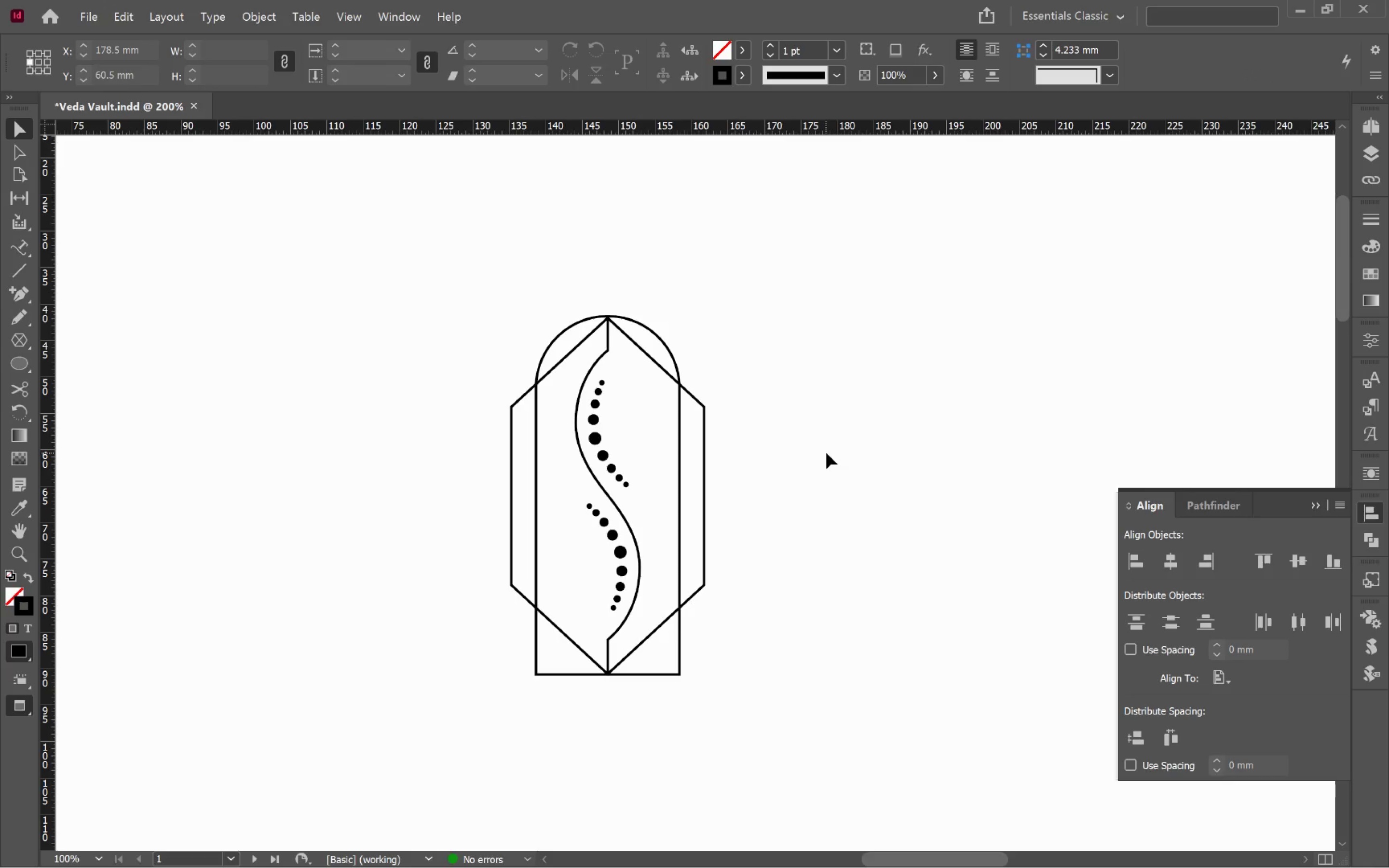 
wait(15.64)
 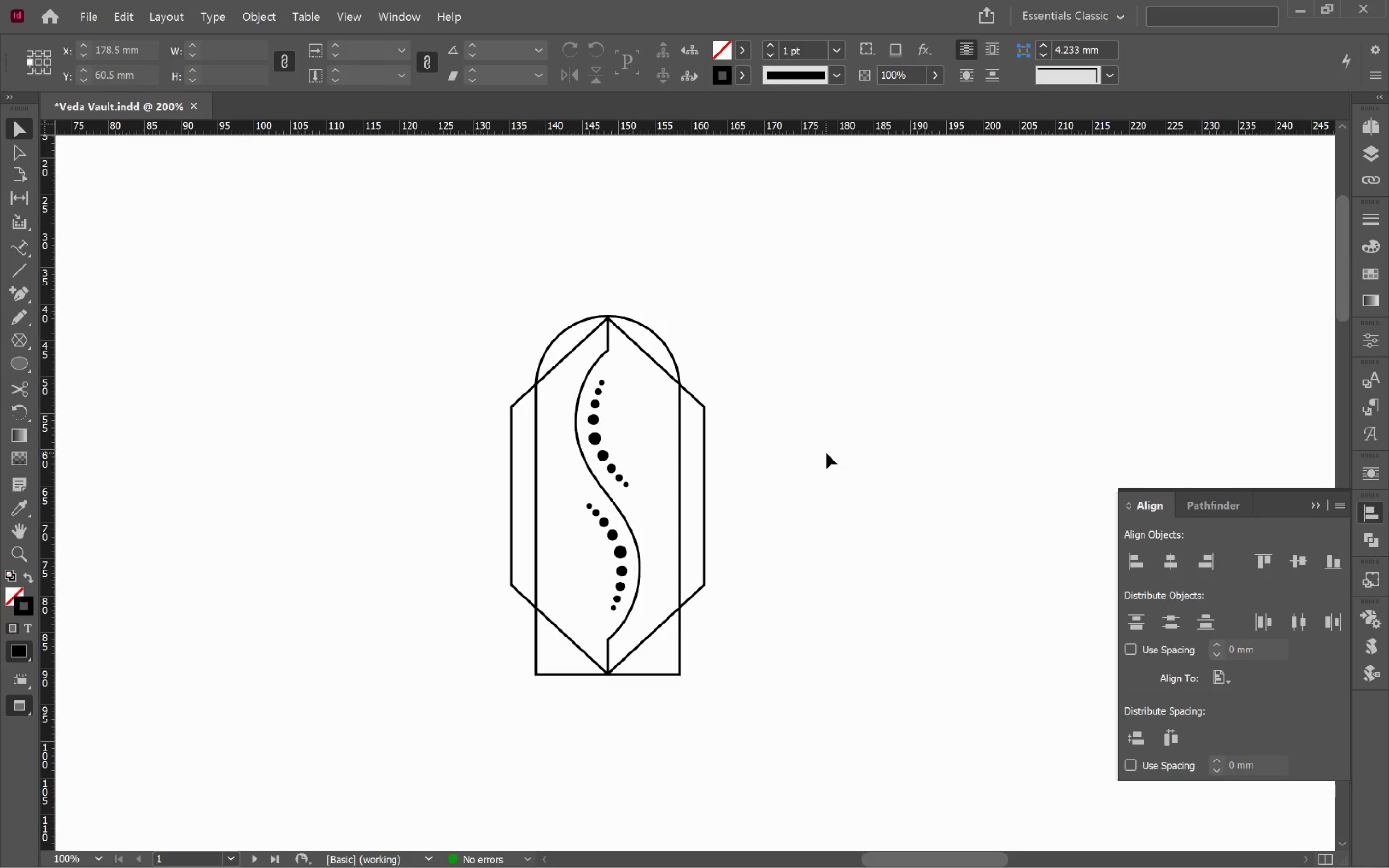 
left_click_drag(start_coordinate=[463, 275], to_coordinate=[818, 744])
 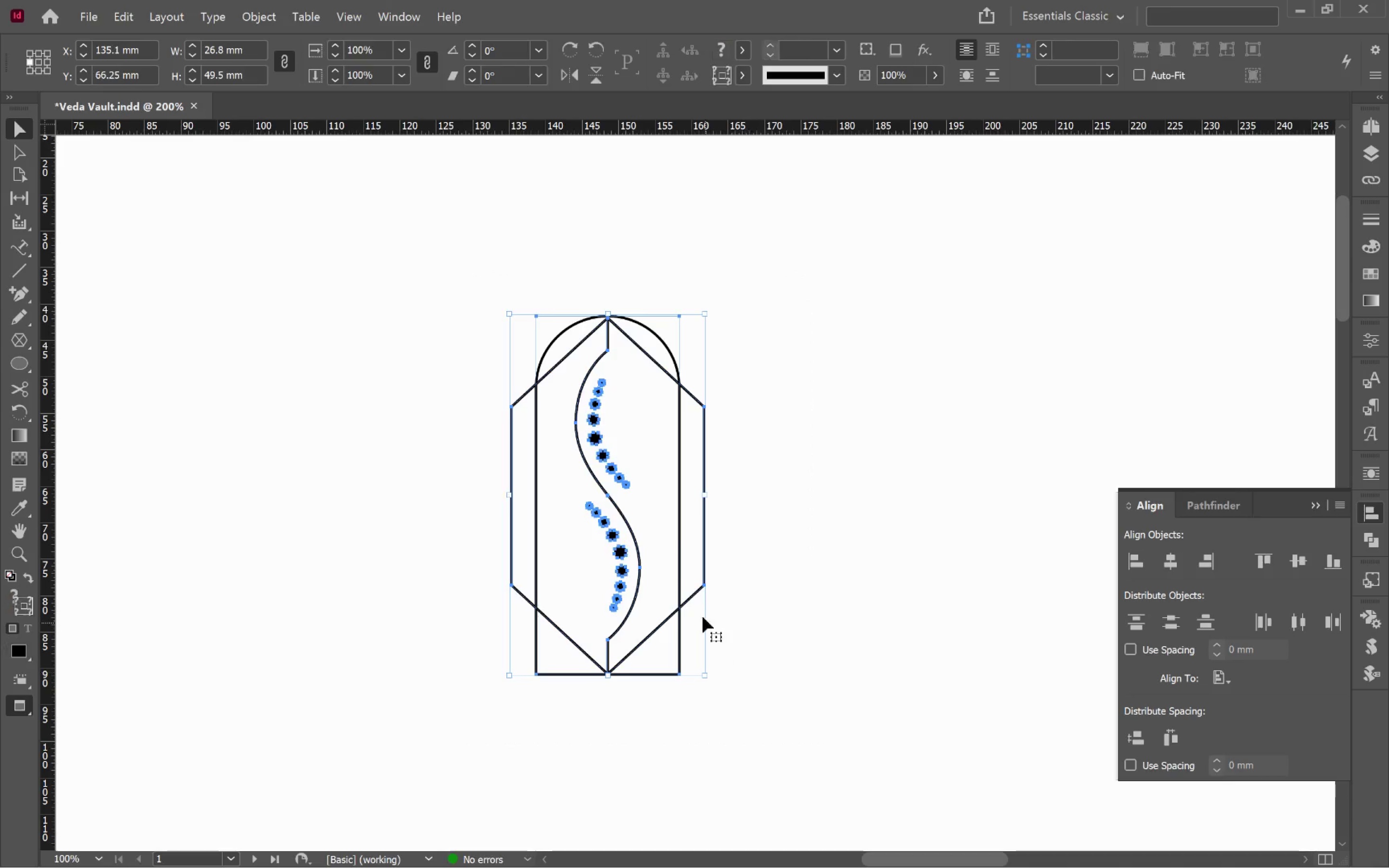 
hold_key(key=AltLeft, duration=0.89)
 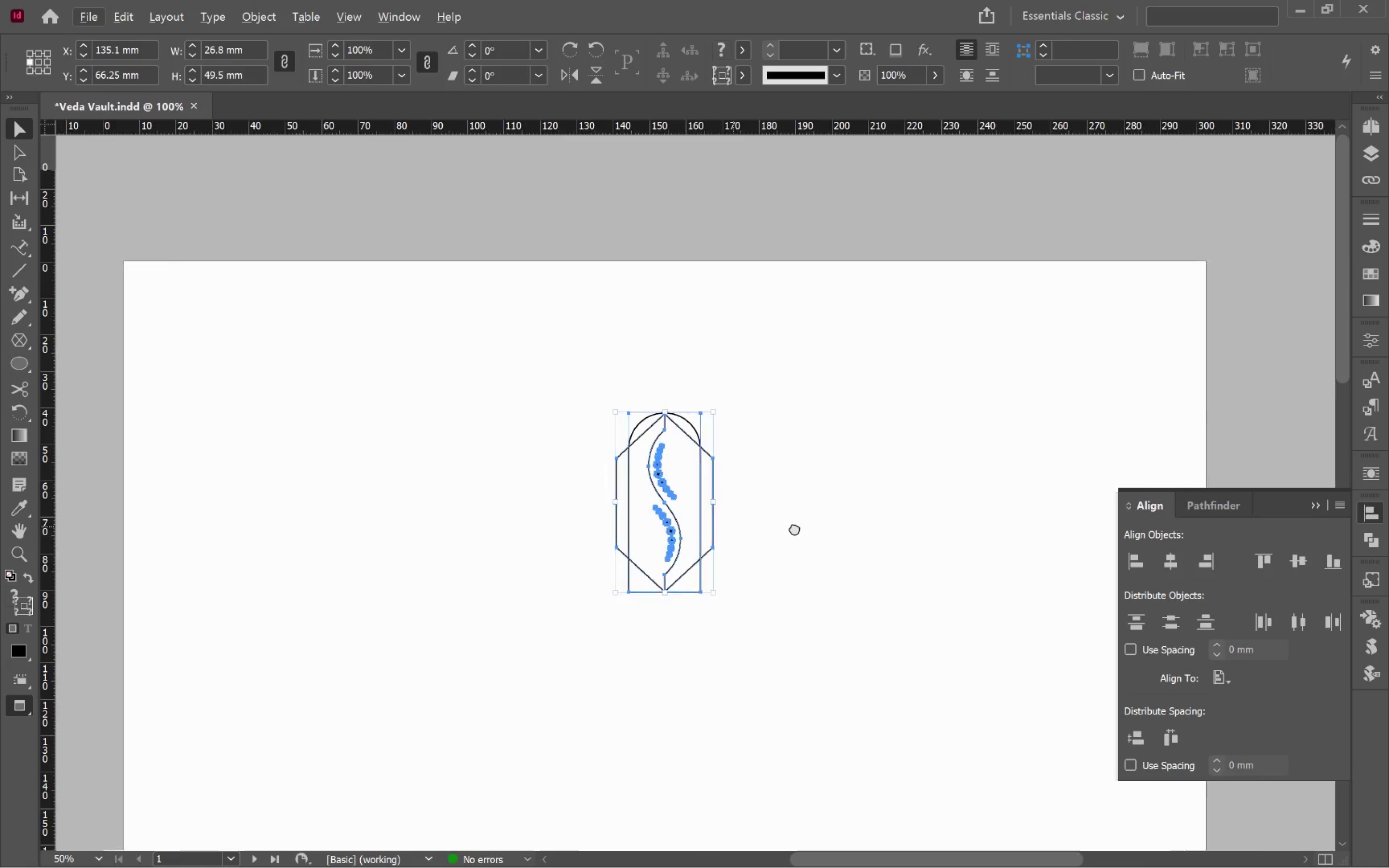 
hold_key(key=Space, duration=0.66)
 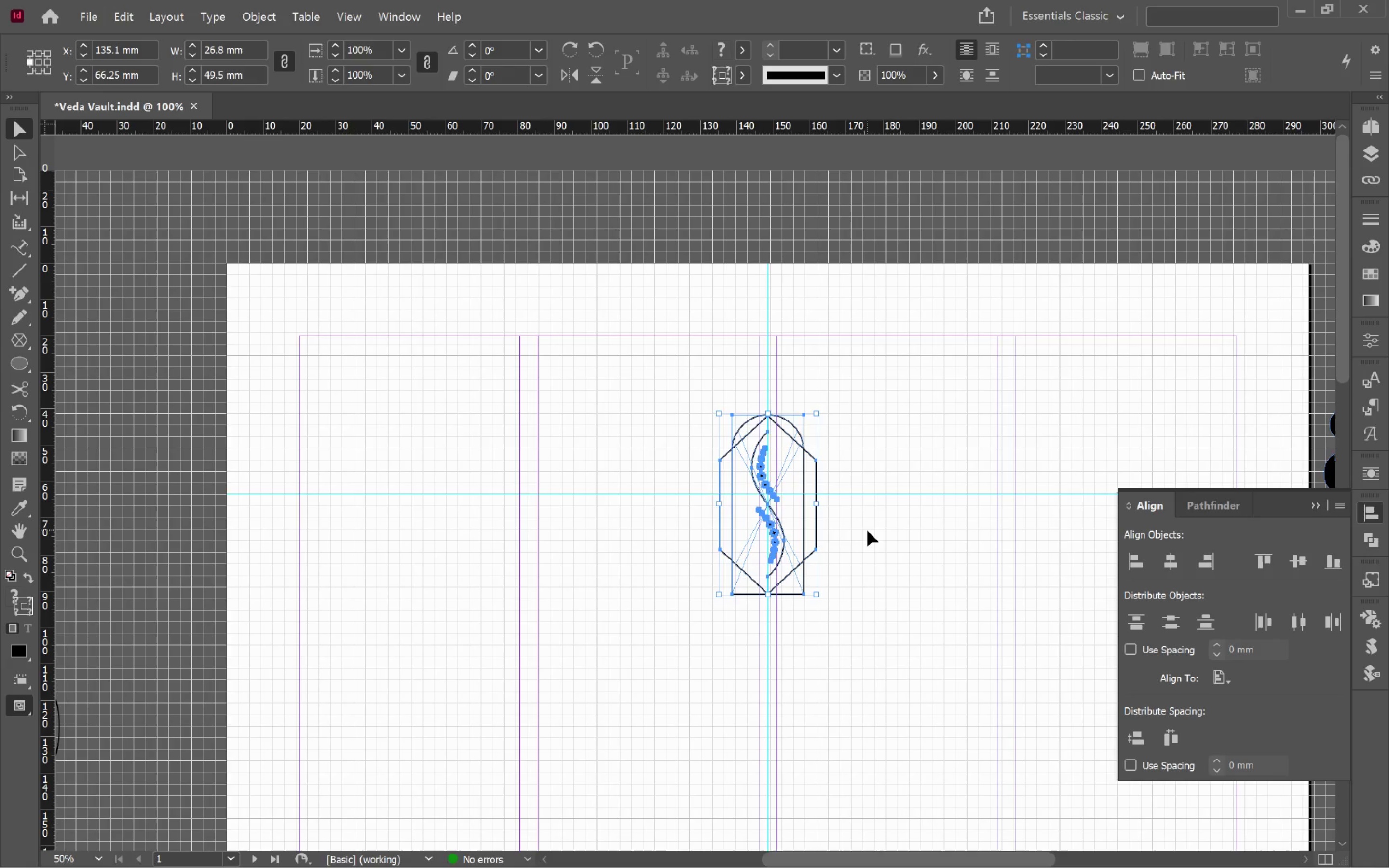 
scroll: coordinate [660, 545], scroll_direction: down, amount: 3.0
 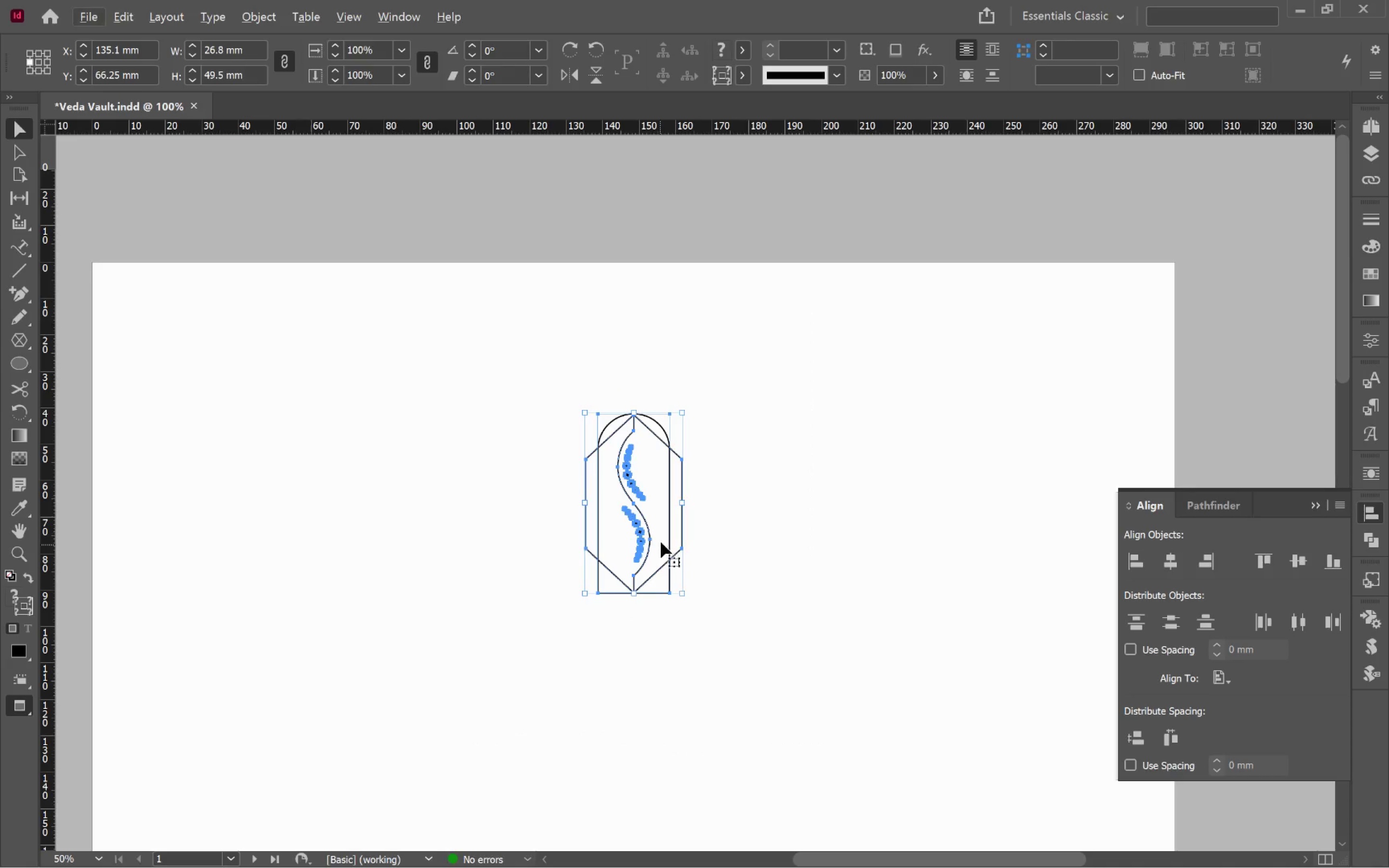 
left_click_drag(start_coordinate=[734, 527], to_coordinate=[867, 531])
 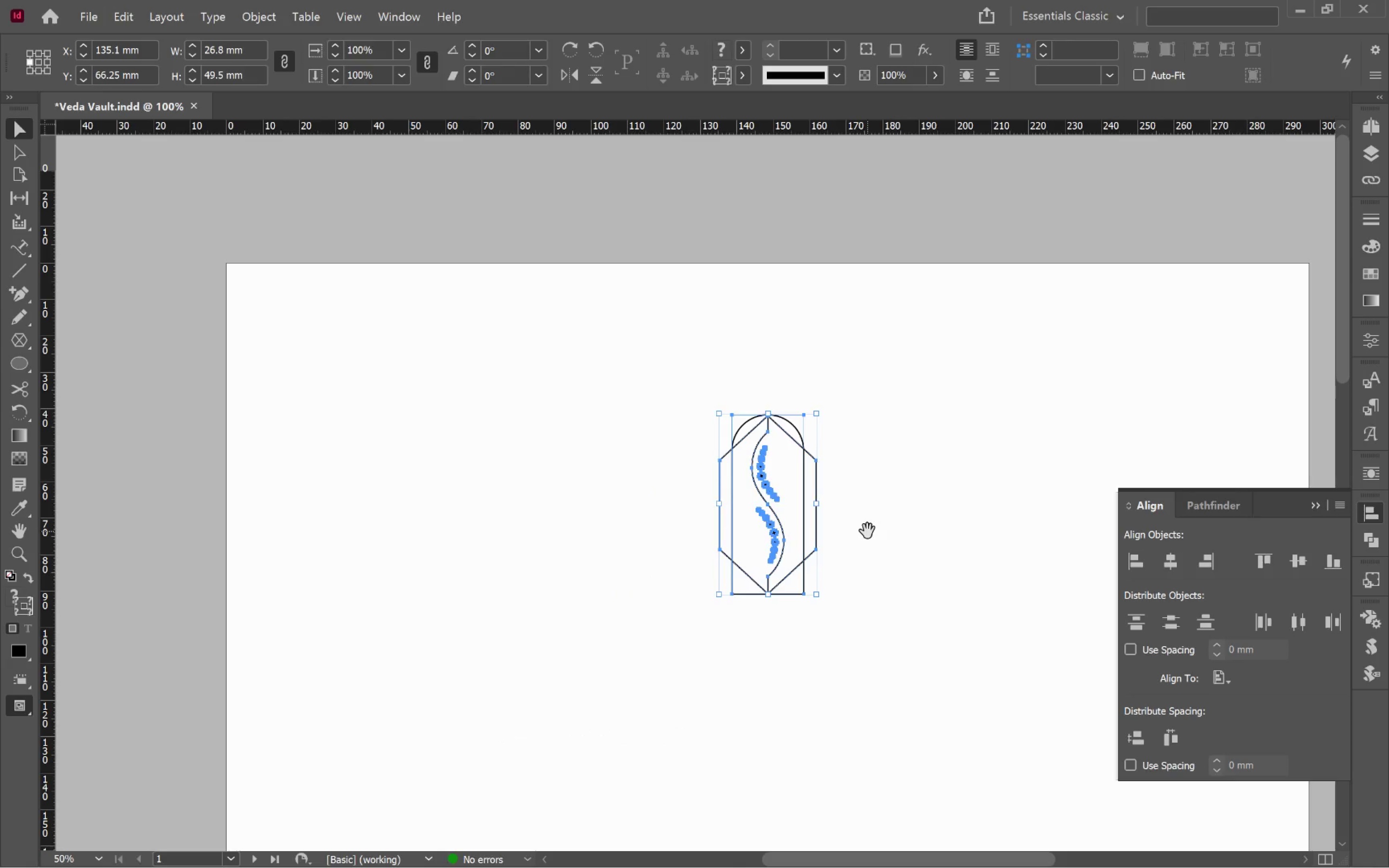 
key(W)
 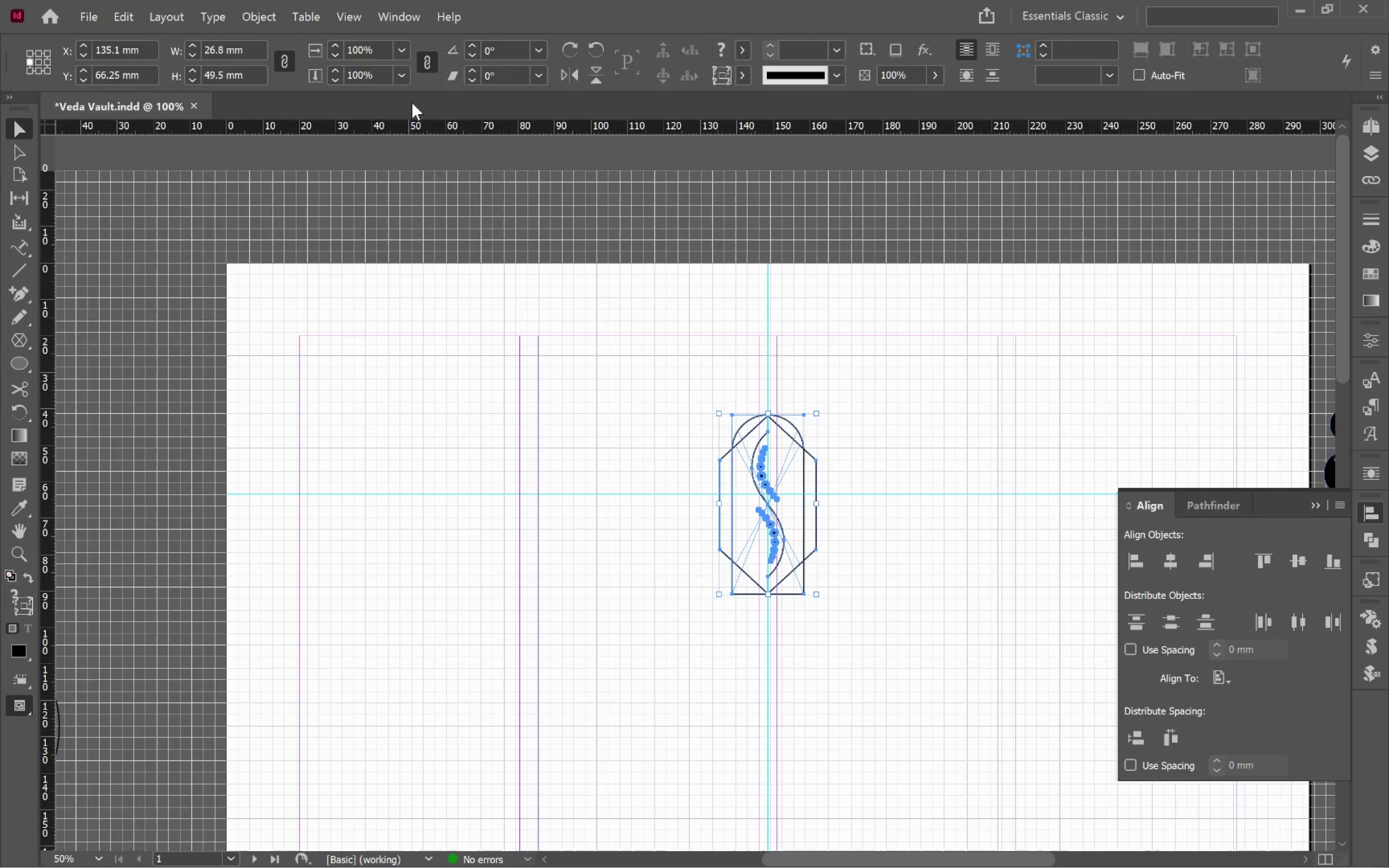 
left_click([345, 20])
 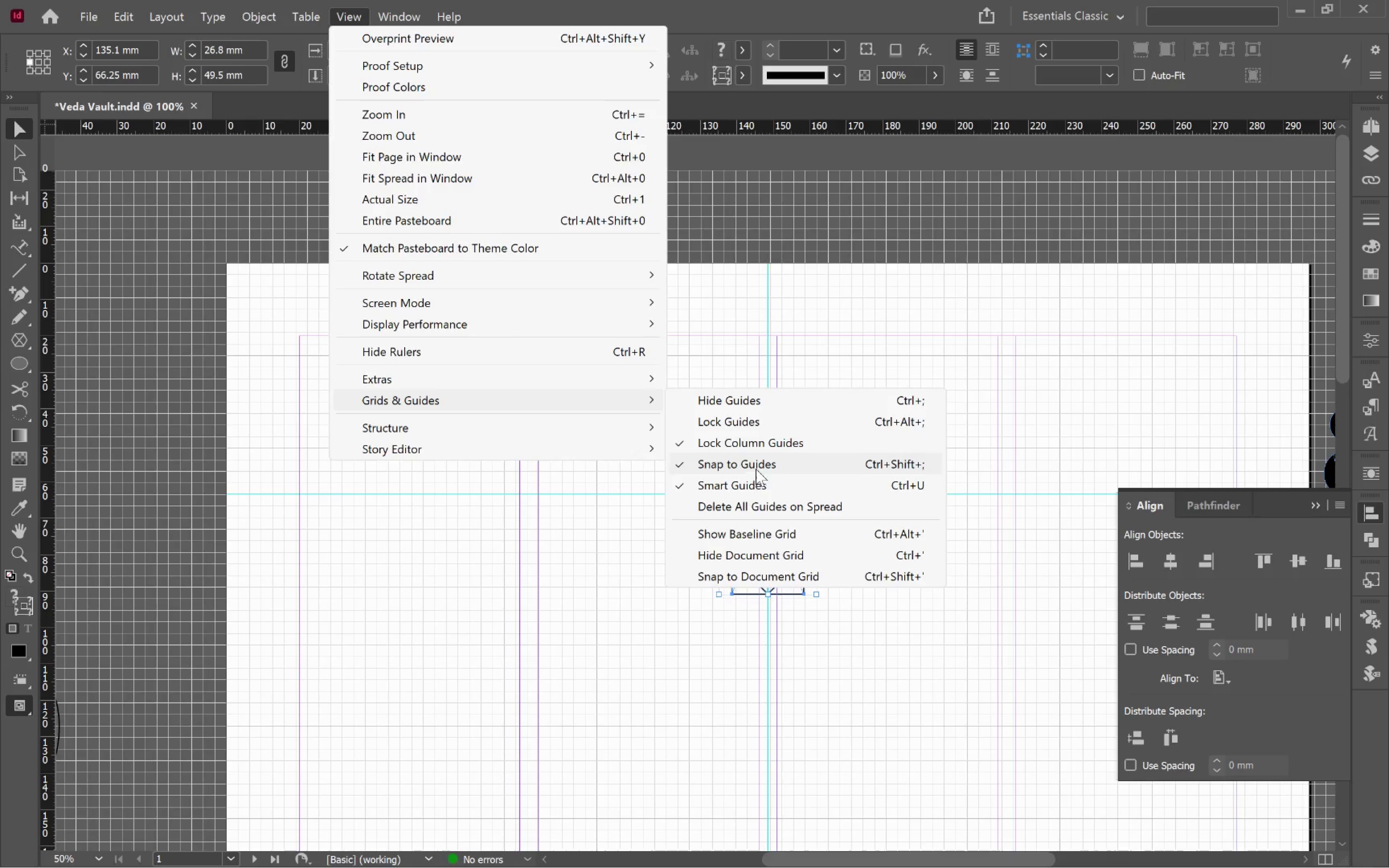 
wait(5.03)
 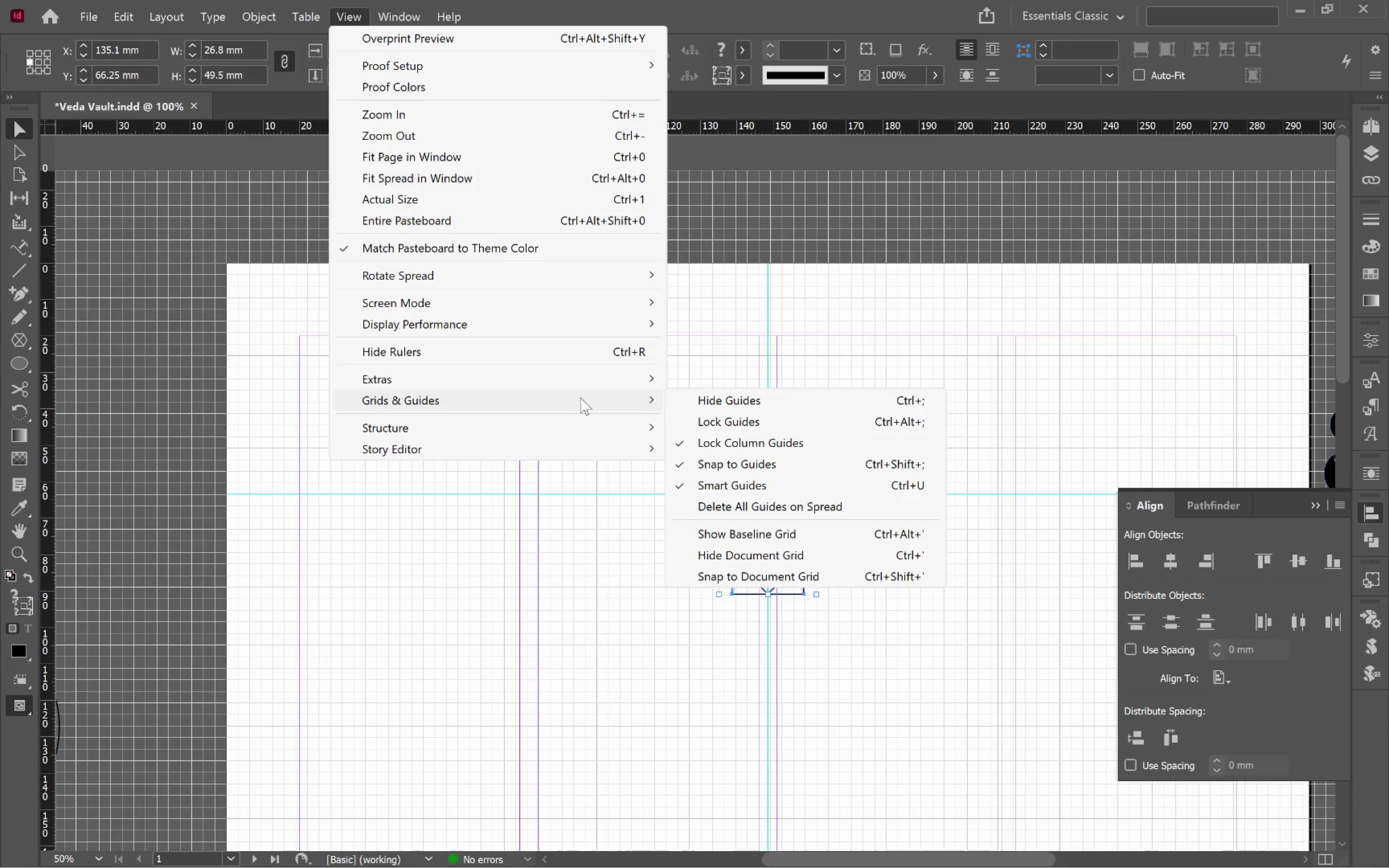 
left_click([777, 397])
 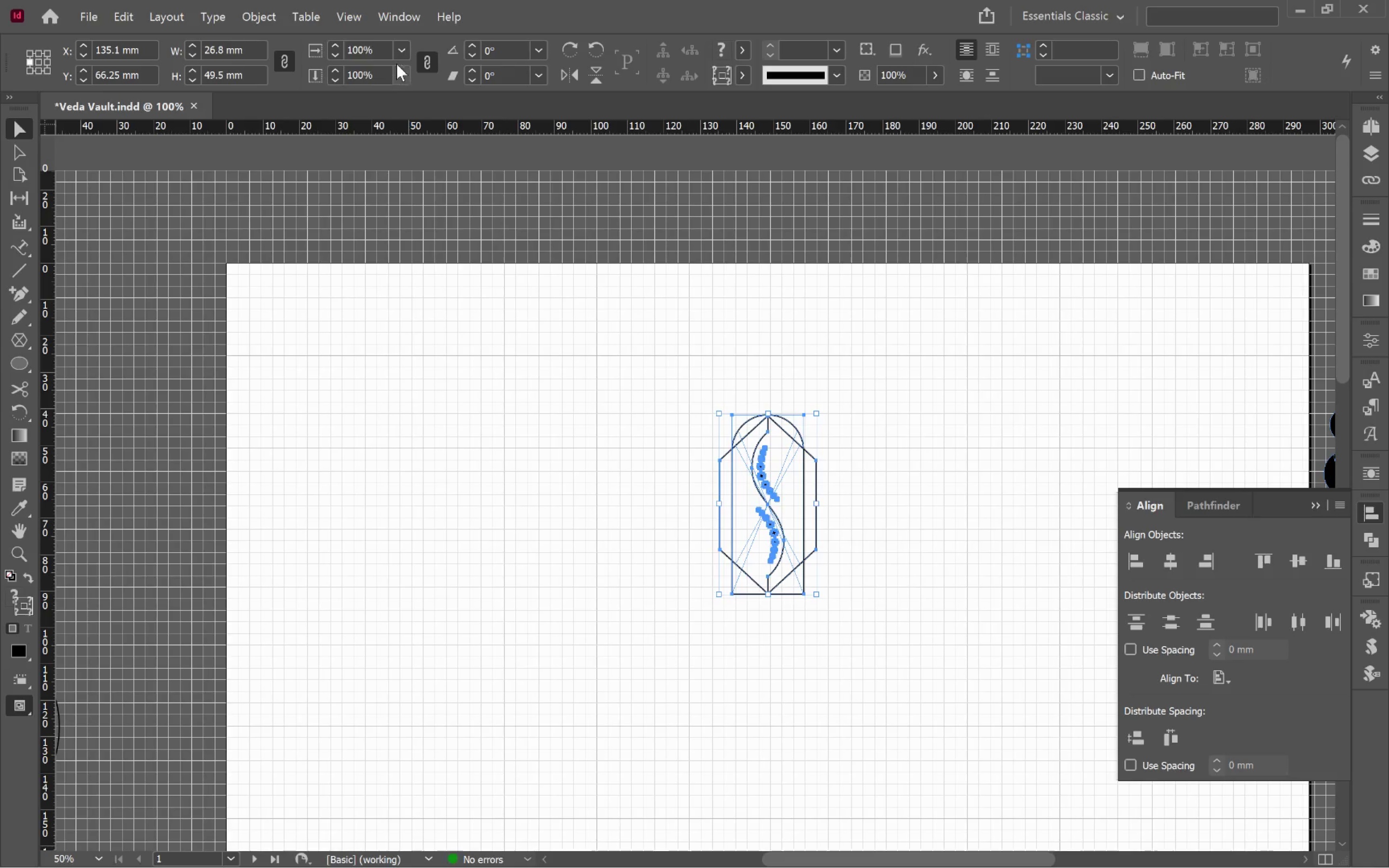 
left_click([337, 18])
 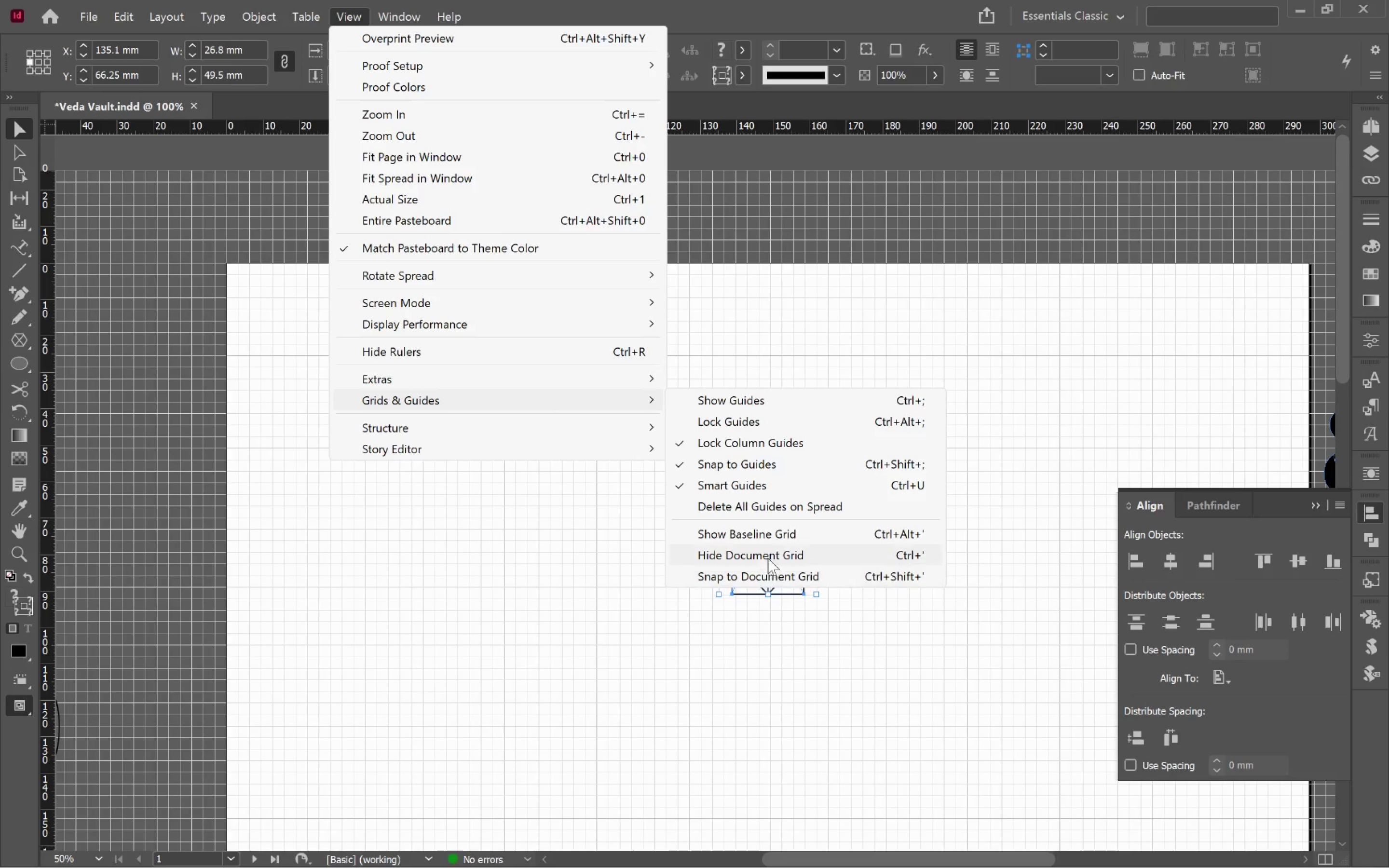 
left_click([769, 557])
 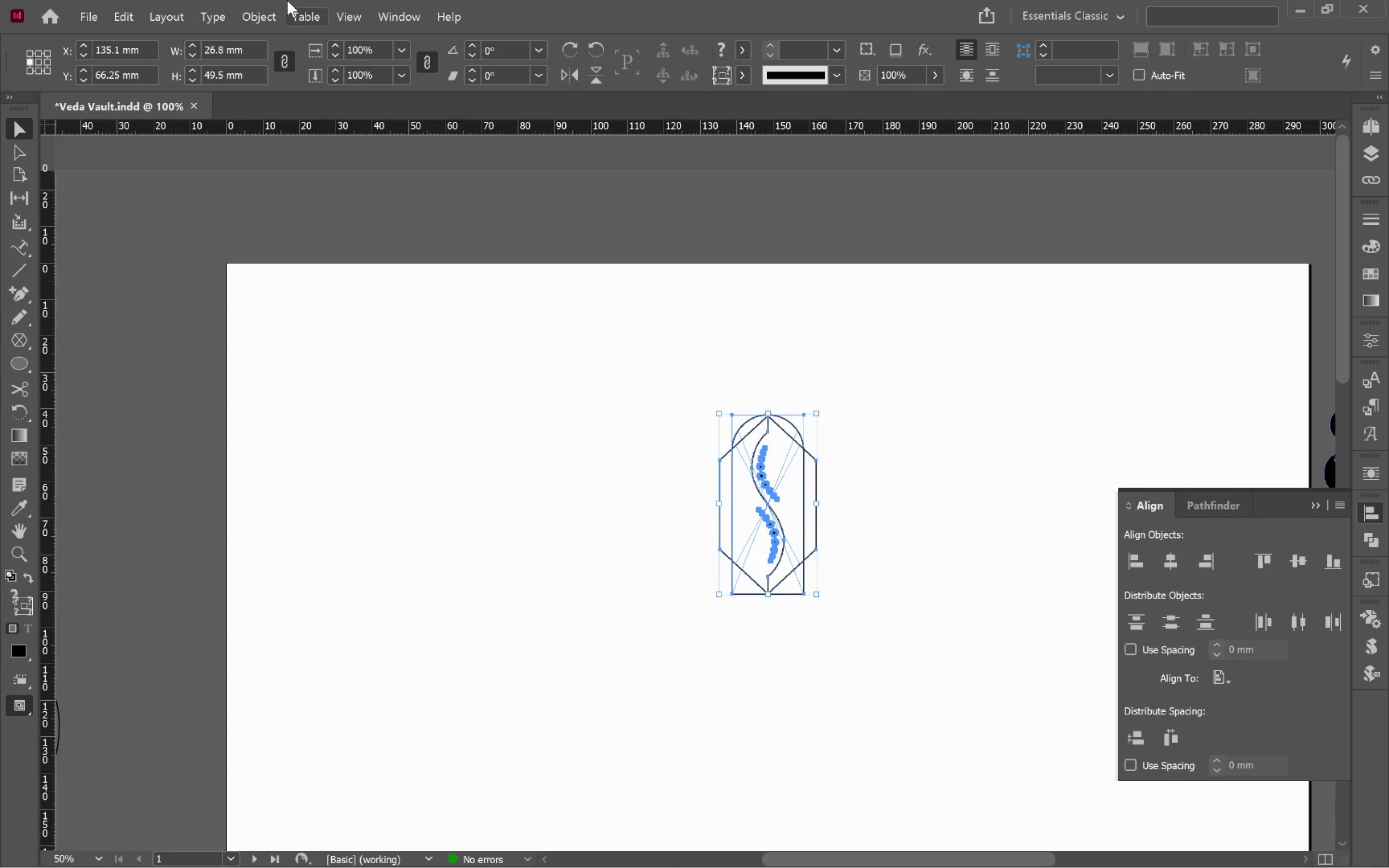 
left_click([331, 7])
 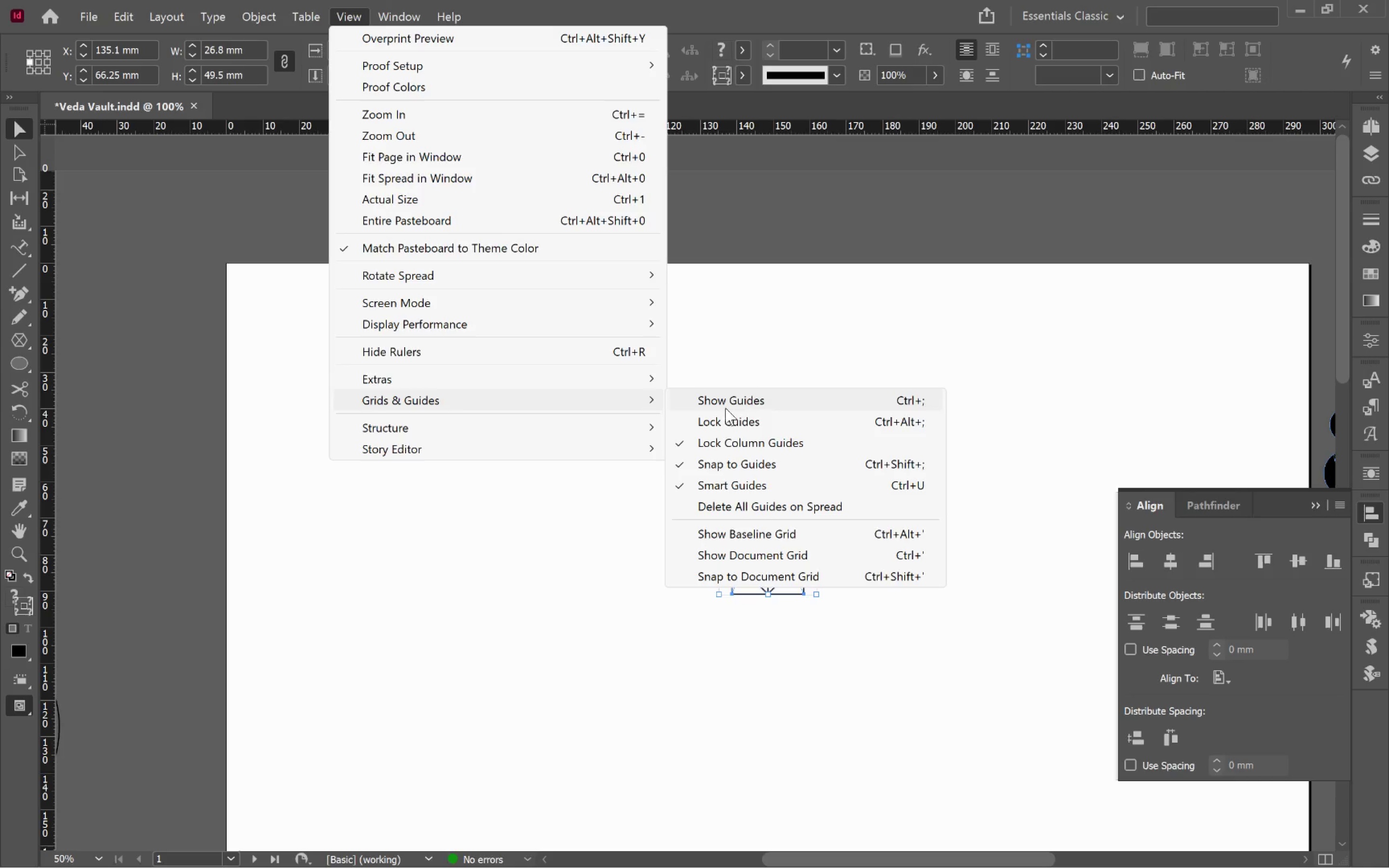 
left_click([786, 402])
 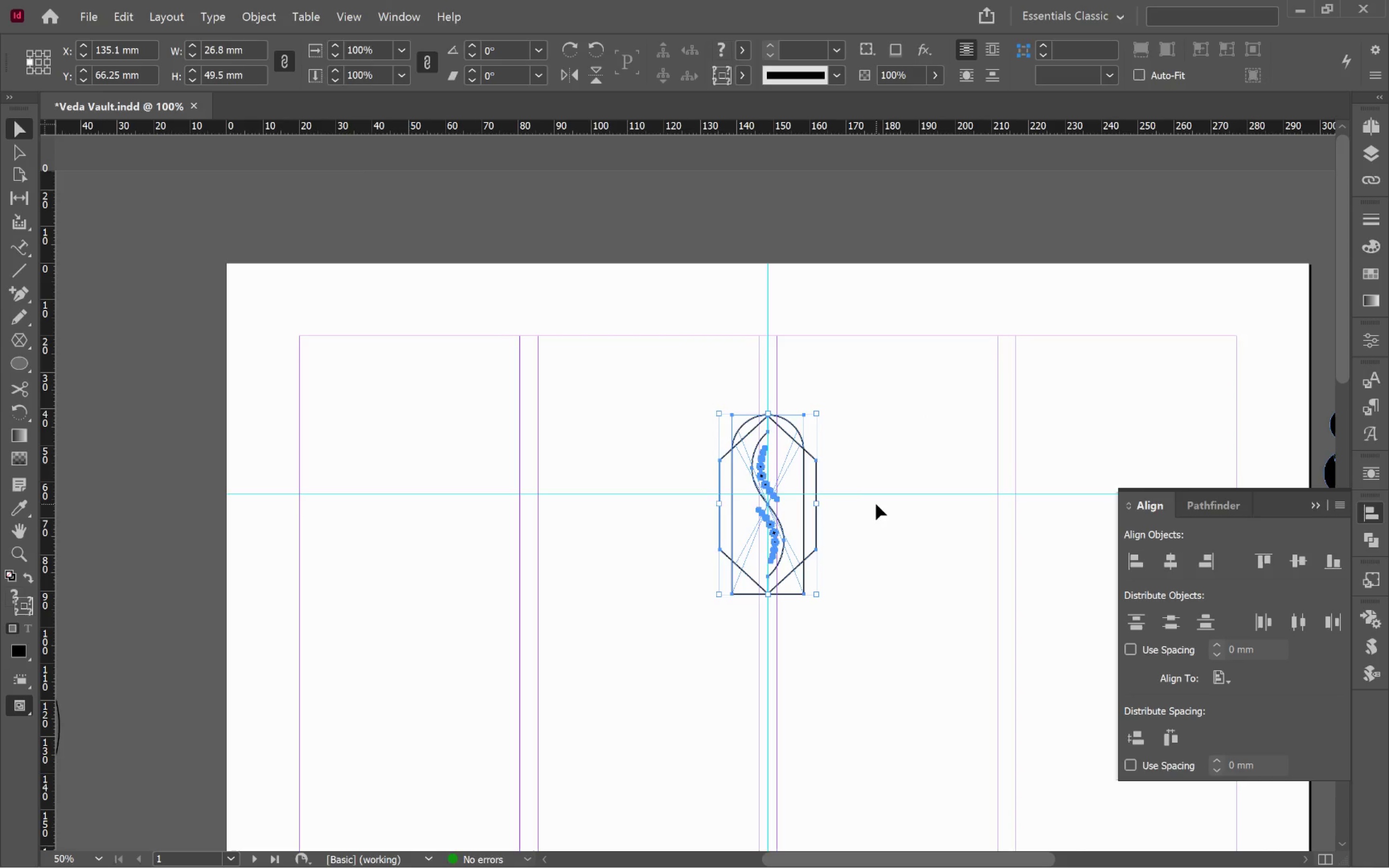 
hold_key(key=Space, duration=0.7)
 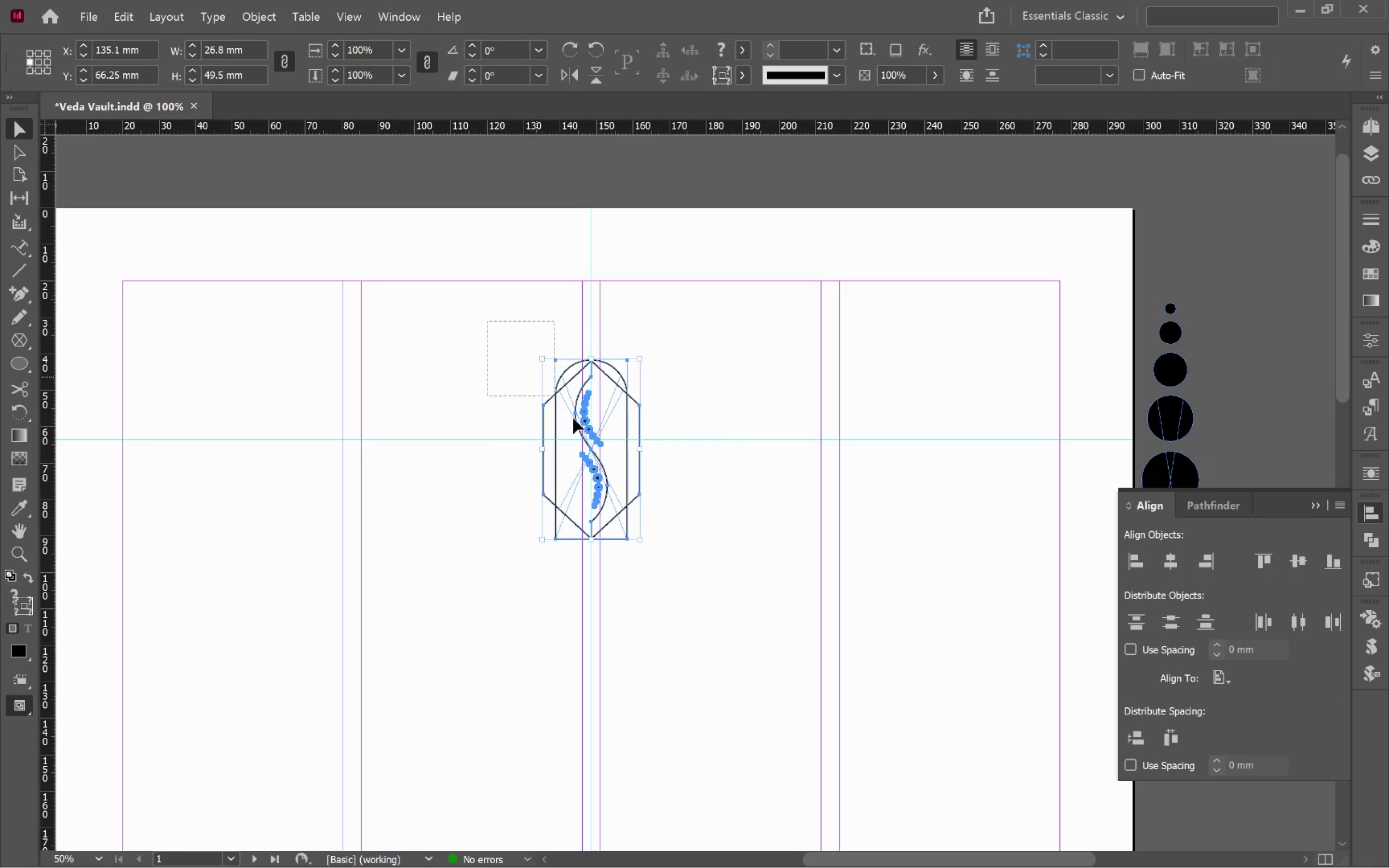 
left_click_drag(start_coordinate=[880, 488], to_coordinate=[703, 434])
 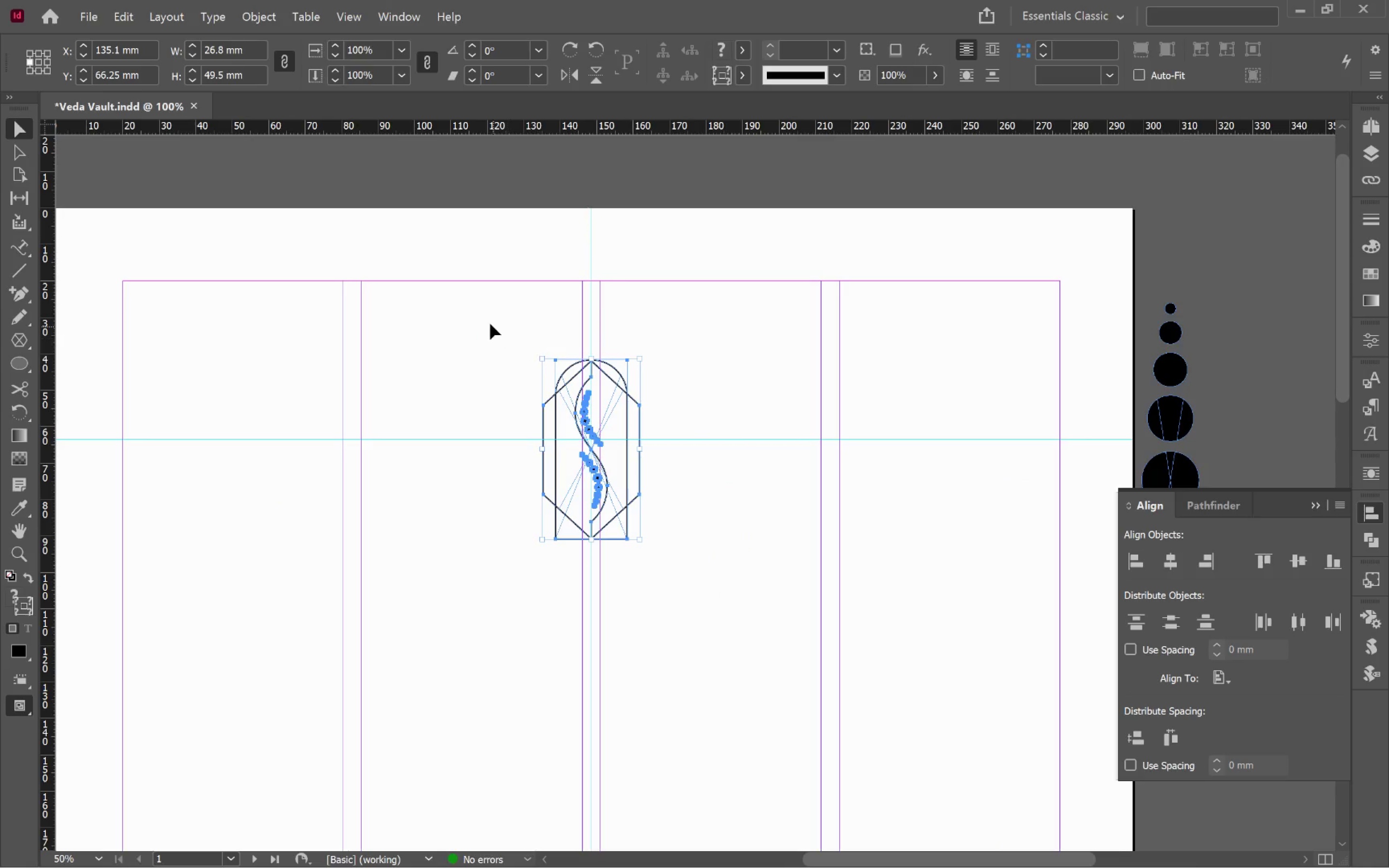 
left_click_drag(start_coordinate=[489, 321], to_coordinate=[699, 575])
 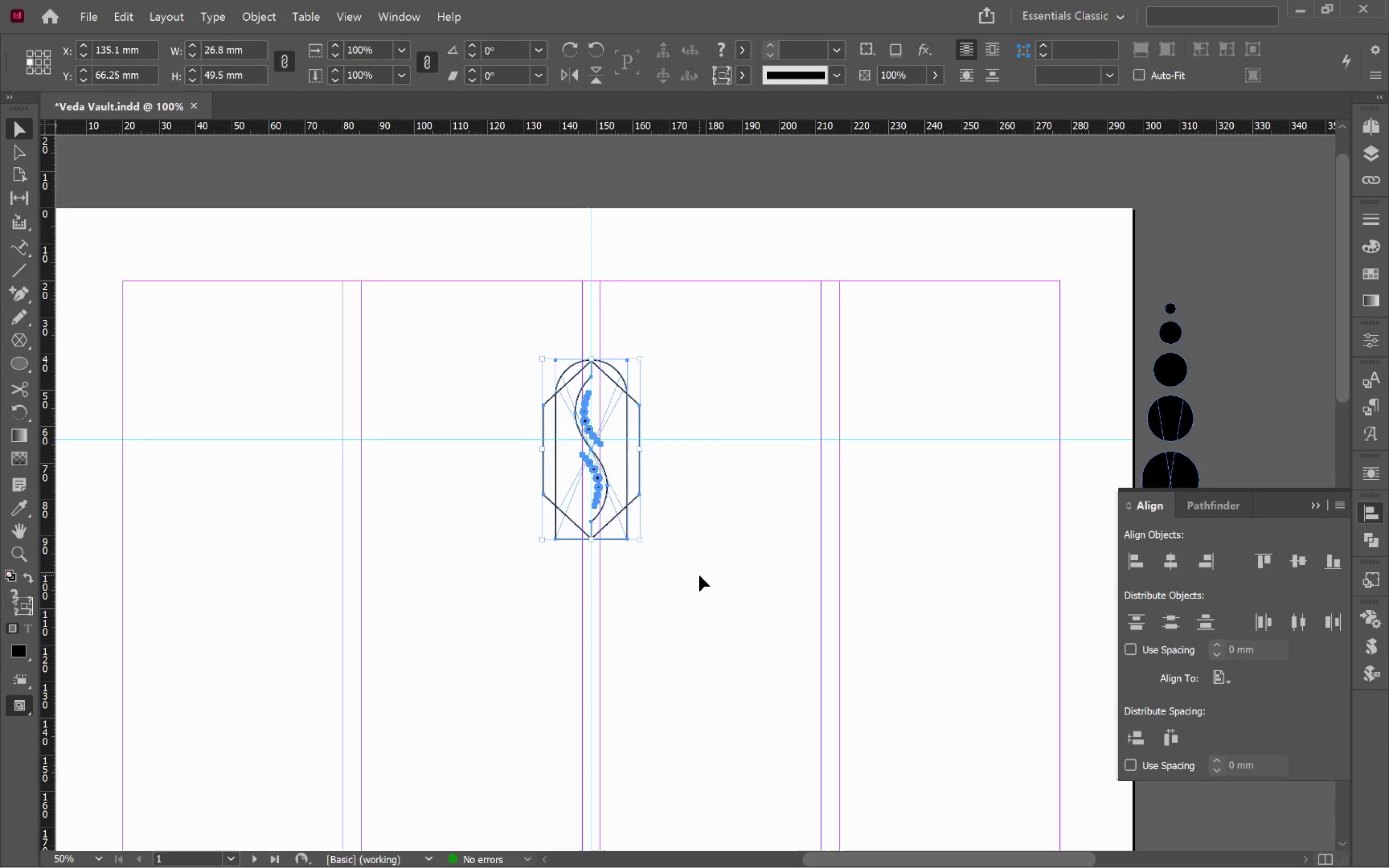 
key(Control+G)
 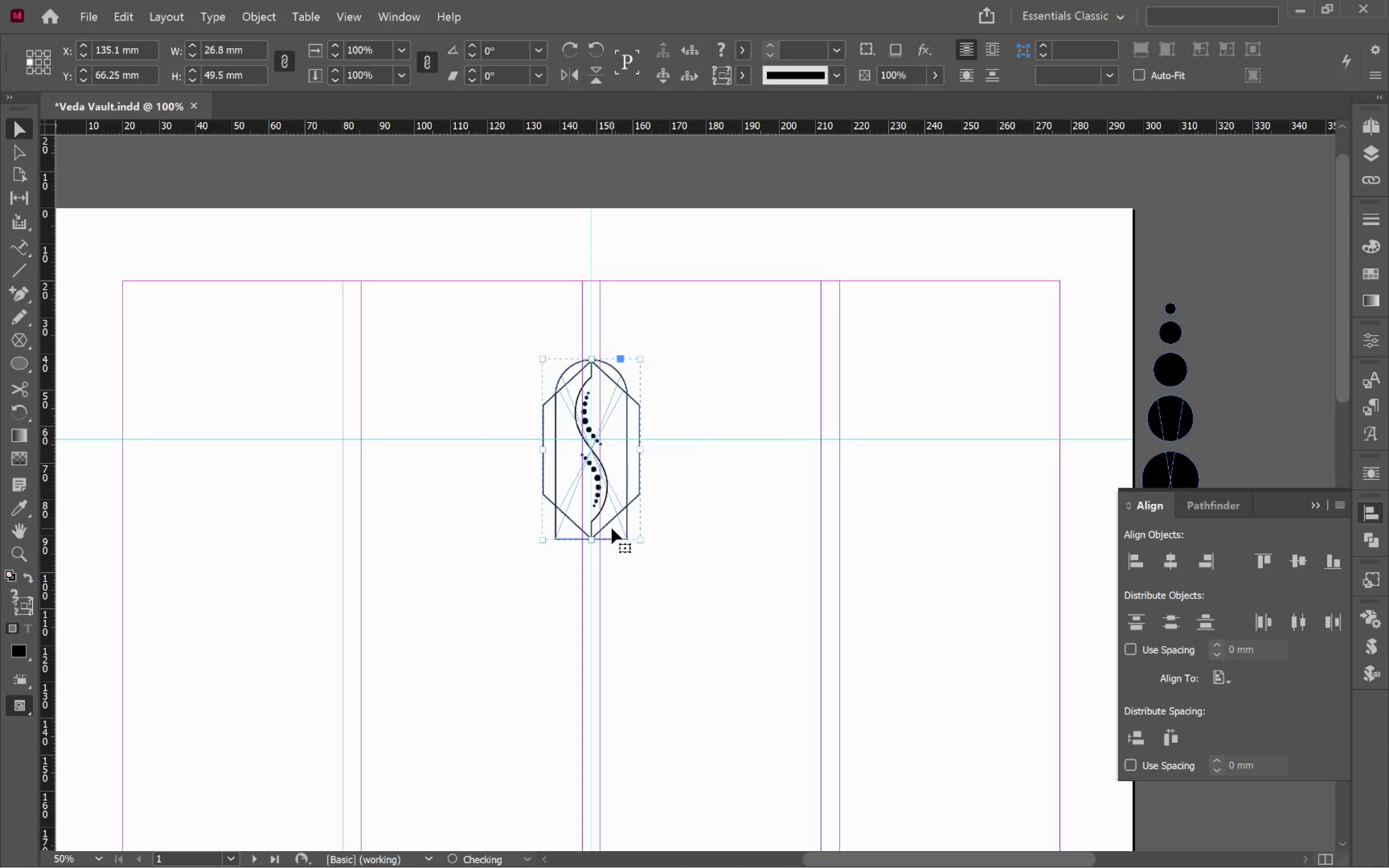 
hold_key(key=AltLeft, duration=0.61)
scroll: coordinate [614, 534], scroll_direction: down, amount: 2.0
 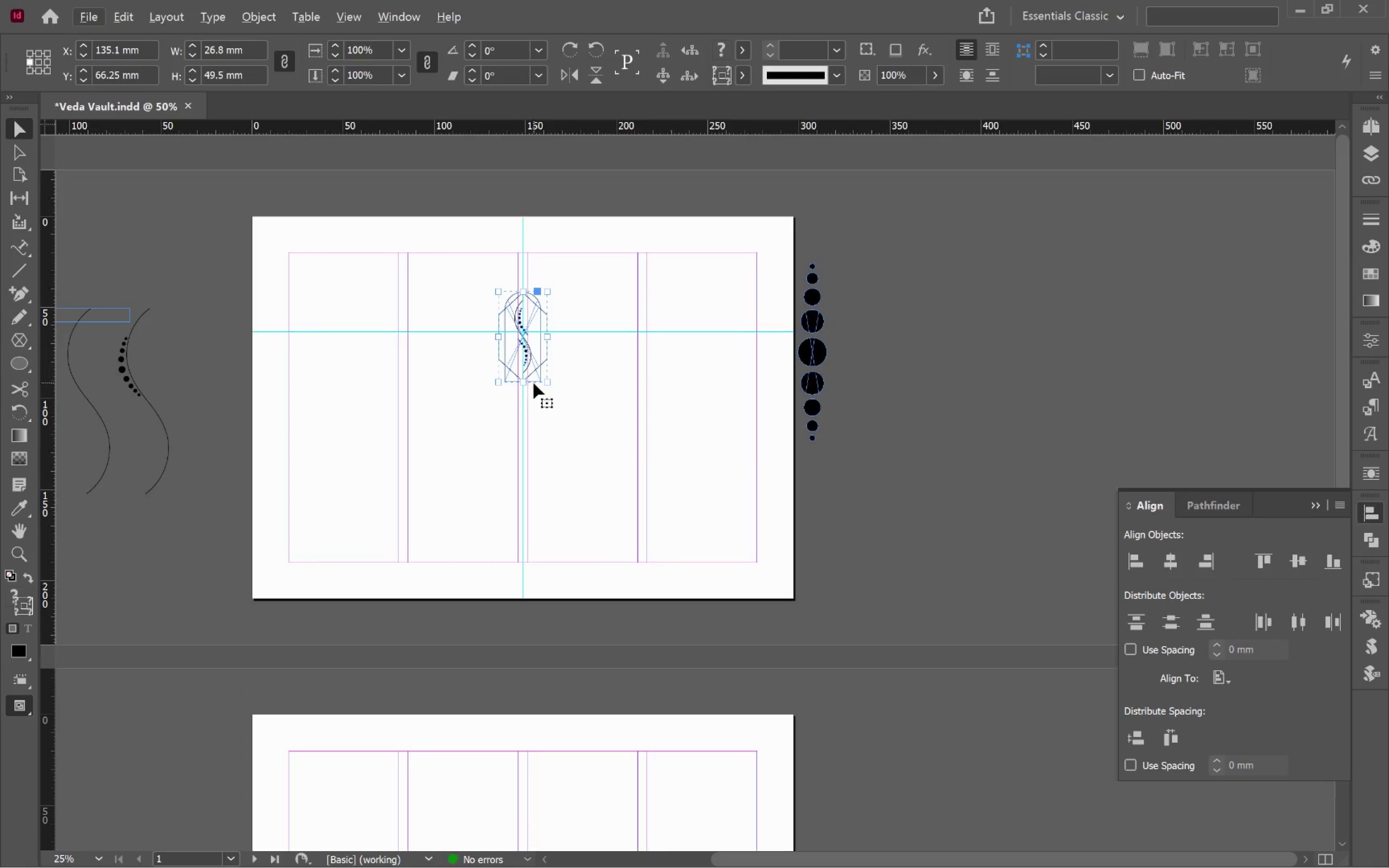 
left_click_drag(start_coordinate=[533, 381], to_coordinate=[1048, 388])
 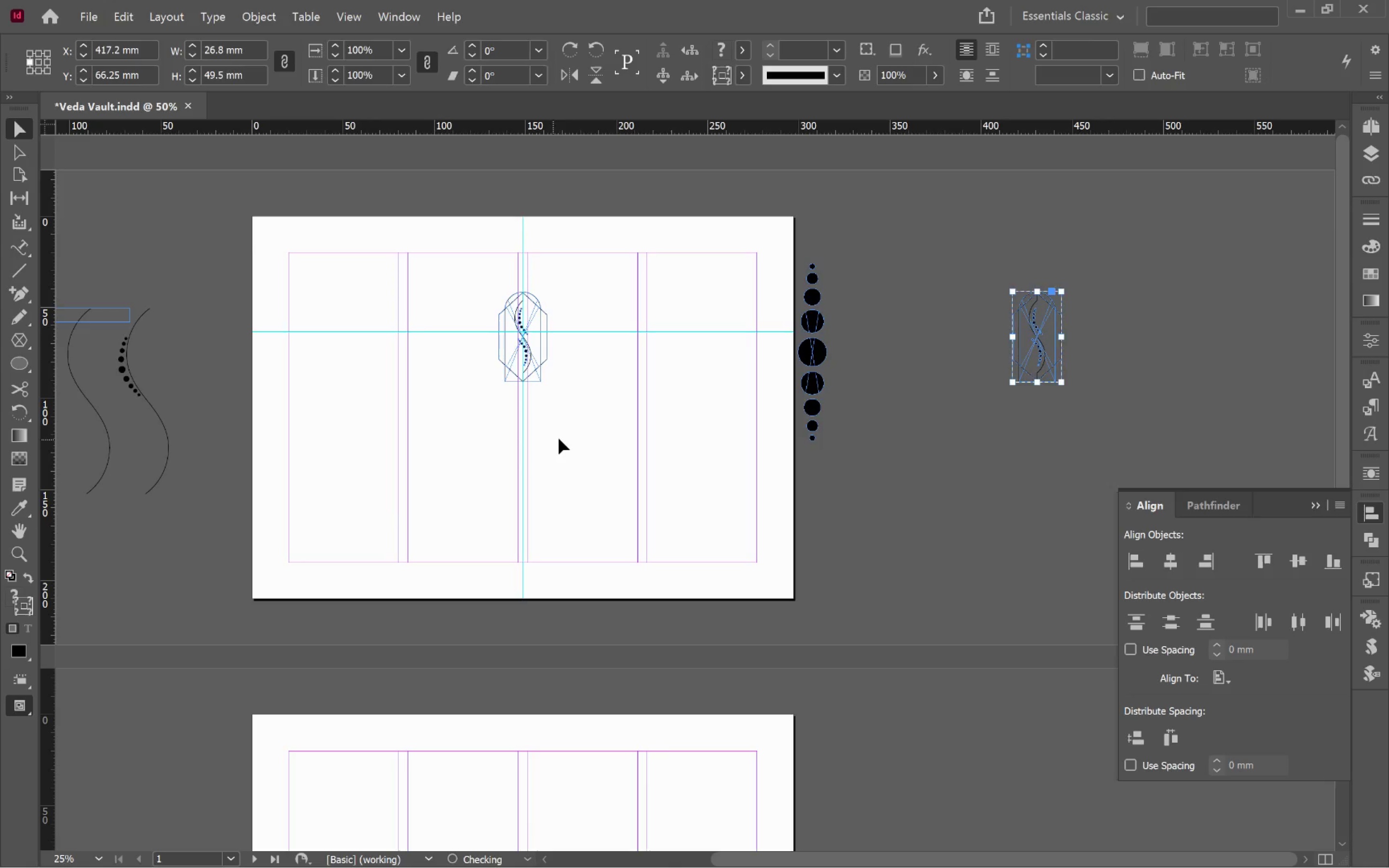 
hold_key(key=ShiftLeft, duration=1.05)
 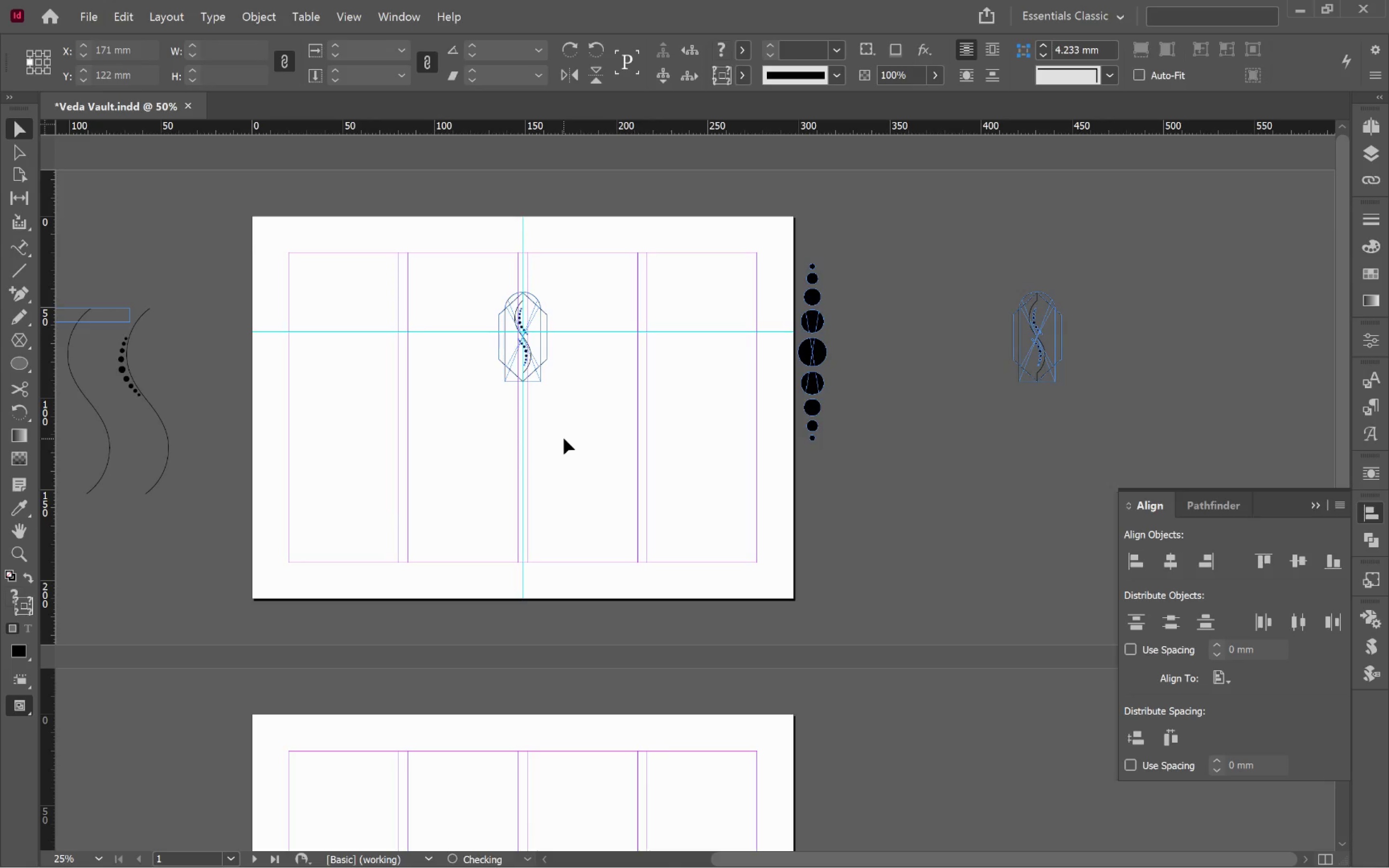 
hold_key(key=AltLeft, duration=0.63)
 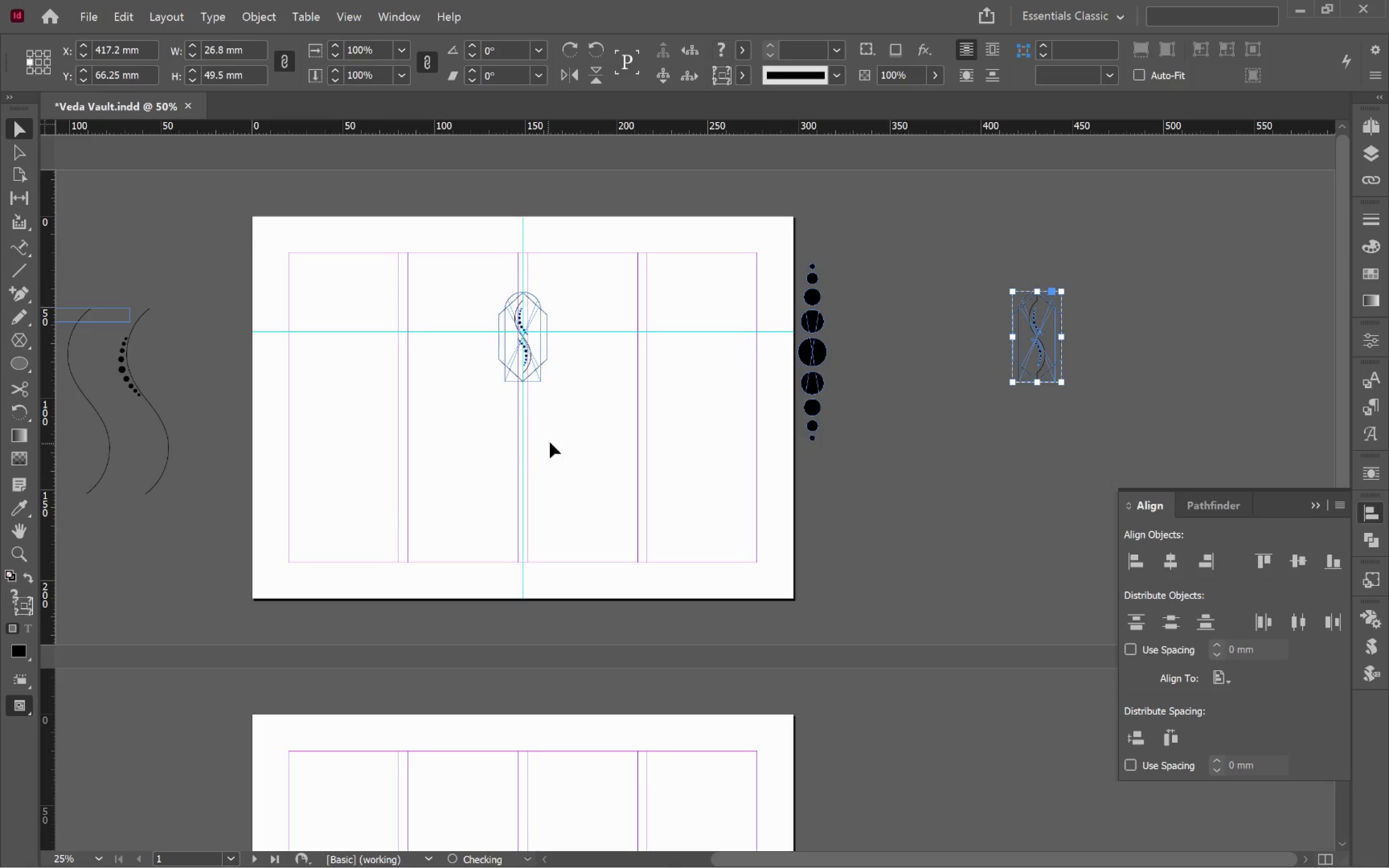 
left_click_drag(start_coordinate=[560, 438], to_coordinate=[564, 438])
 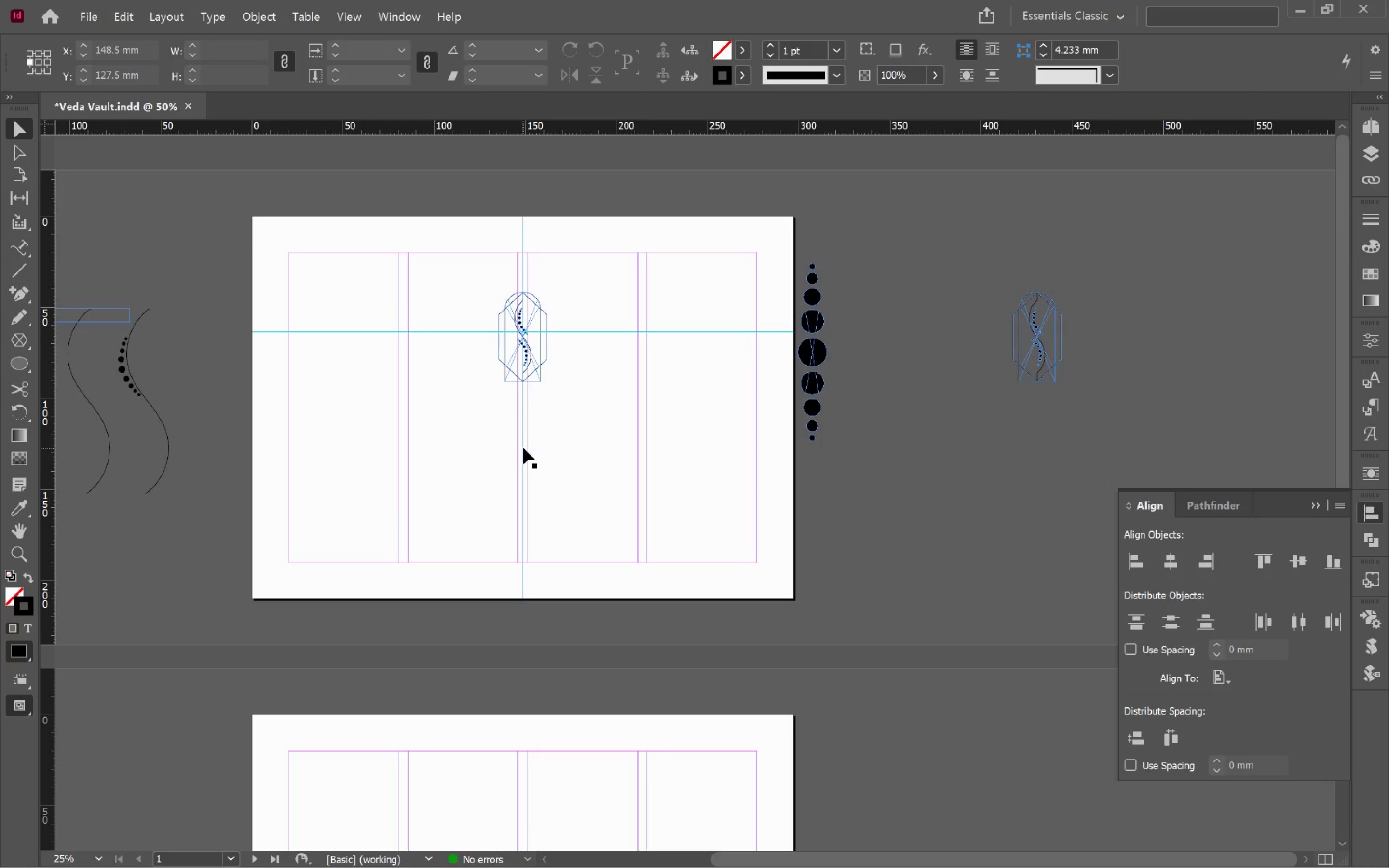 
hold_key(key=AltLeft, duration=0.4)
 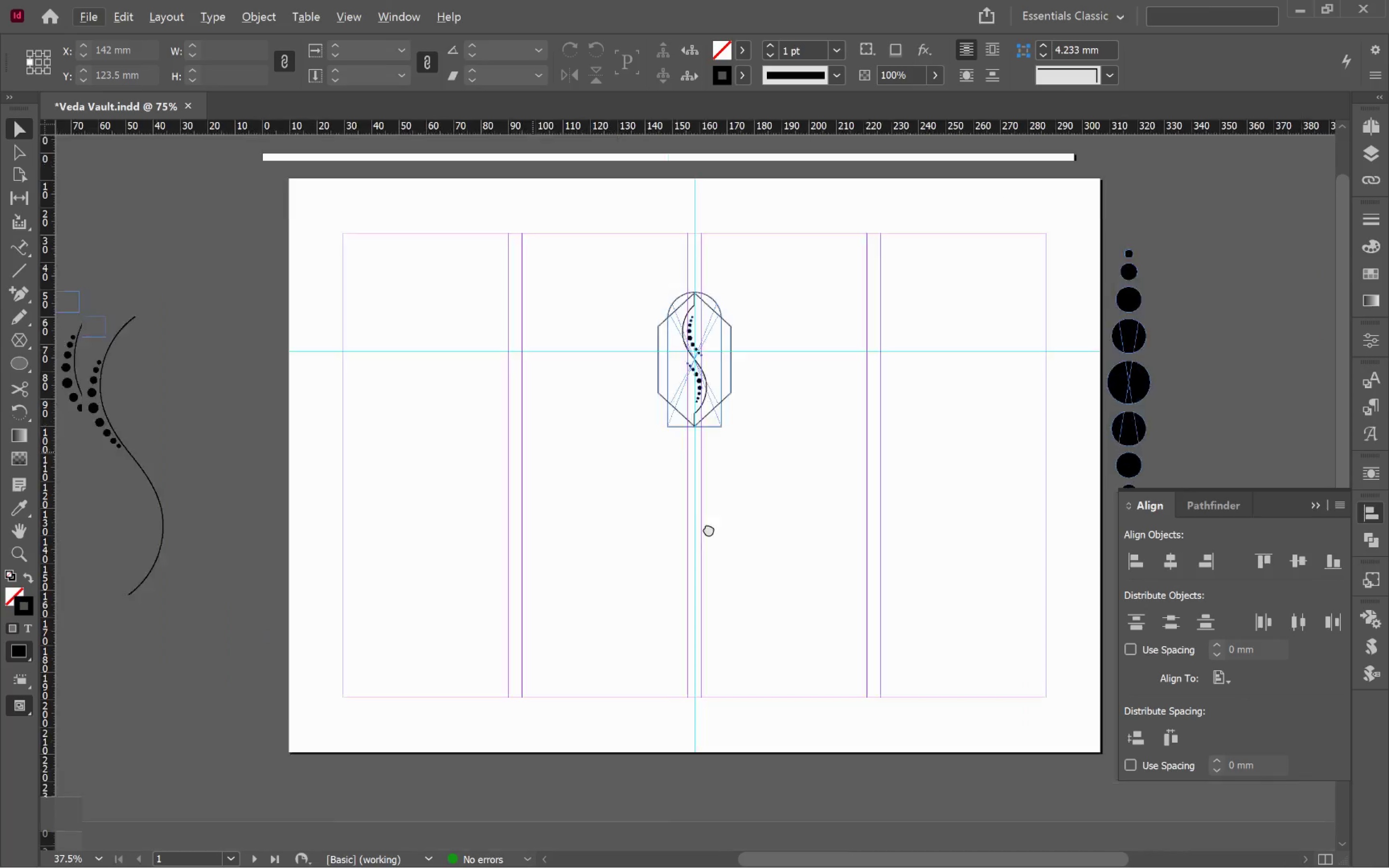 
hold_key(key=Space, duration=0.64)
 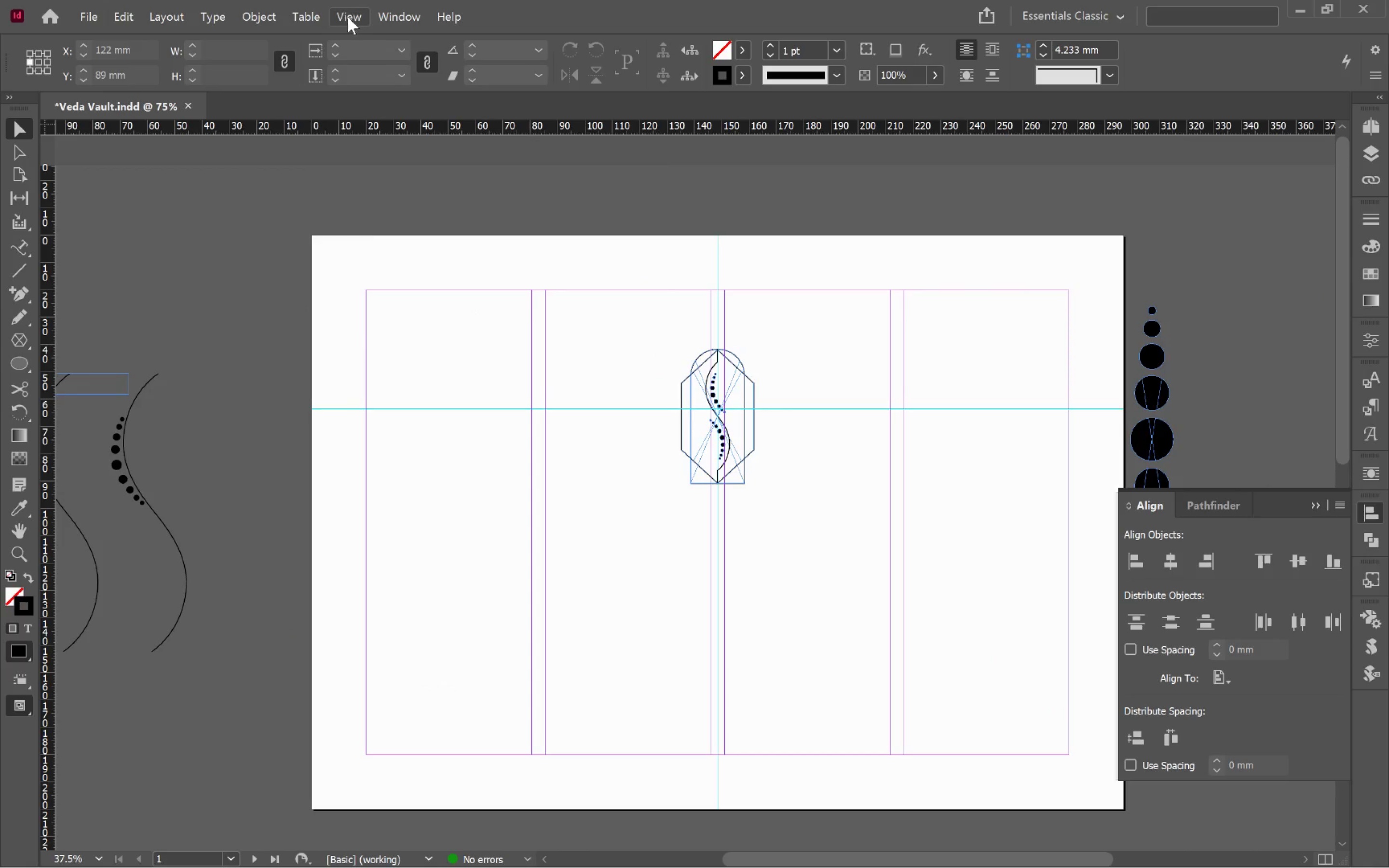 
scroll: coordinate [519, 449], scroll_direction: up, amount: 1.0
 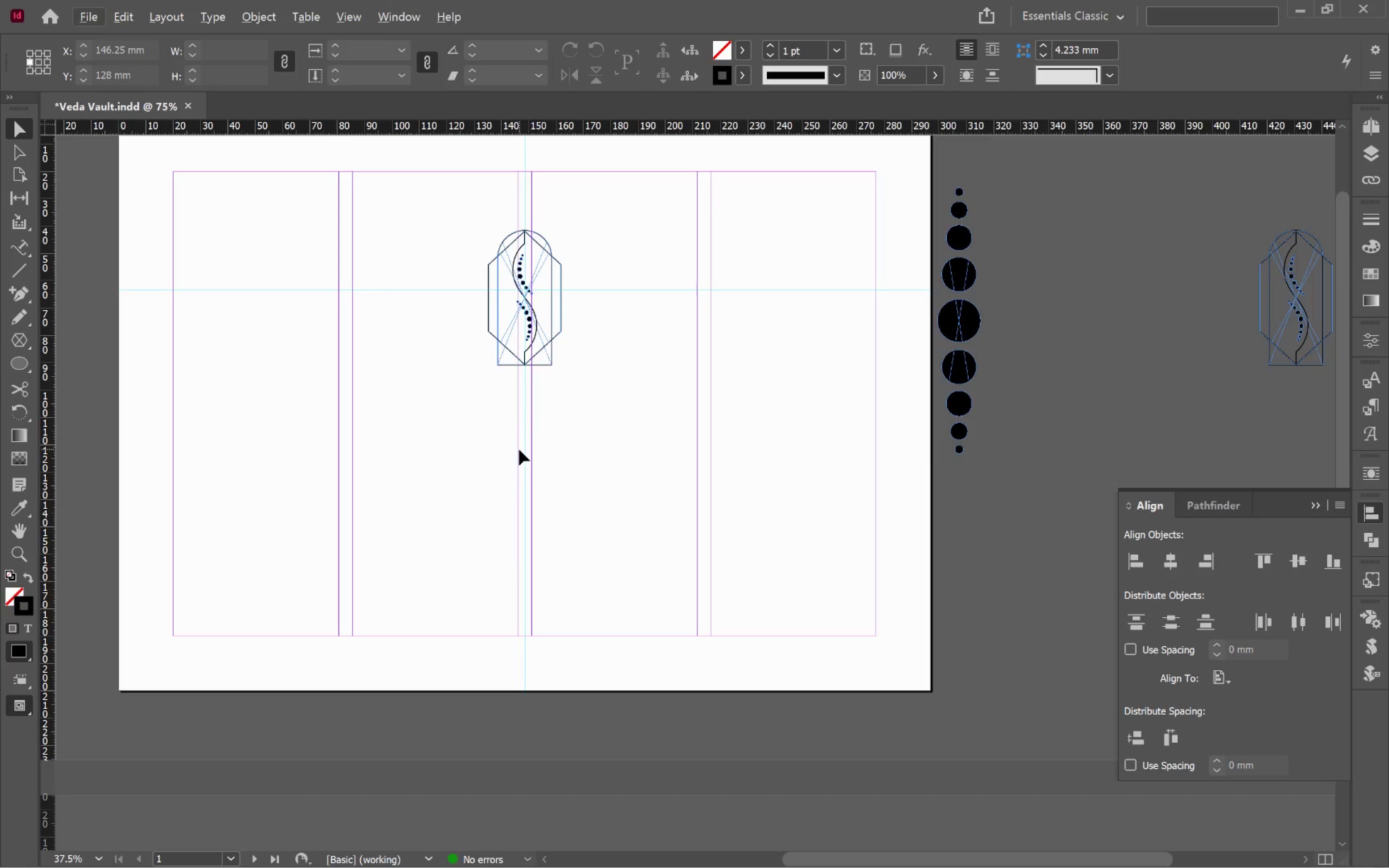 
left_click_drag(start_coordinate=[533, 452], to_coordinate=[726, 570])
 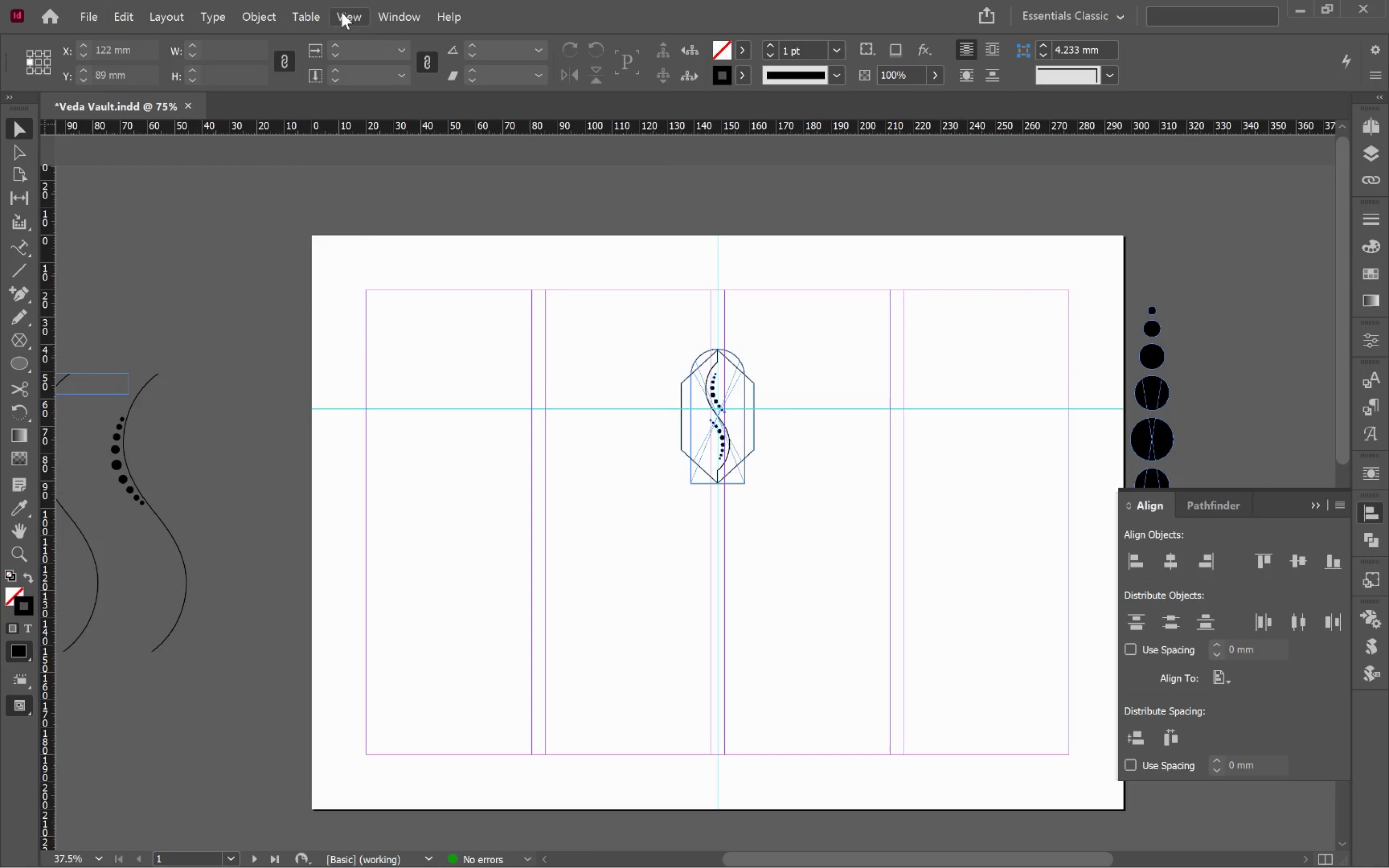 
left_click([348, 17])
 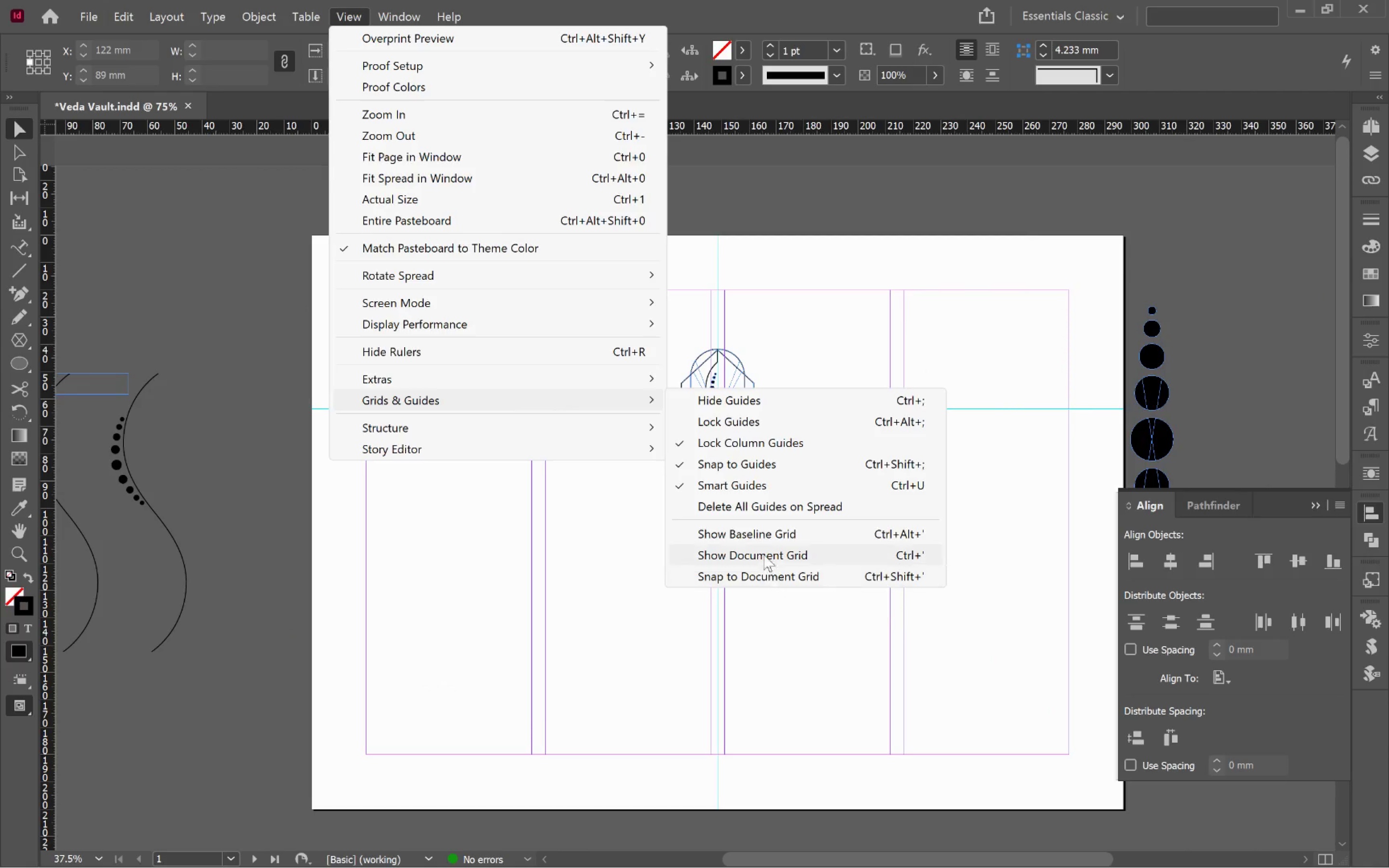 
left_click([773, 508])
 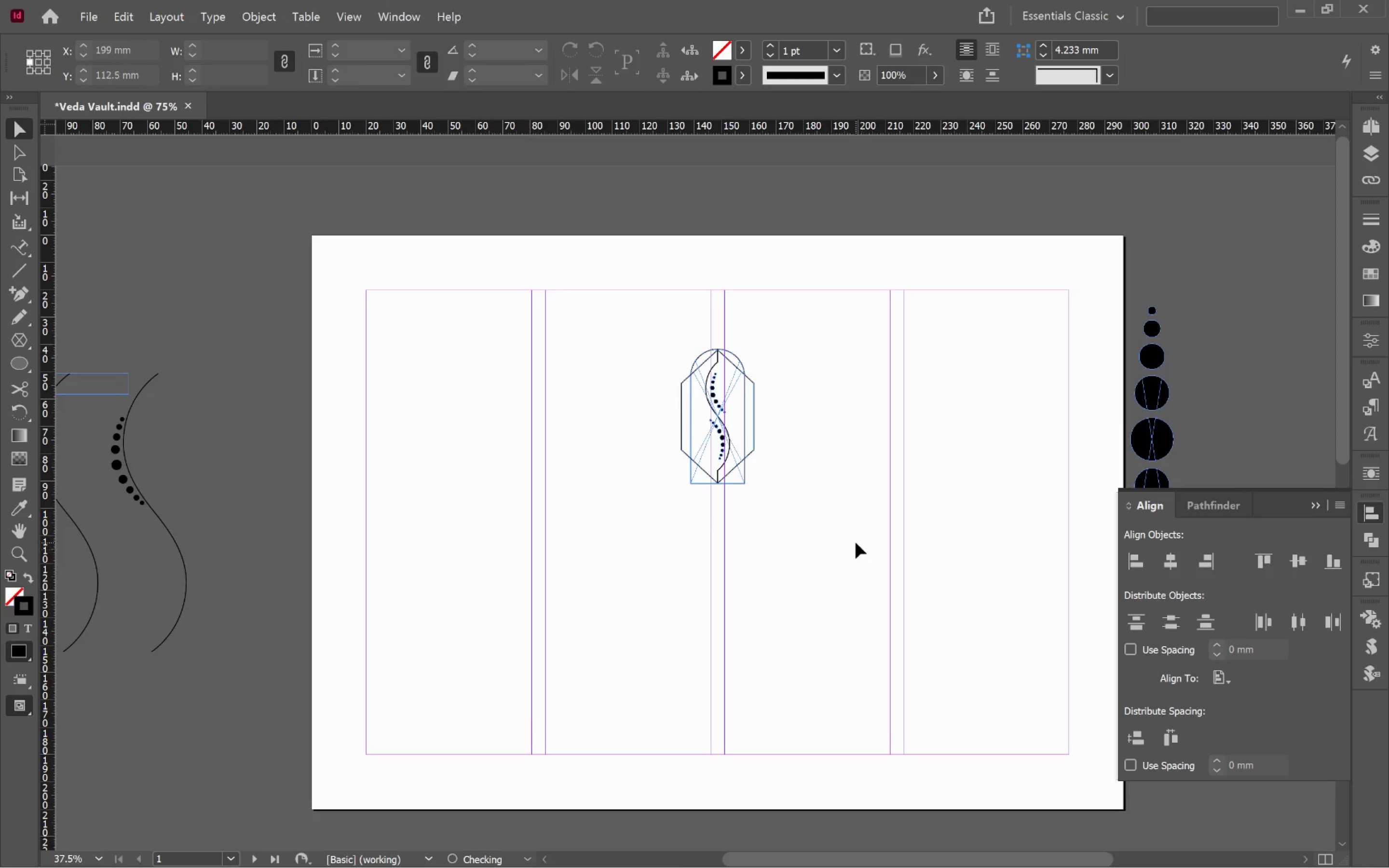 
left_click([853, 539])
 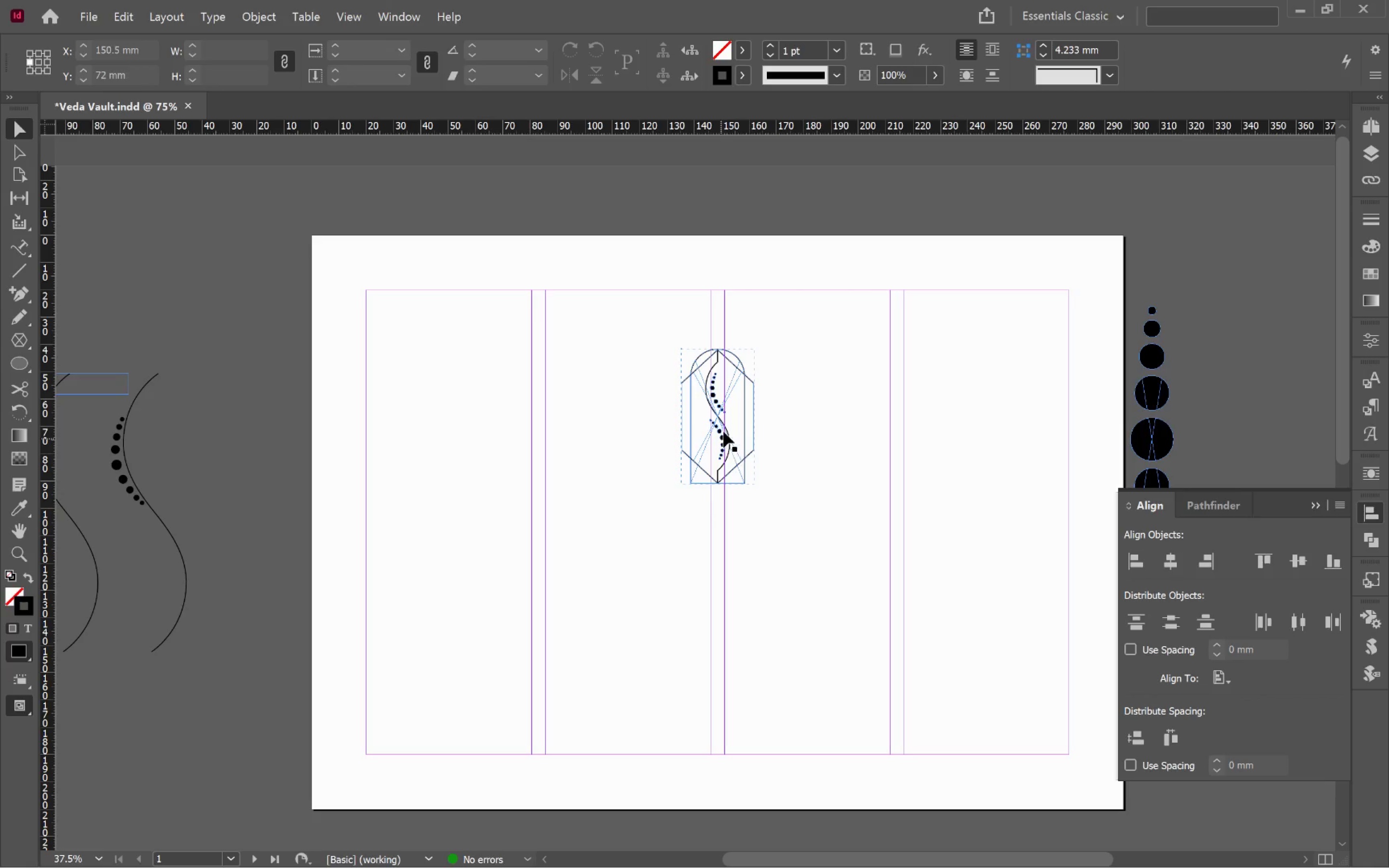 
hold_key(key=AltLeft, duration=0.69)
scroll: coordinate [725, 445], scroll_direction: up, amount: 3.0
 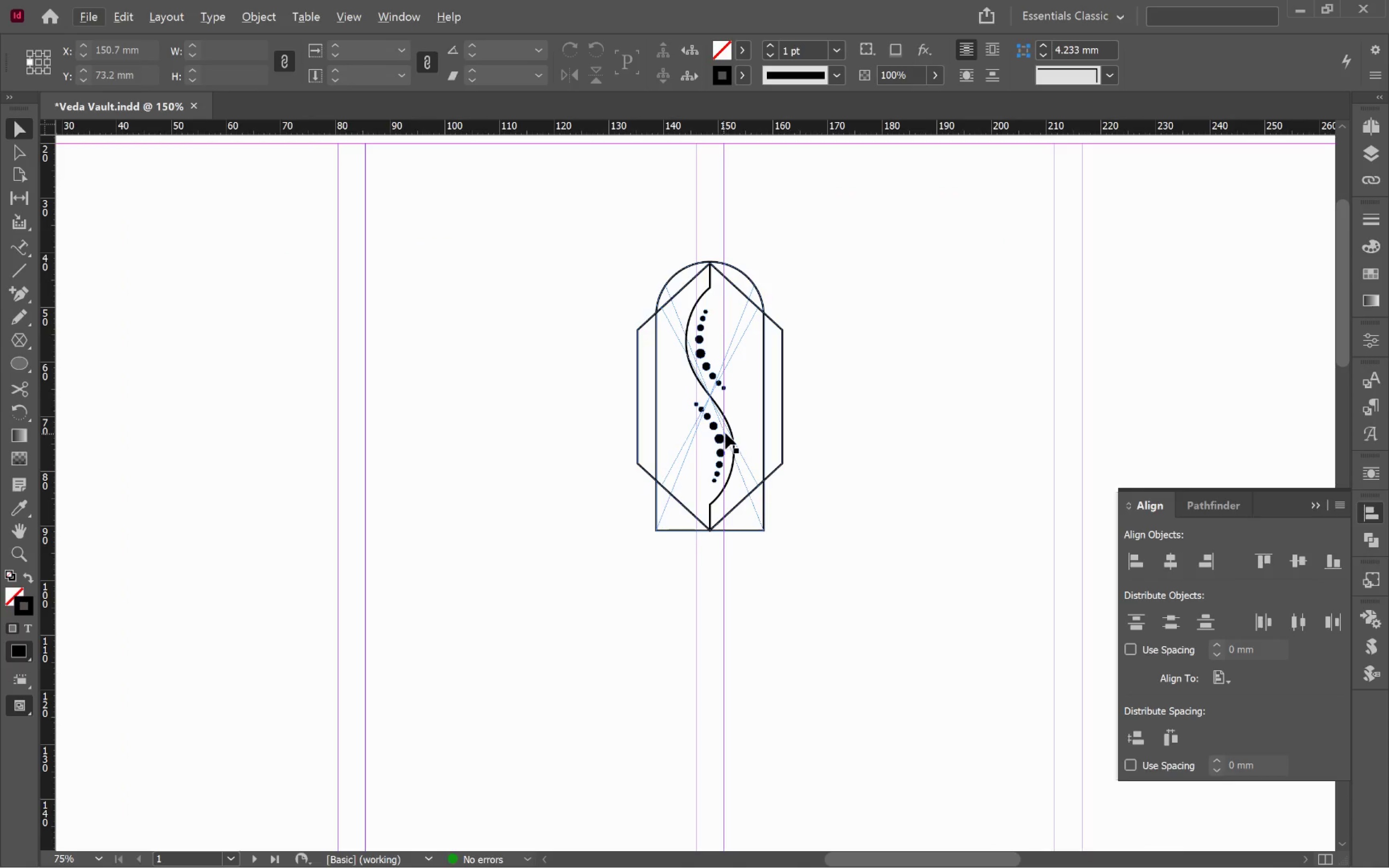 
left_click([725, 433])
 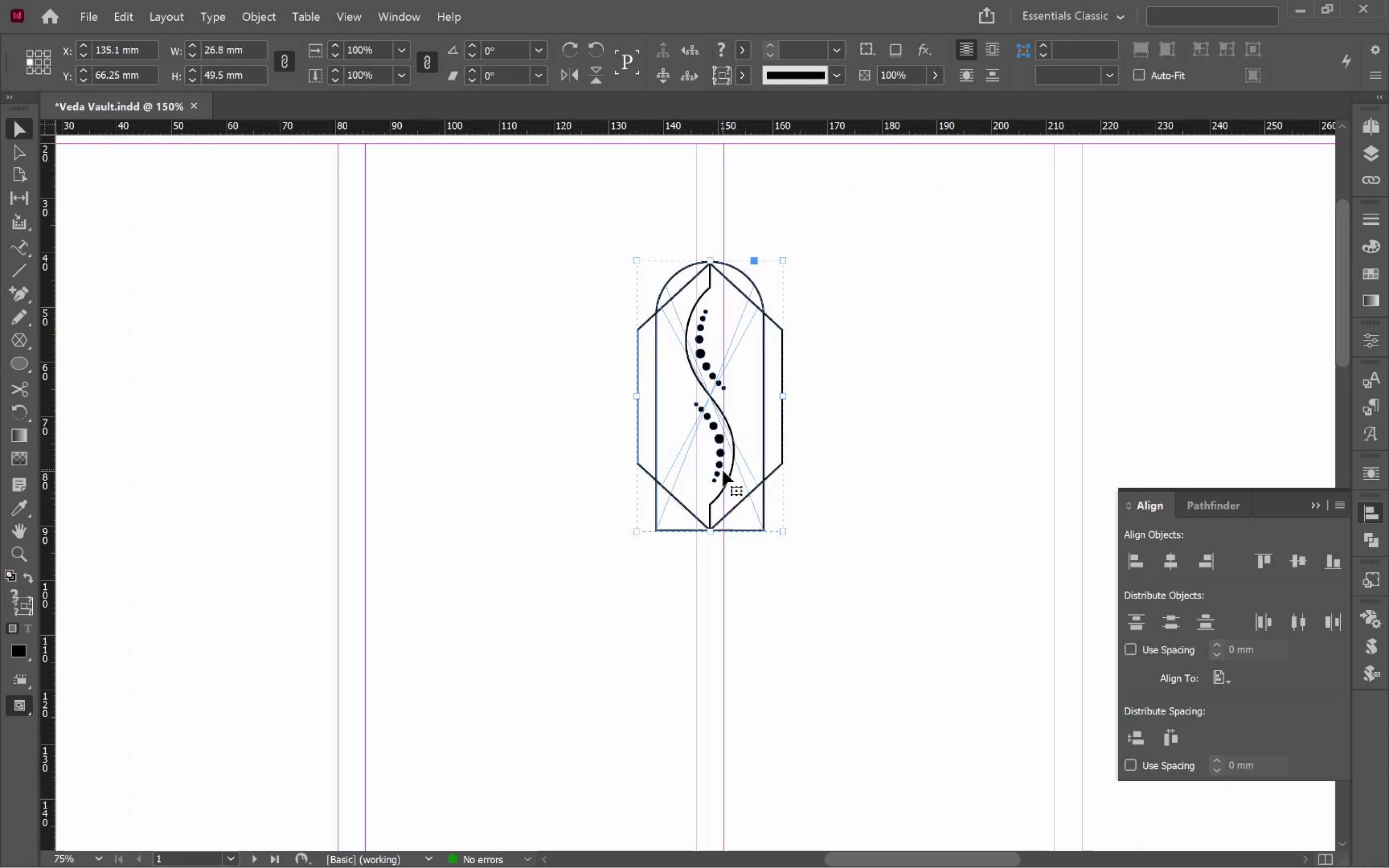 
hold_key(key=AltLeft, duration=0.5)
 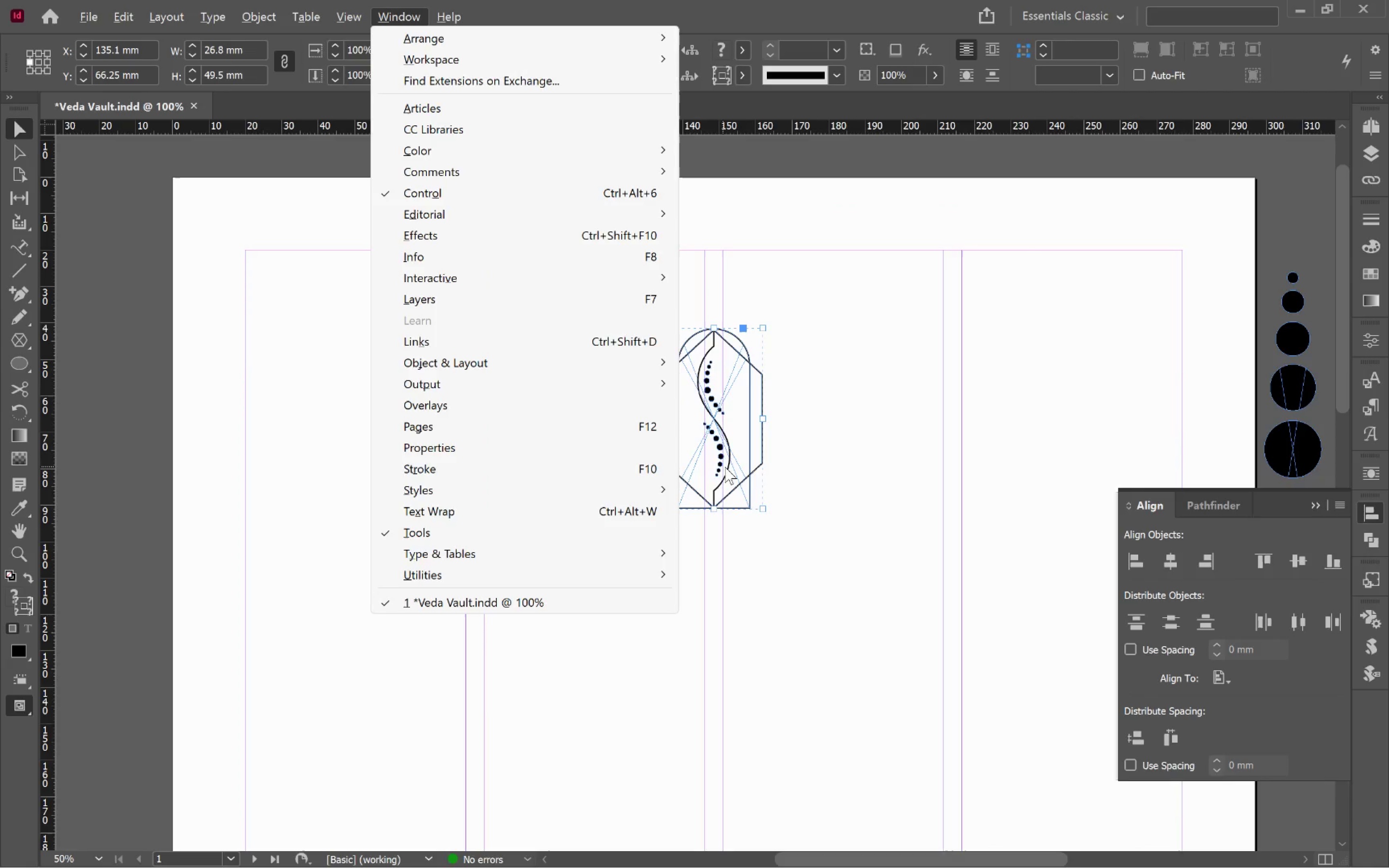 
key(W)
 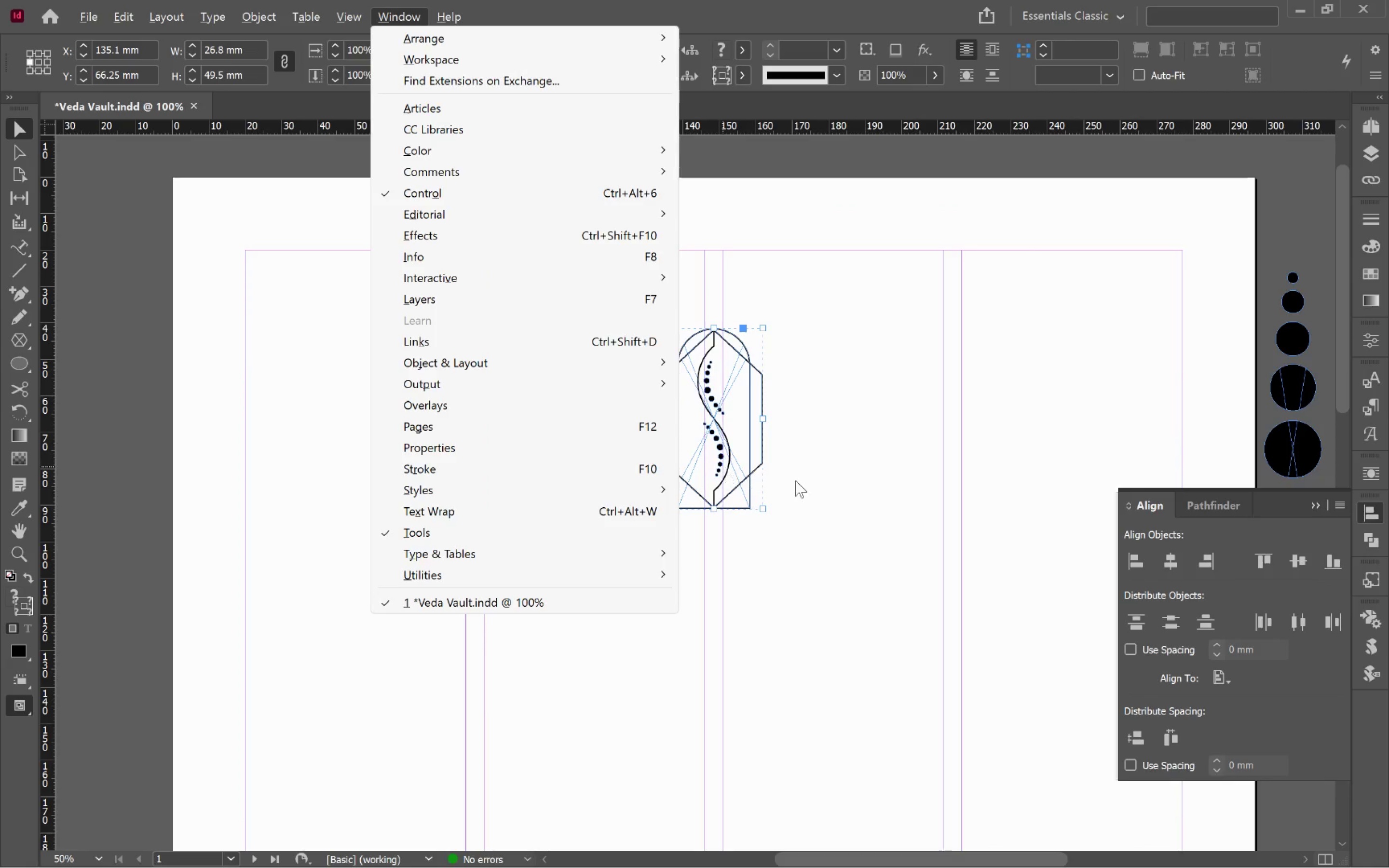 
scroll: coordinate [722, 467], scroll_direction: down, amount: 2.0
 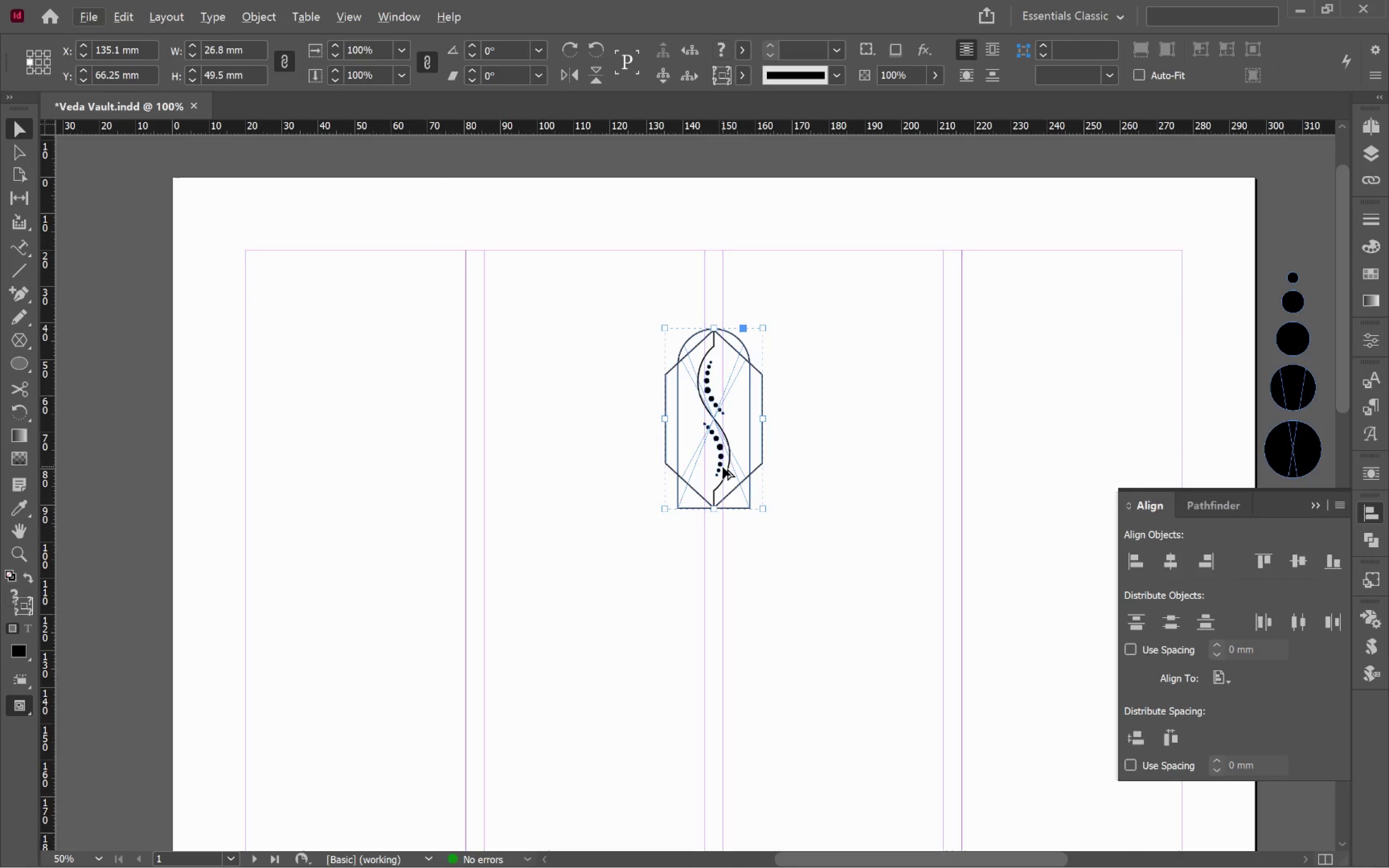 
left_click([819, 483])
 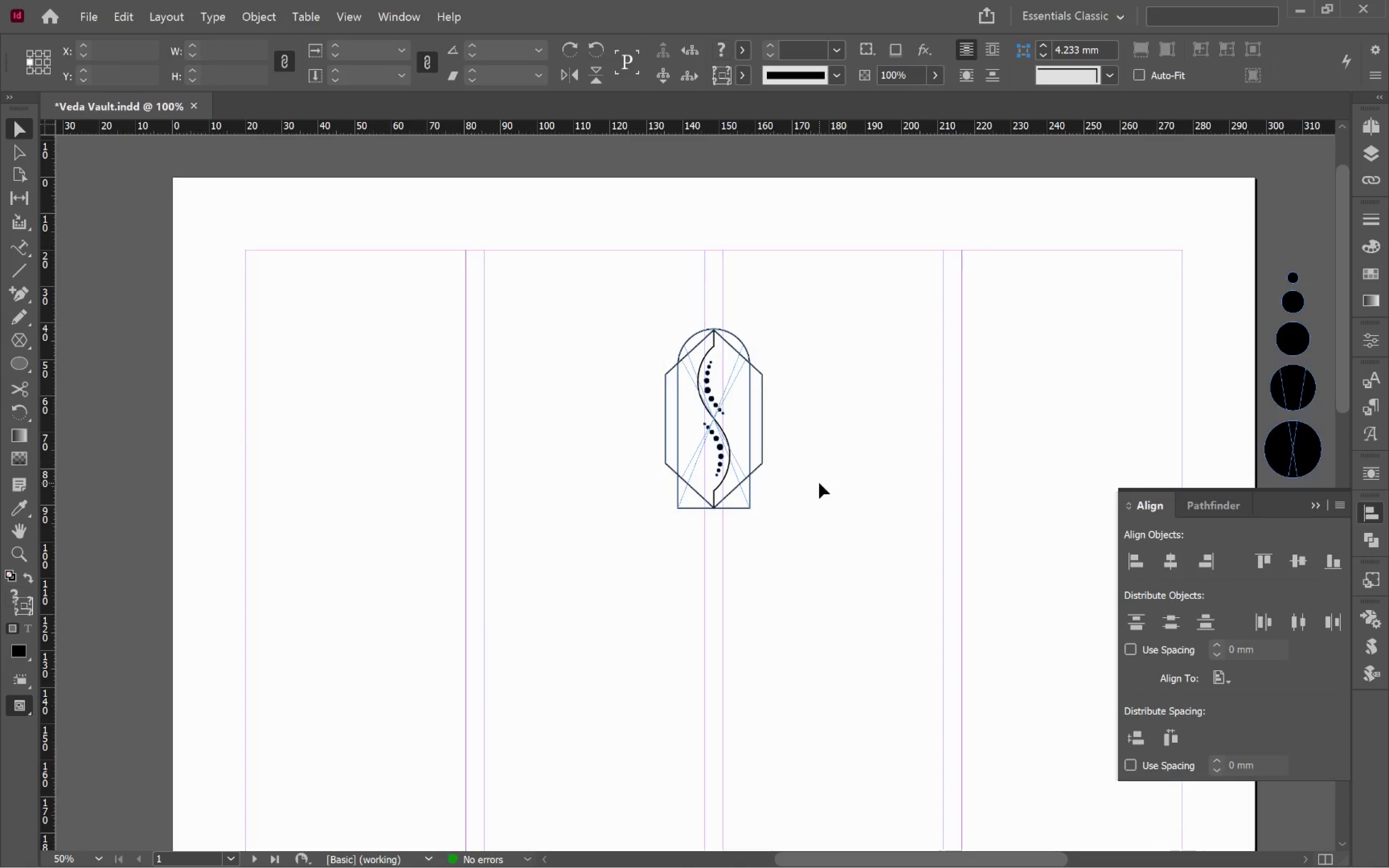 
key(W)
 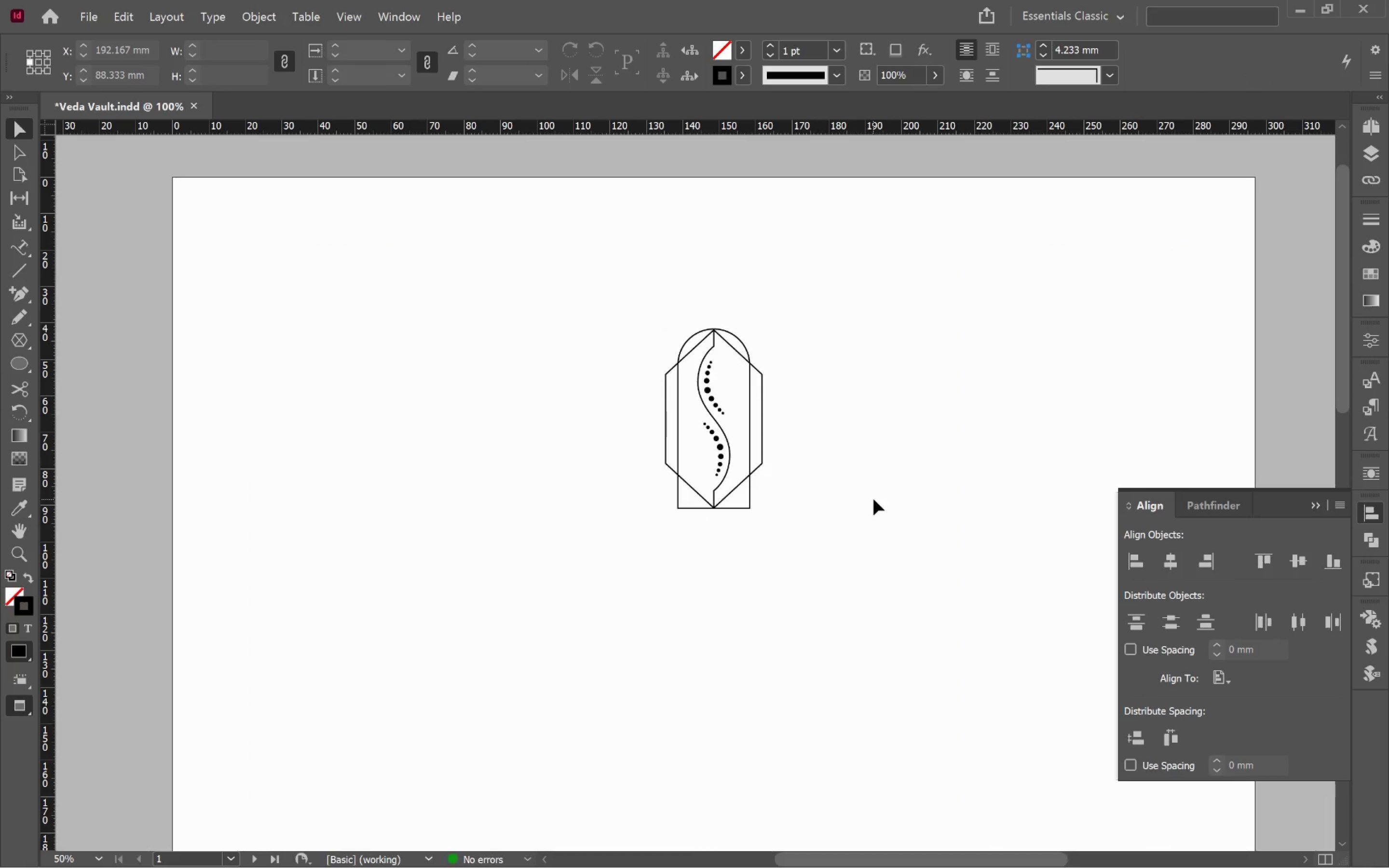 
wait(8.17)
 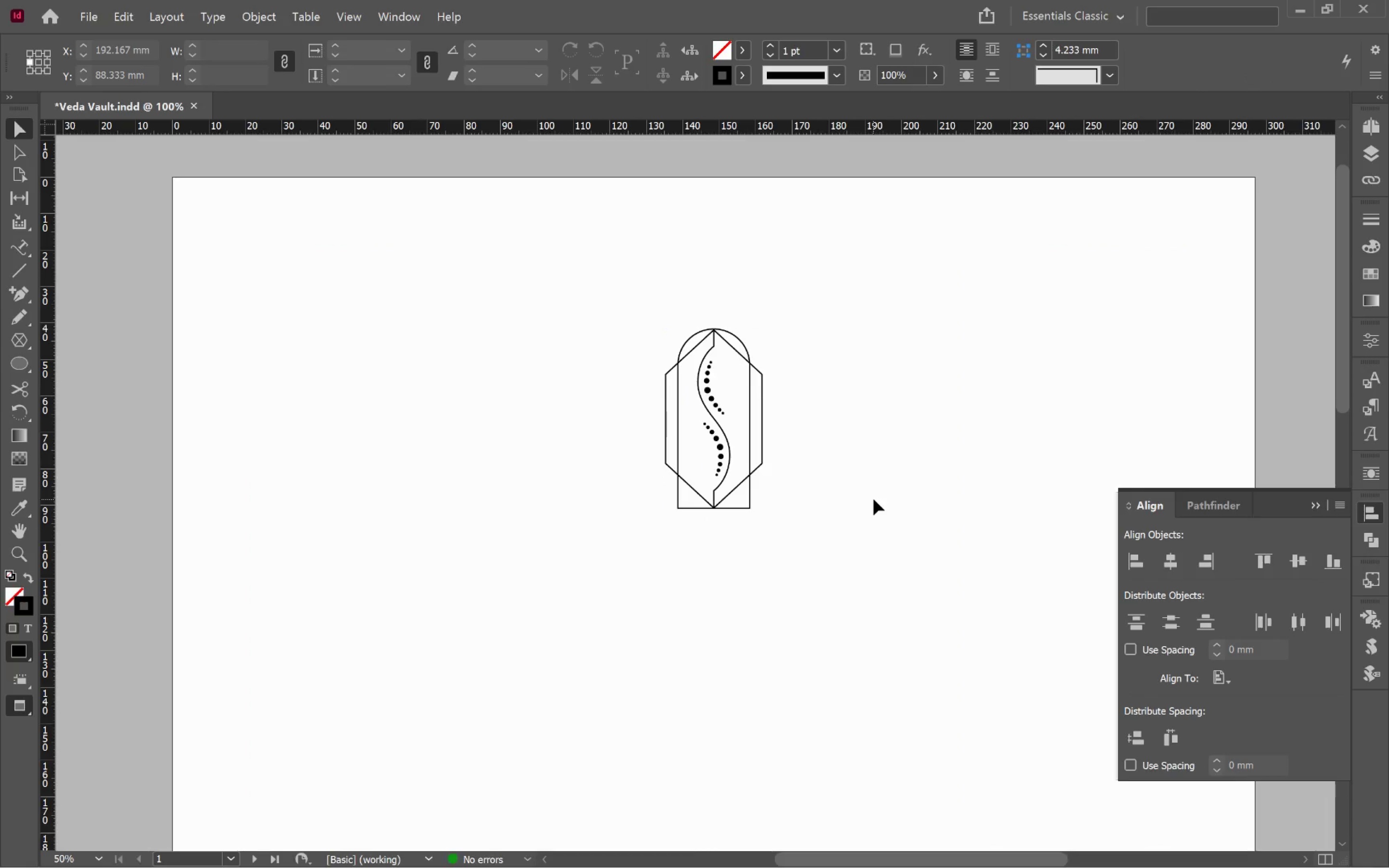 
left_click([881, 480])
 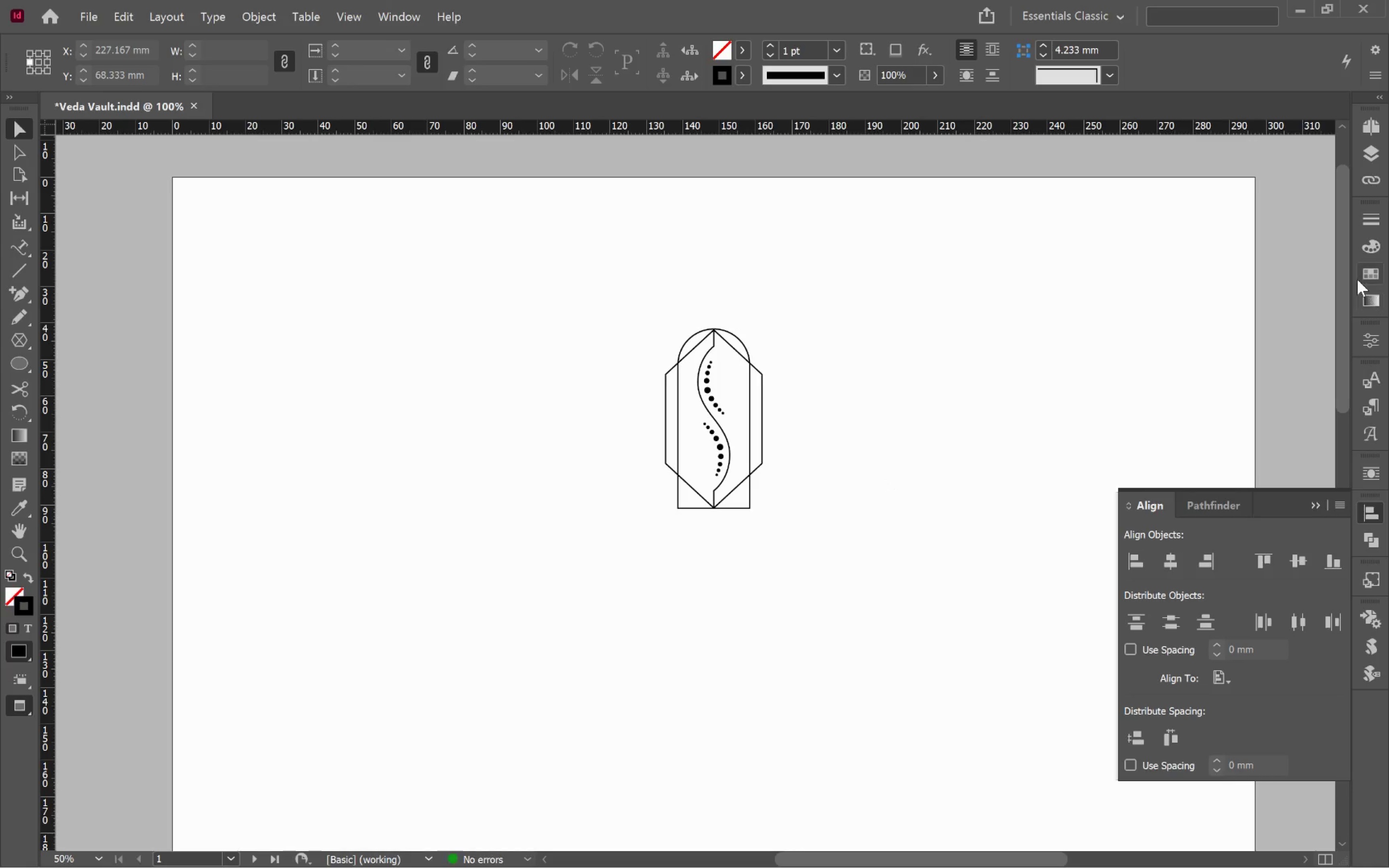 
left_click([1378, 269])
 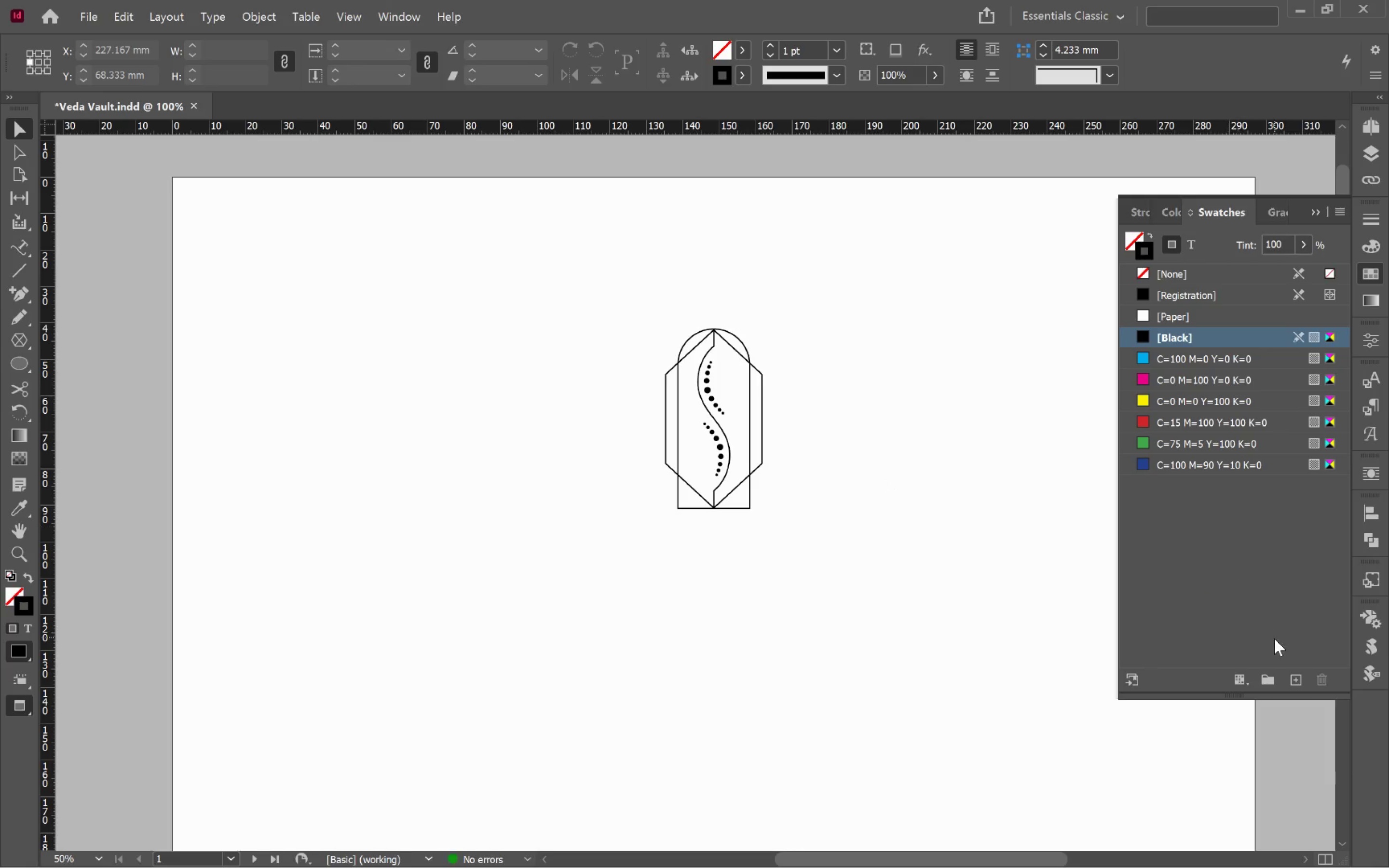 
left_click([1292, 671])
 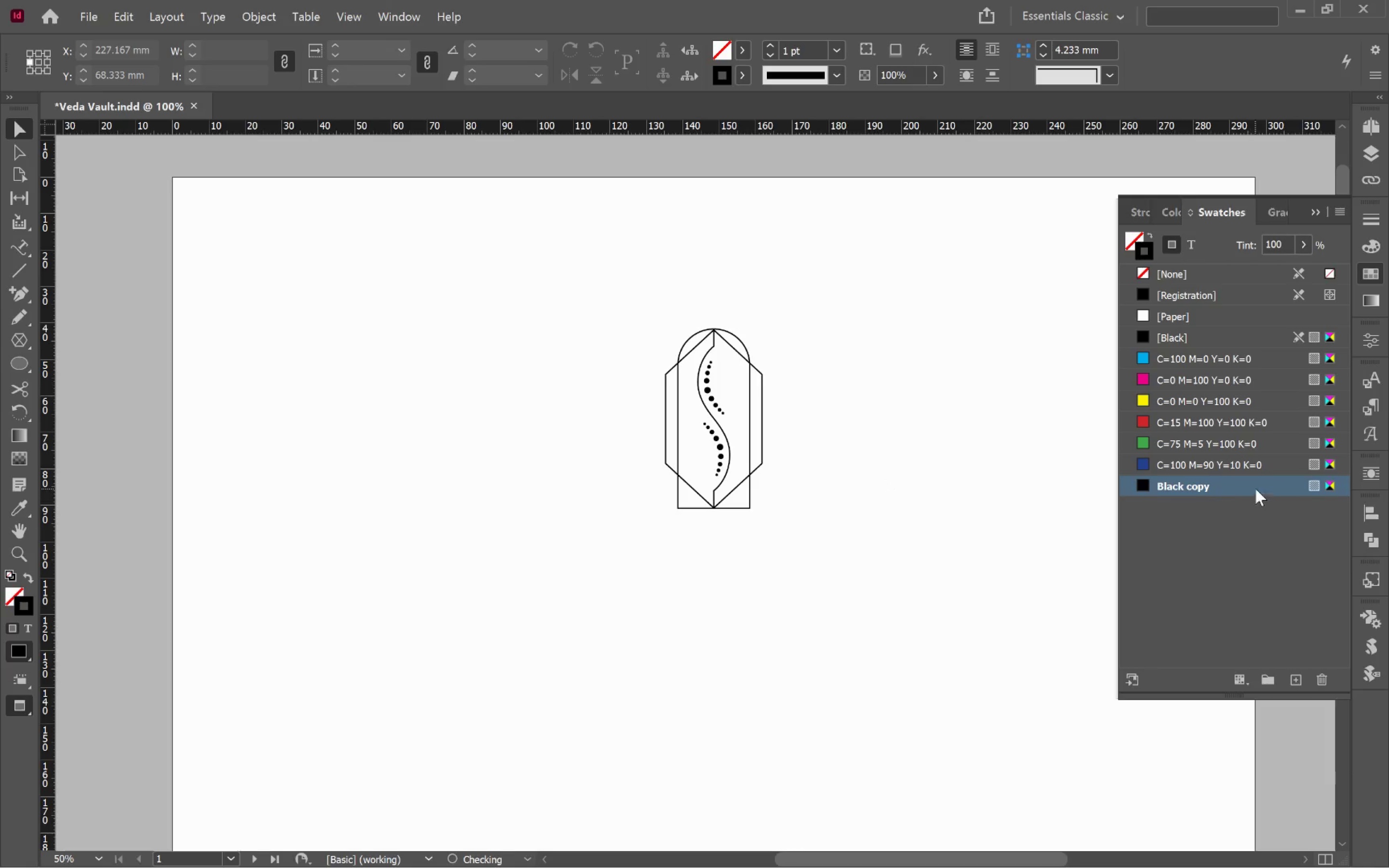 
double_click([1258, 486])
 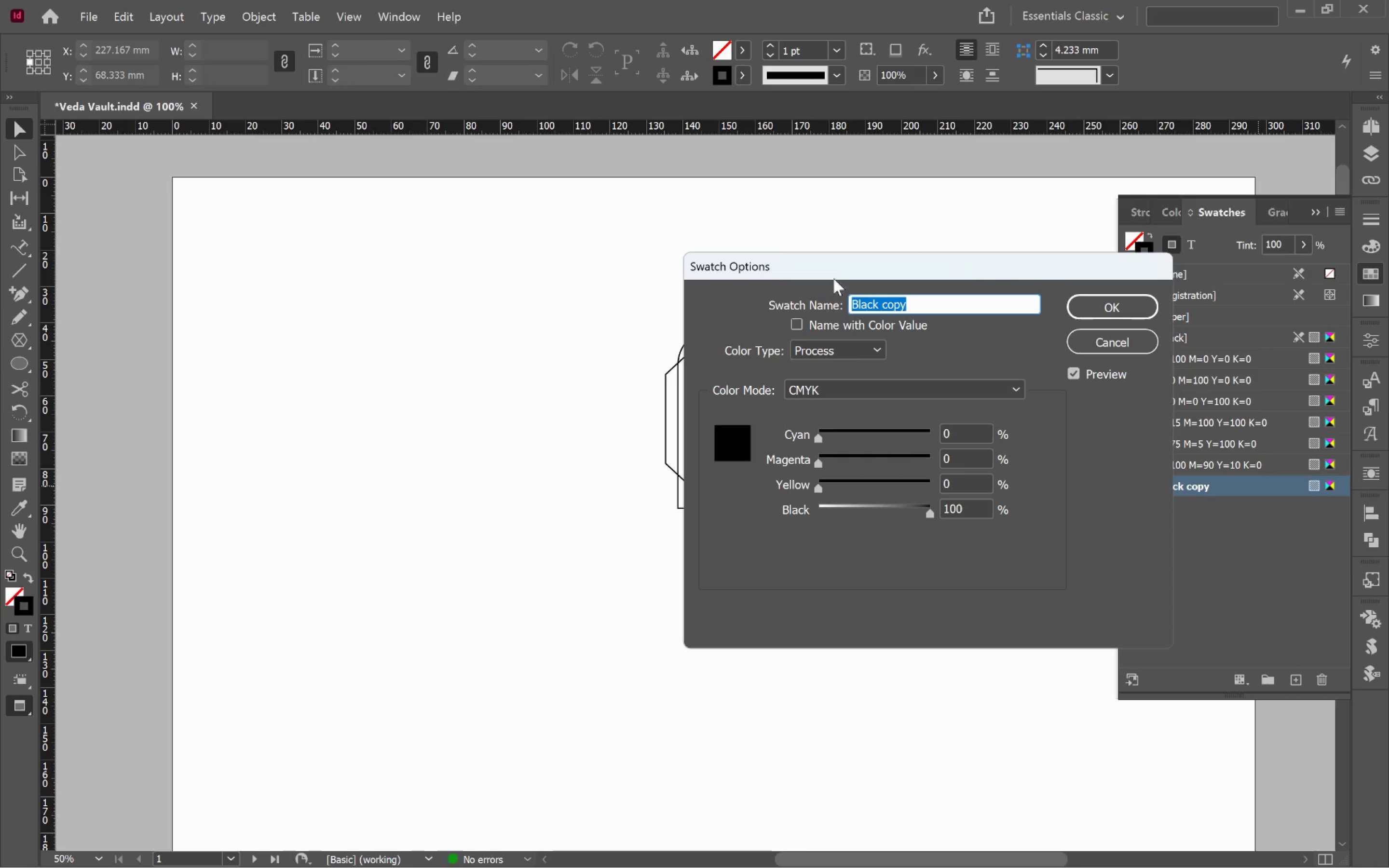 
left_click_drag(start_coordinate=[839, 271], to_coordinate=[984, 254])
 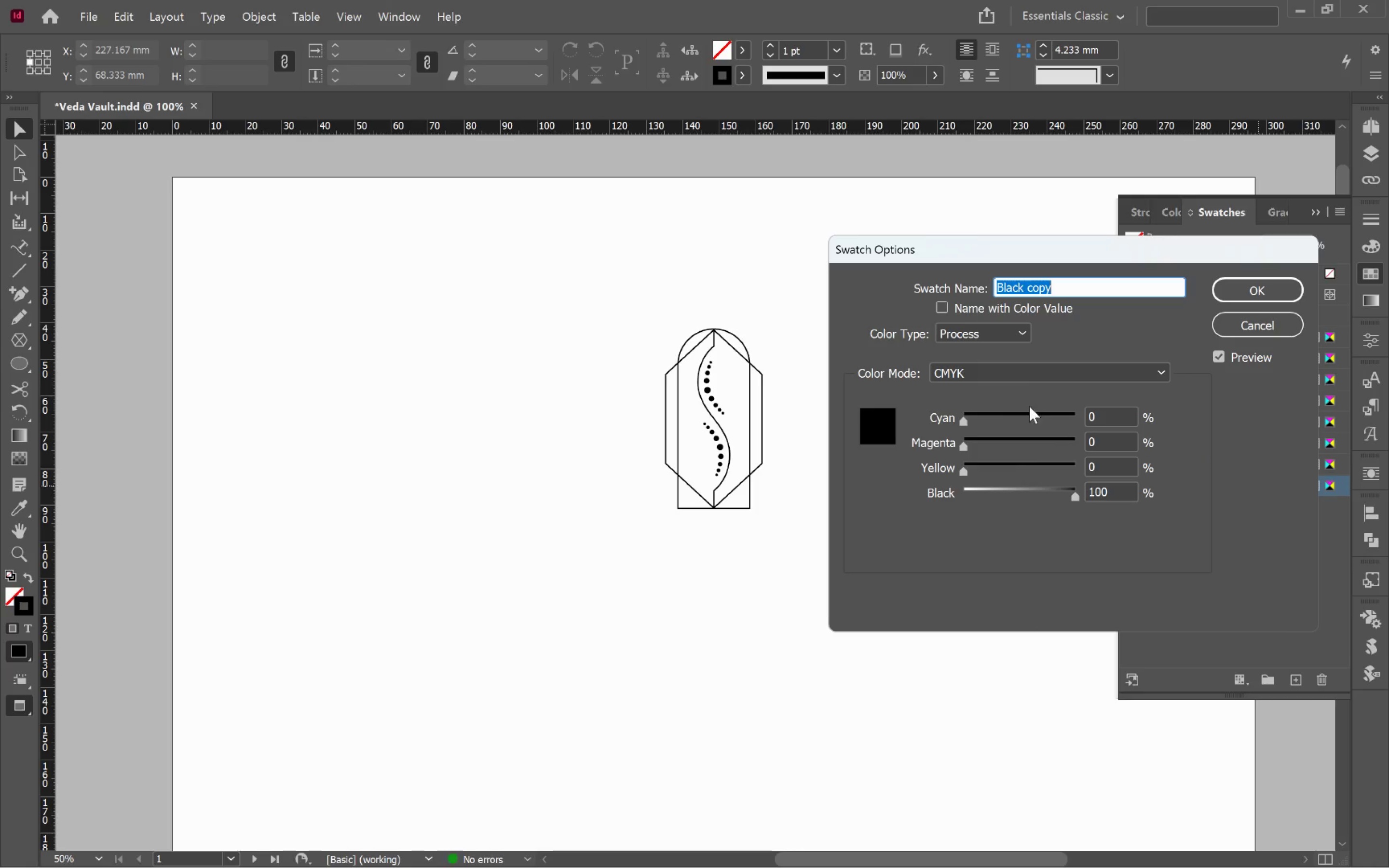 
left_click([1019, 366])
 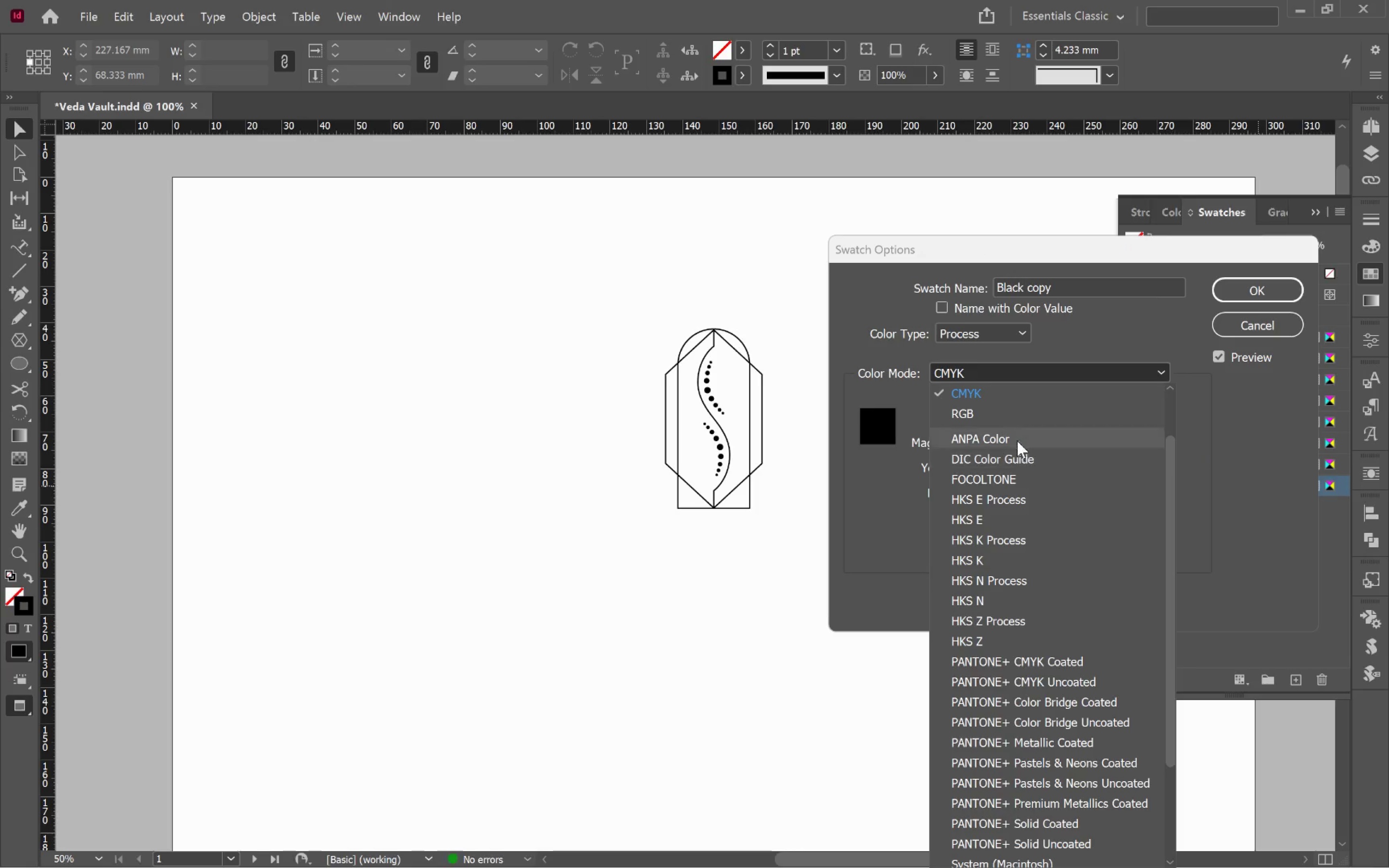 
left_click([1013, 413])
 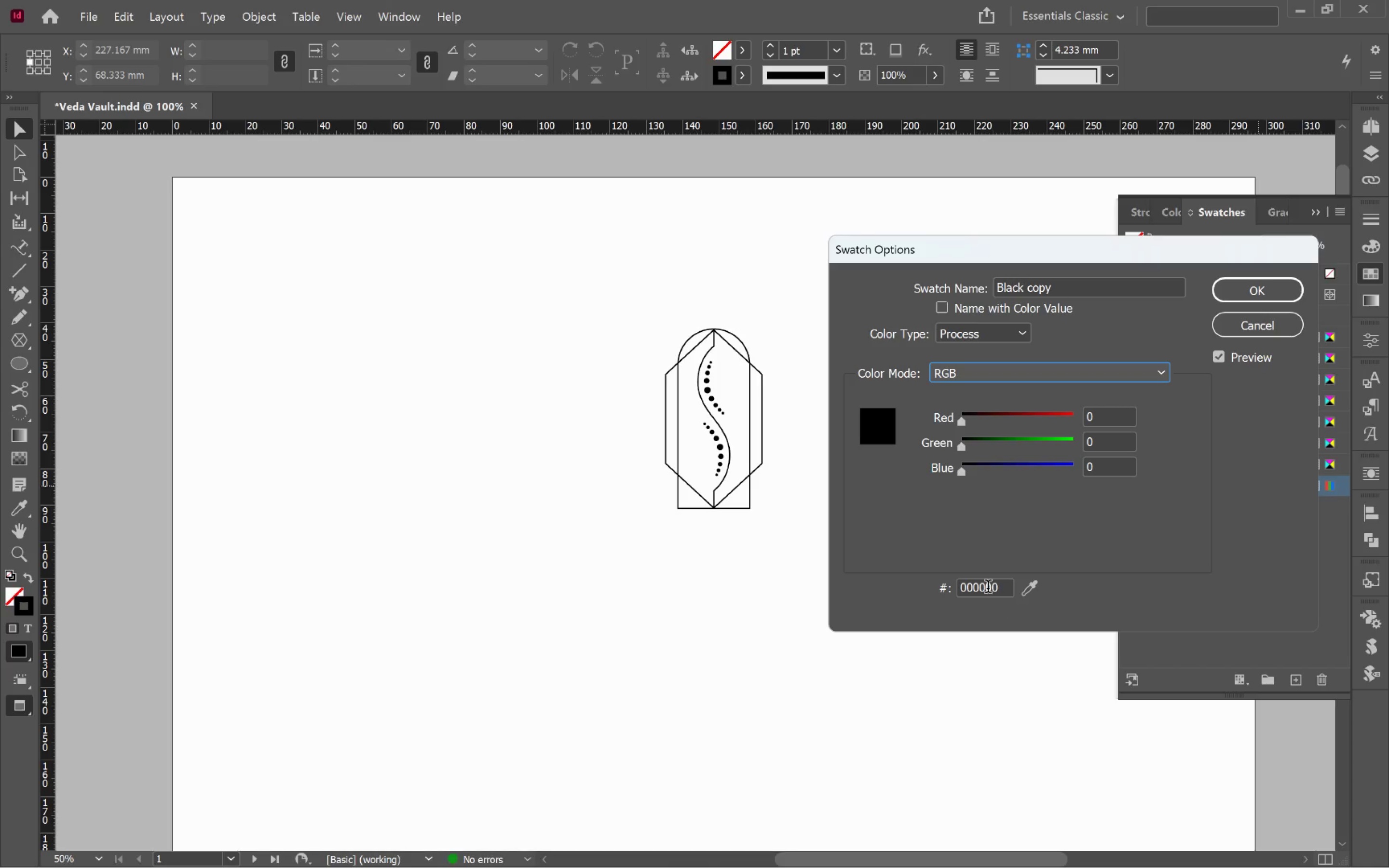 
double_click([987, 588])
 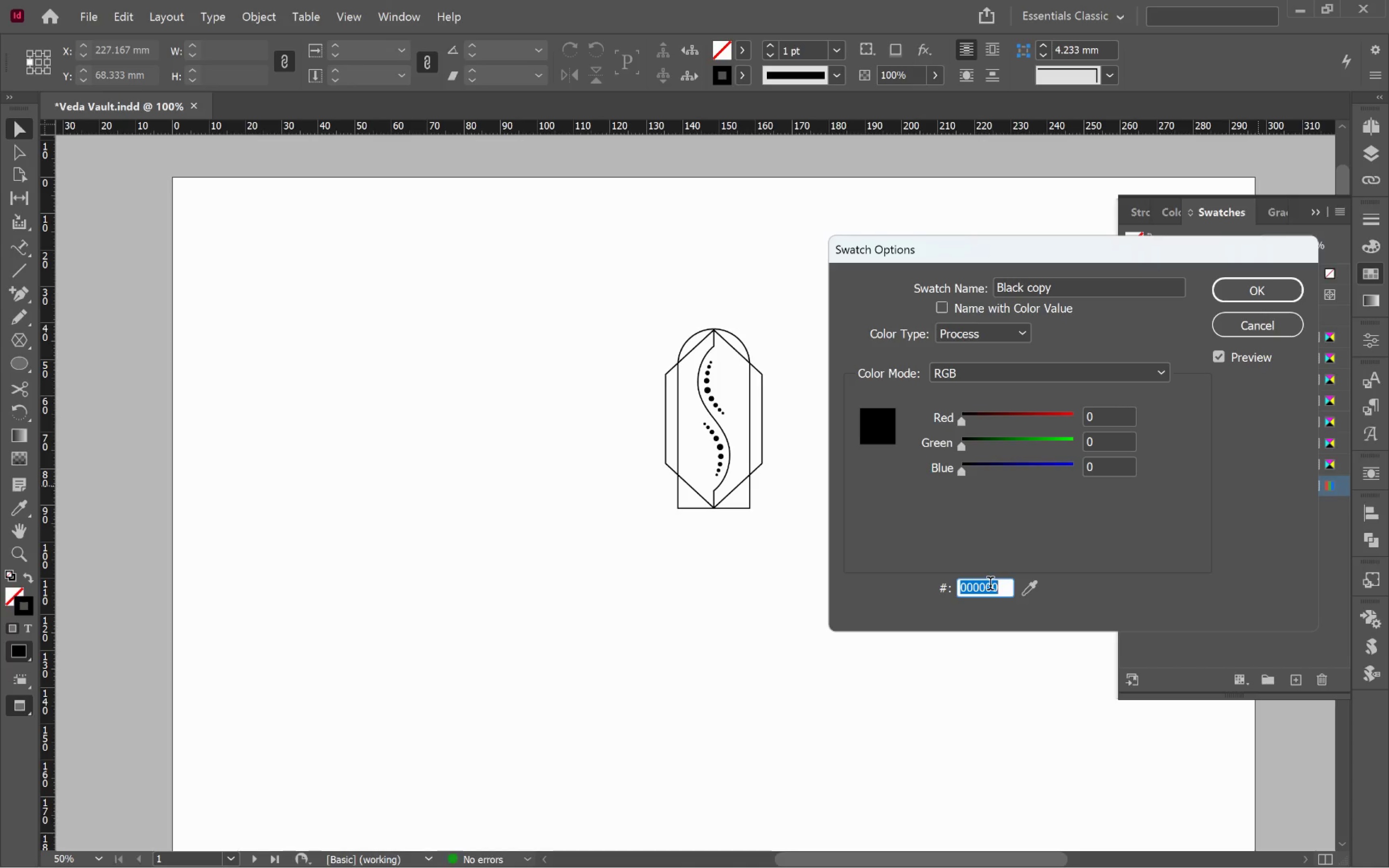 
type(A4623A)
 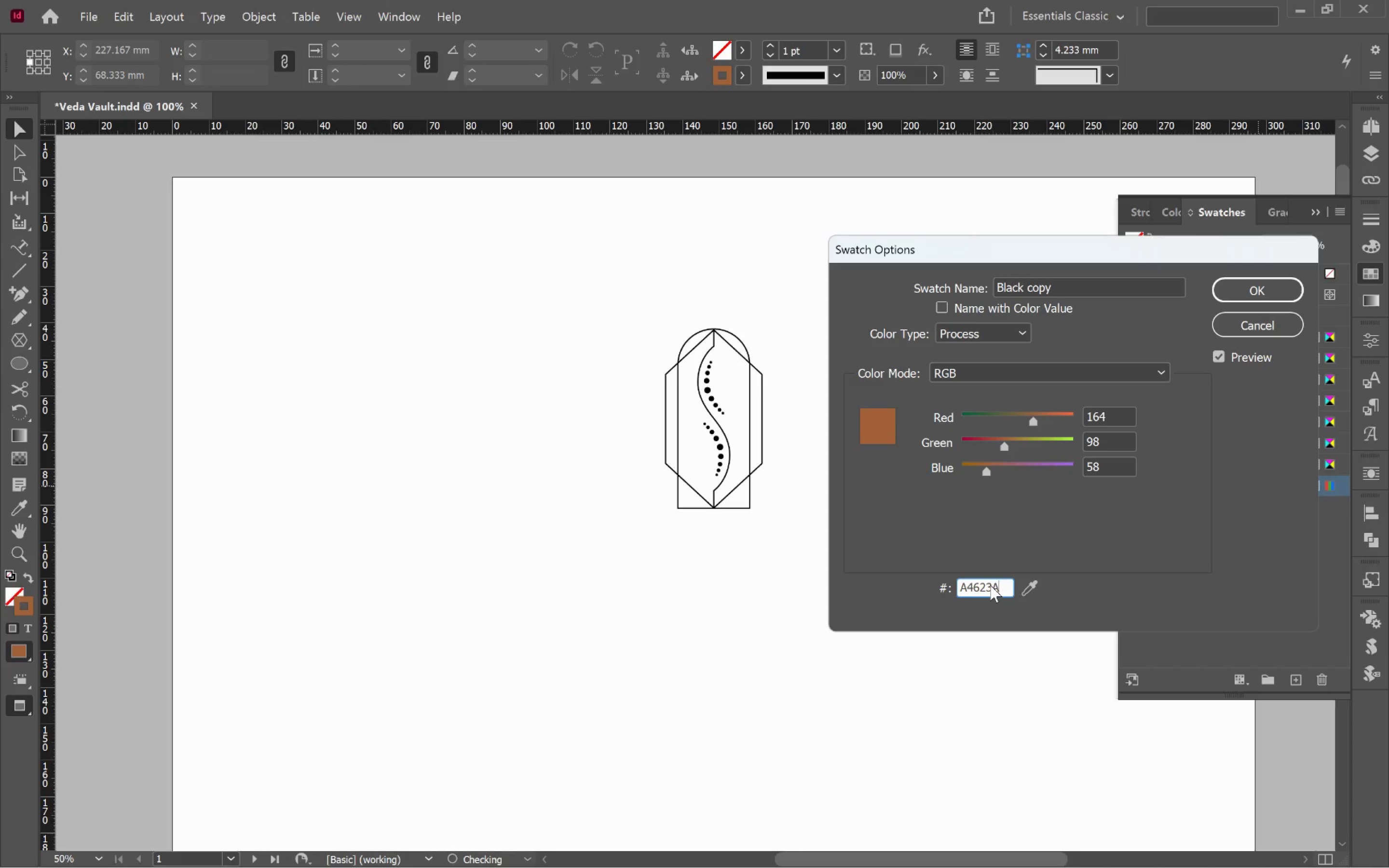 
left_click([1229, 287])
 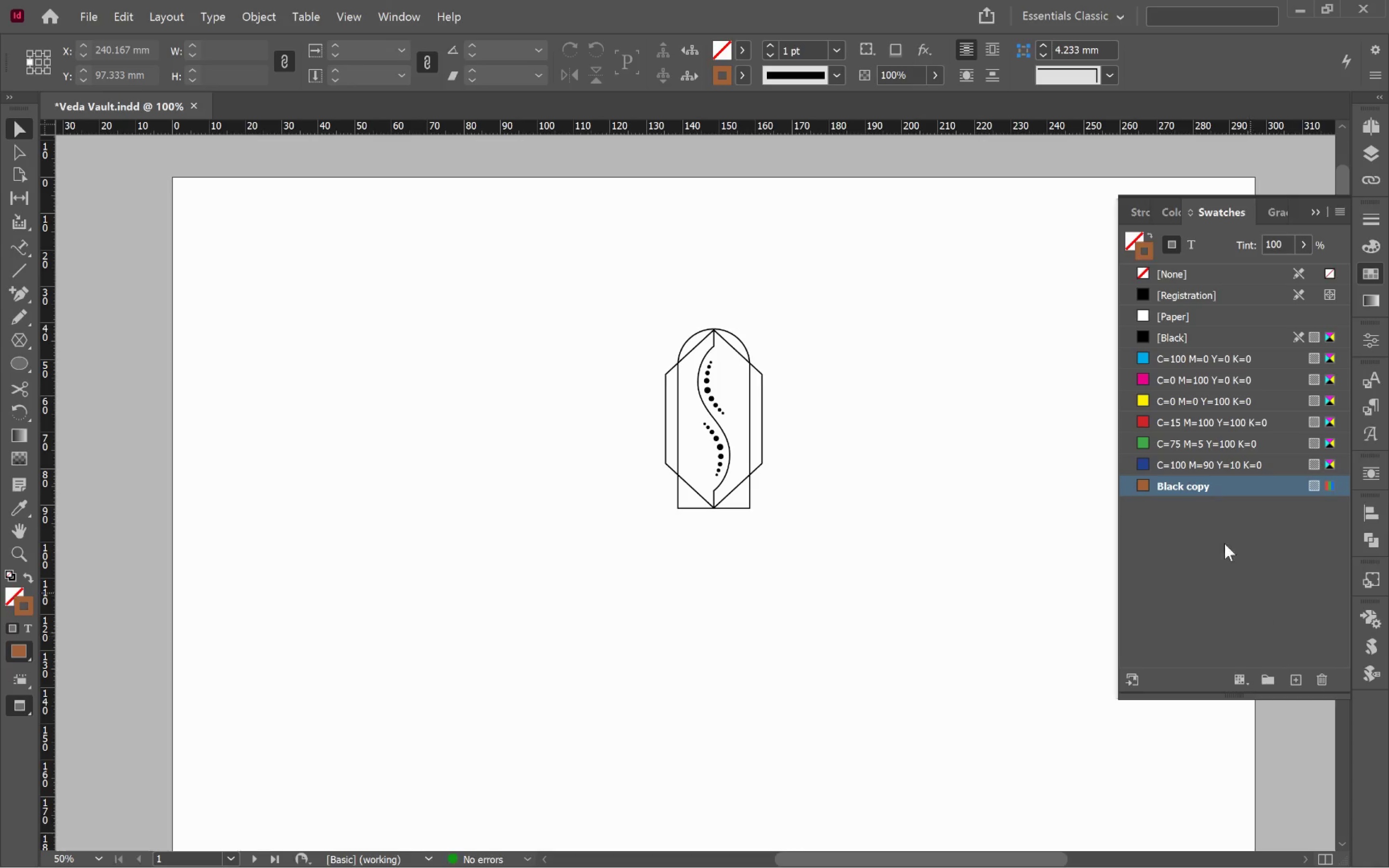 
left_click_drag(start_coordinate=[843, 399], to_coordinate=[680, 478])
 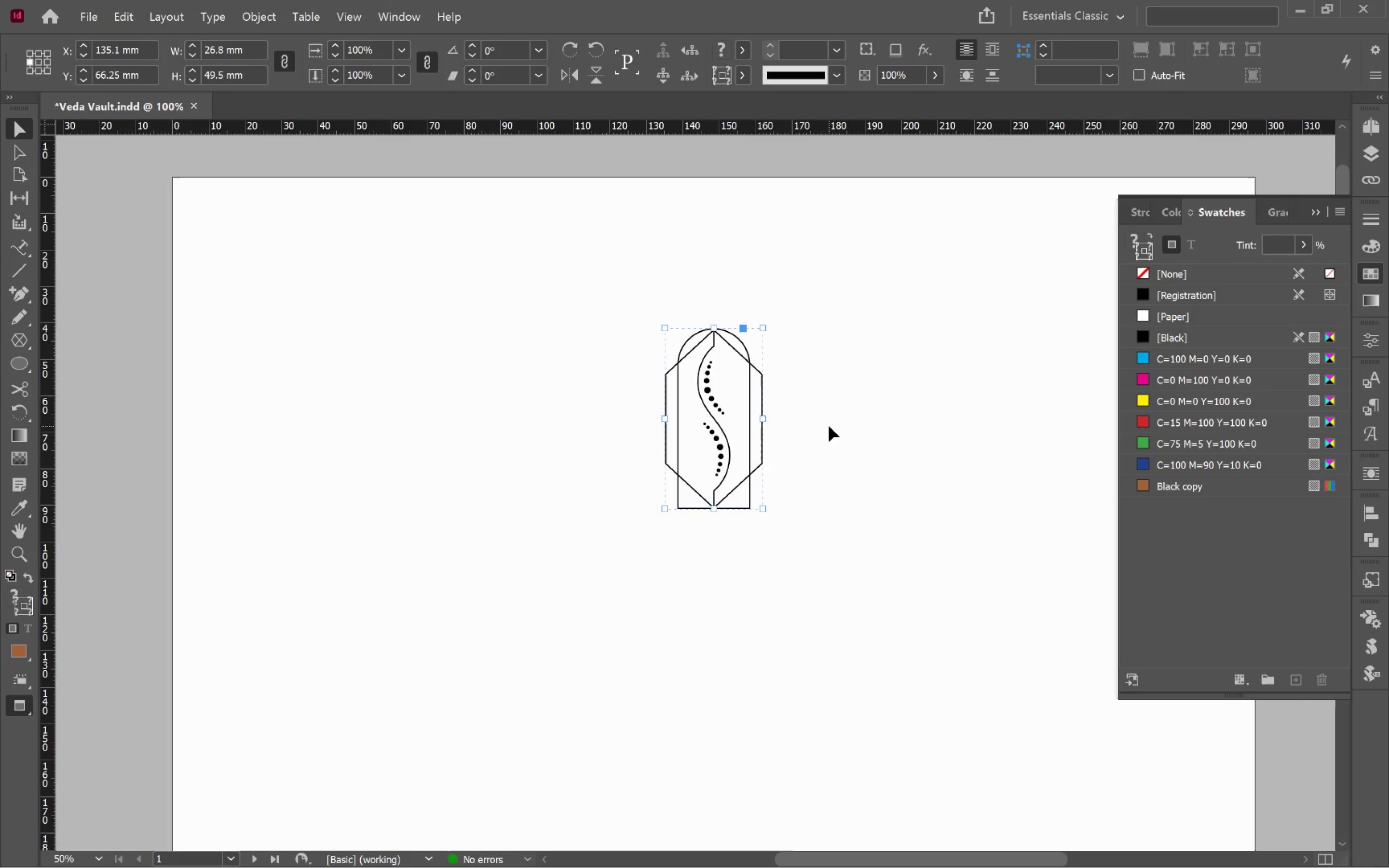 
left_click([842, 398])
 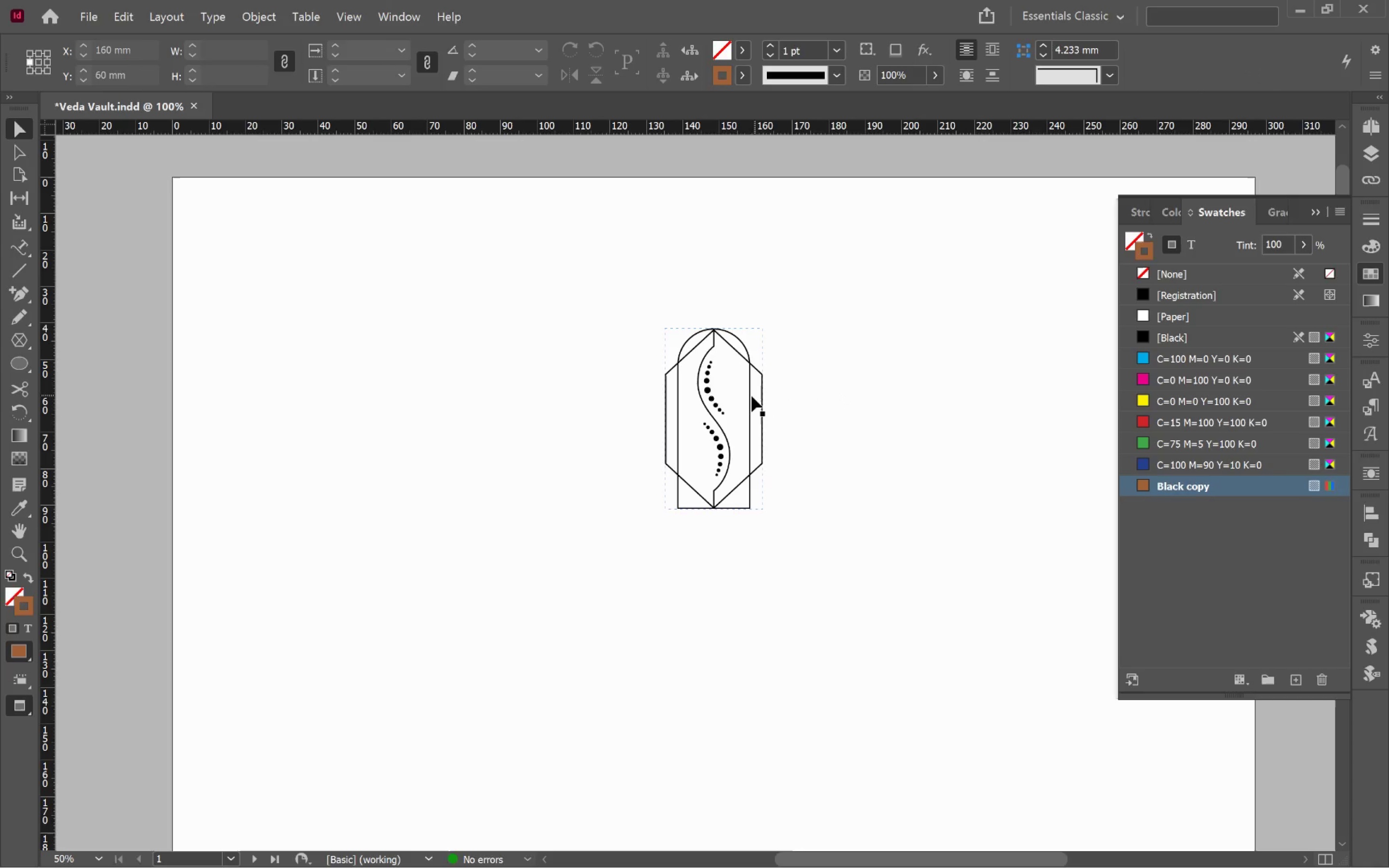 
left_click([751, 396])
 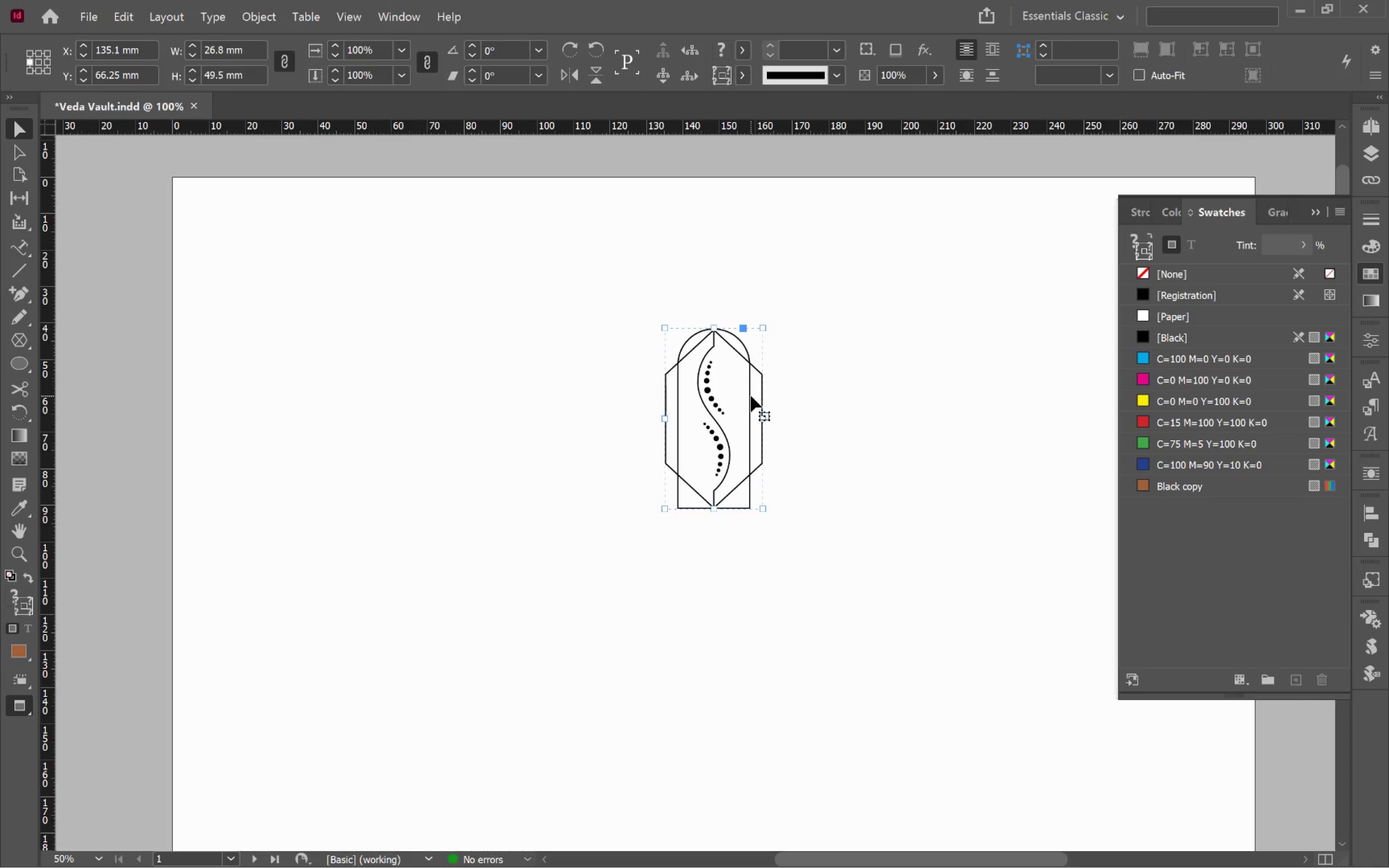 
right_click([751, 396])
 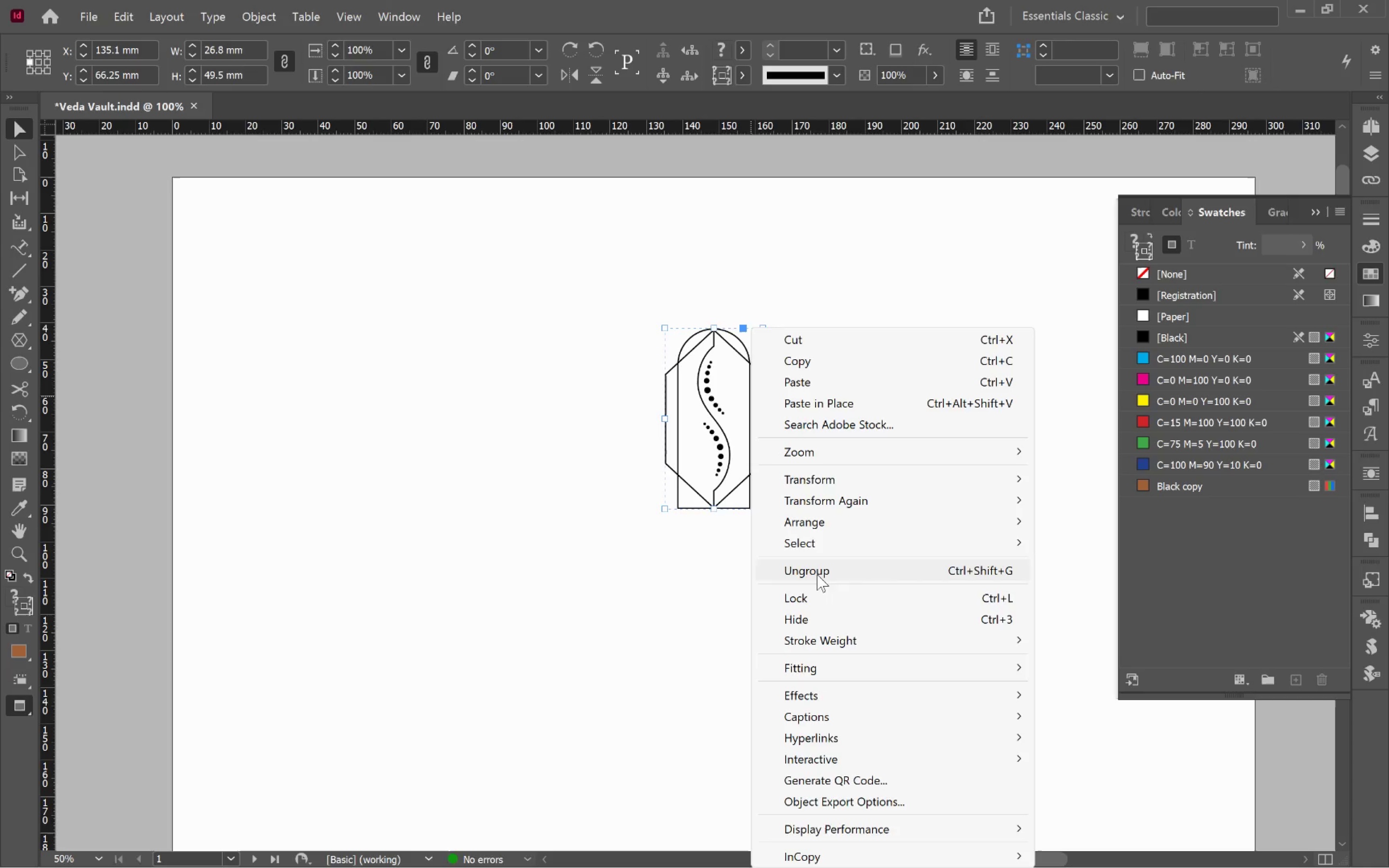 
left_click([817, 572])
 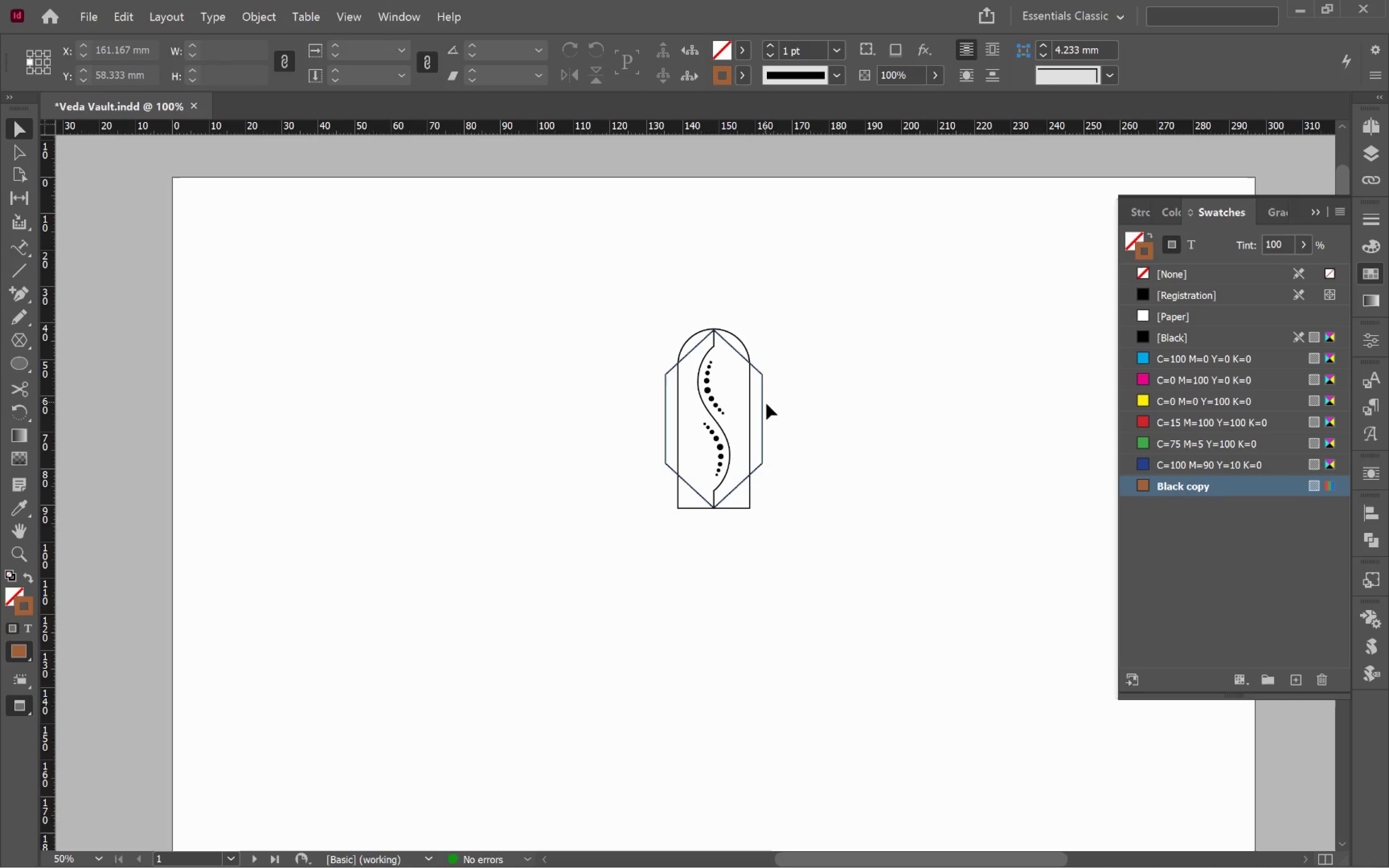 
hold_key(key=AltLeft, duration=0.45)
scroll: coordinate [801, 391], scroll_direction: up, amount: 3.0
 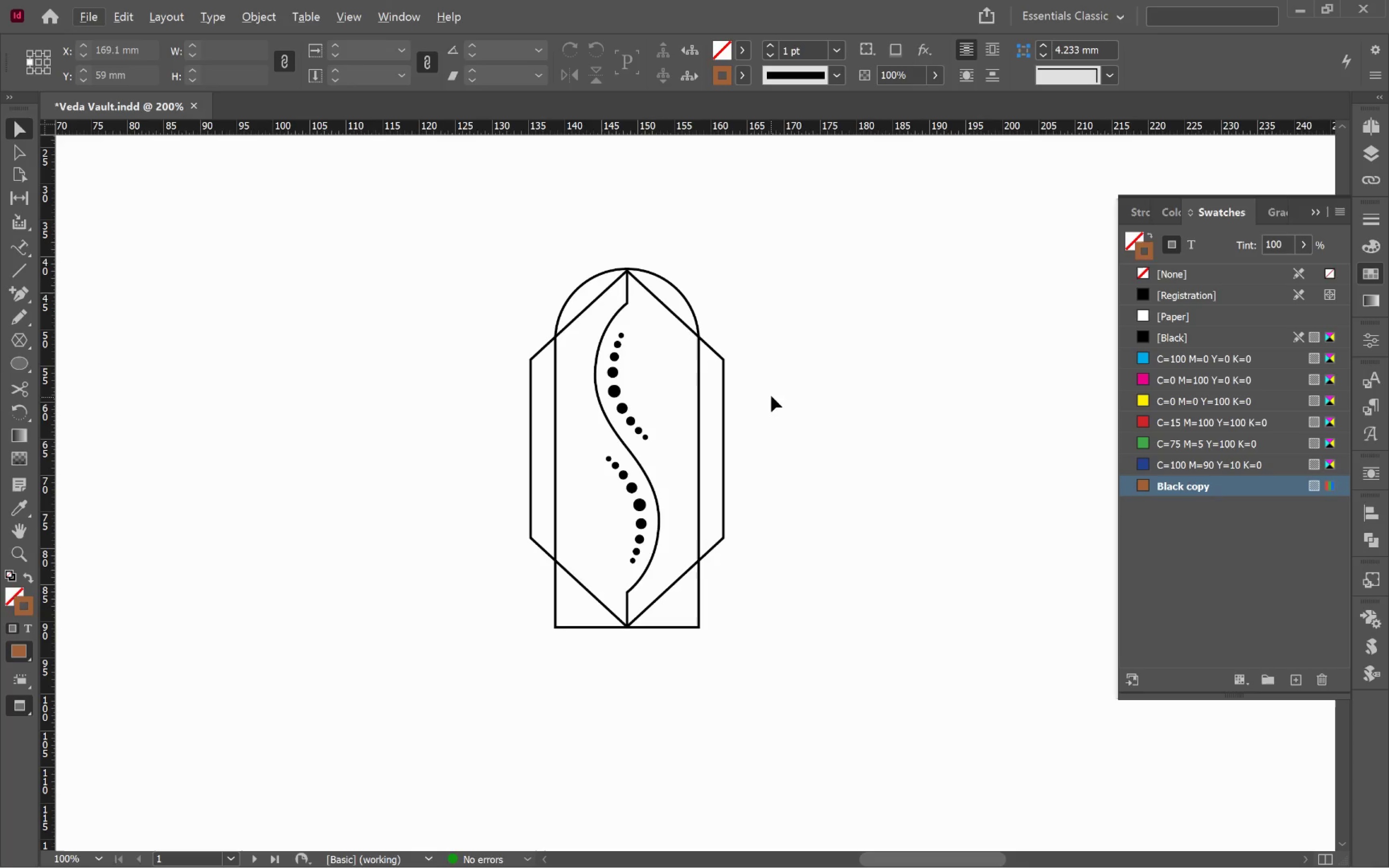 
left_click_drag(start_coordinate=[776, 382], to_coordinate=[681, 442])
 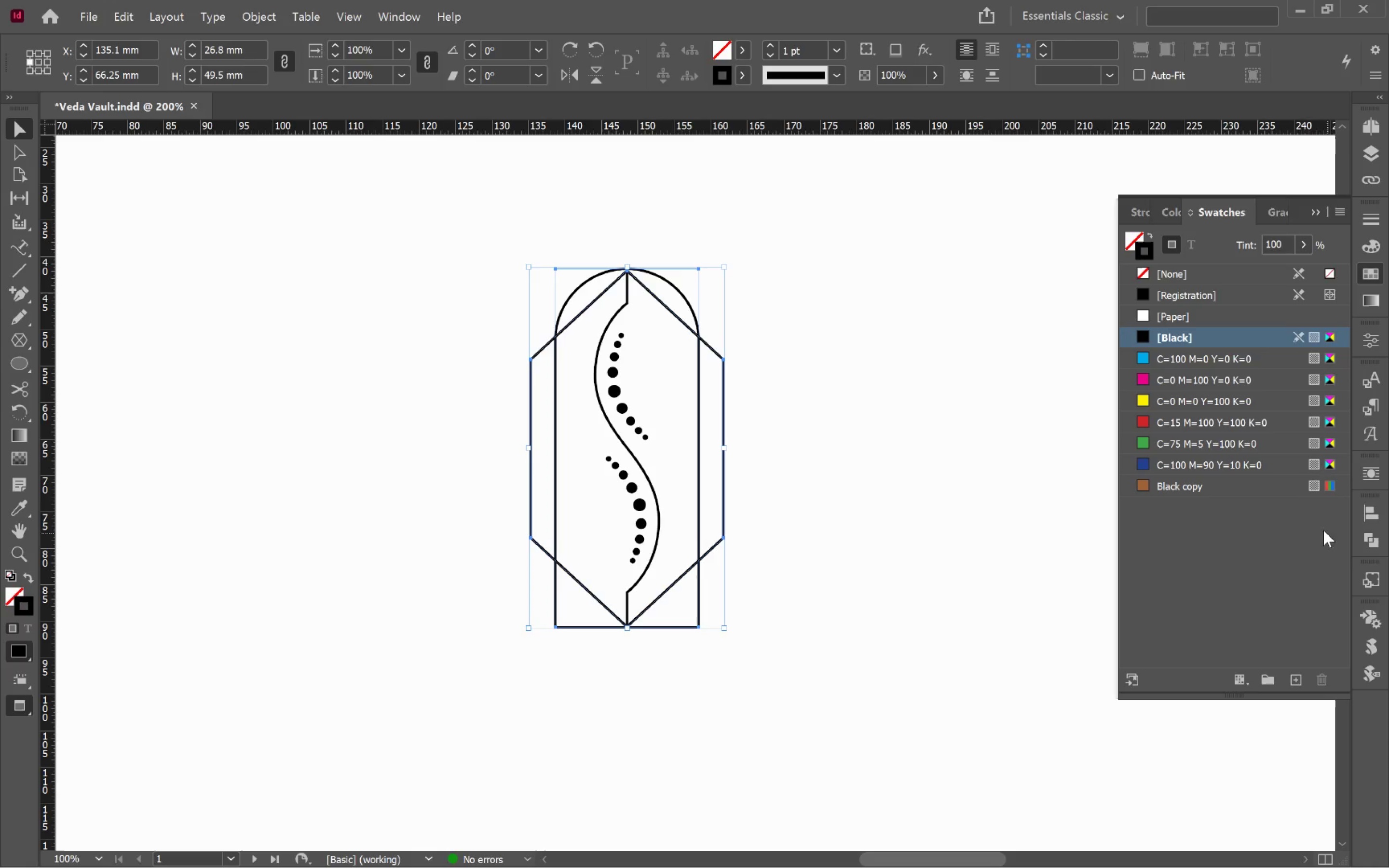 
left_click([1202, 484])
 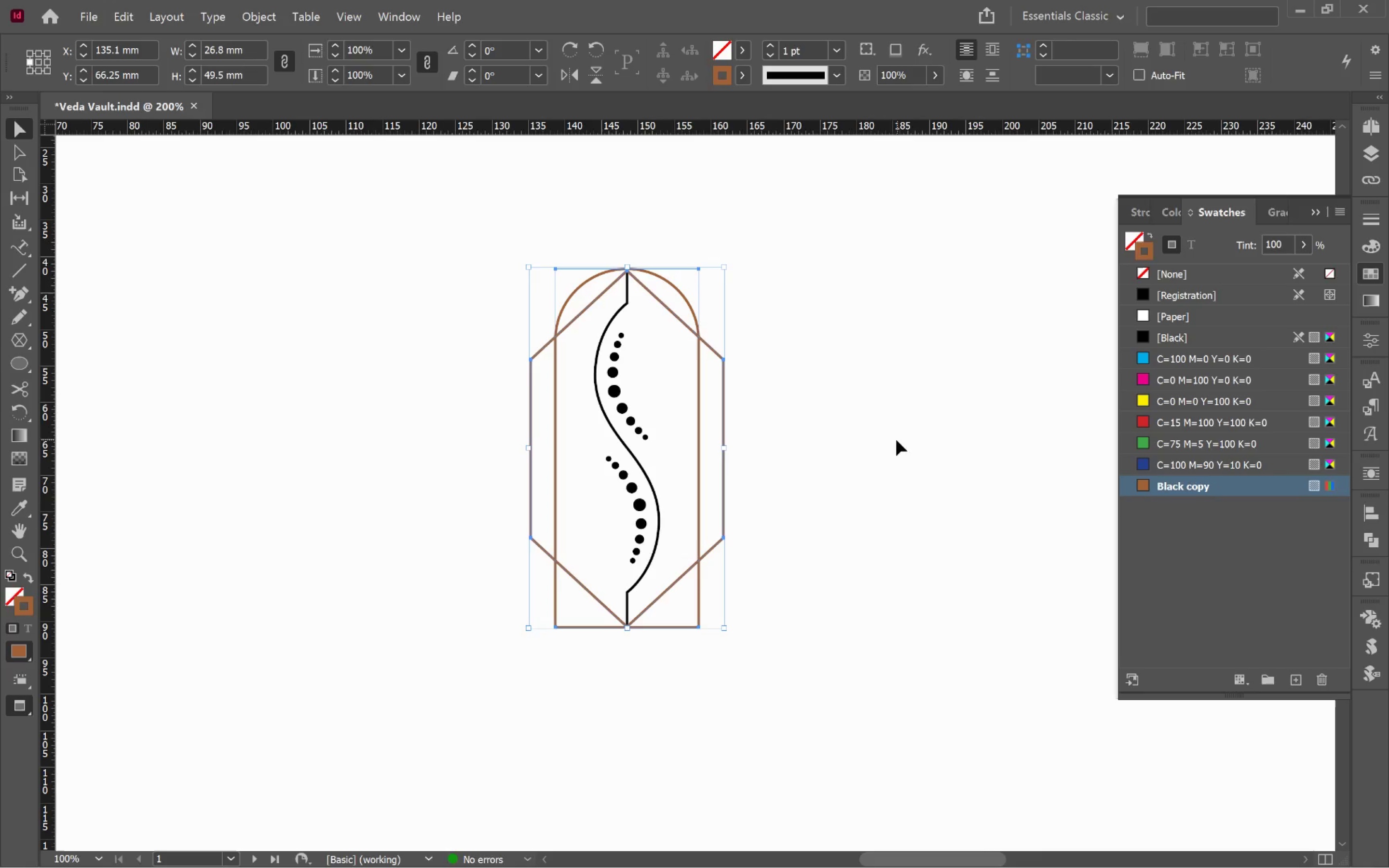 
left_click([872, 424])
 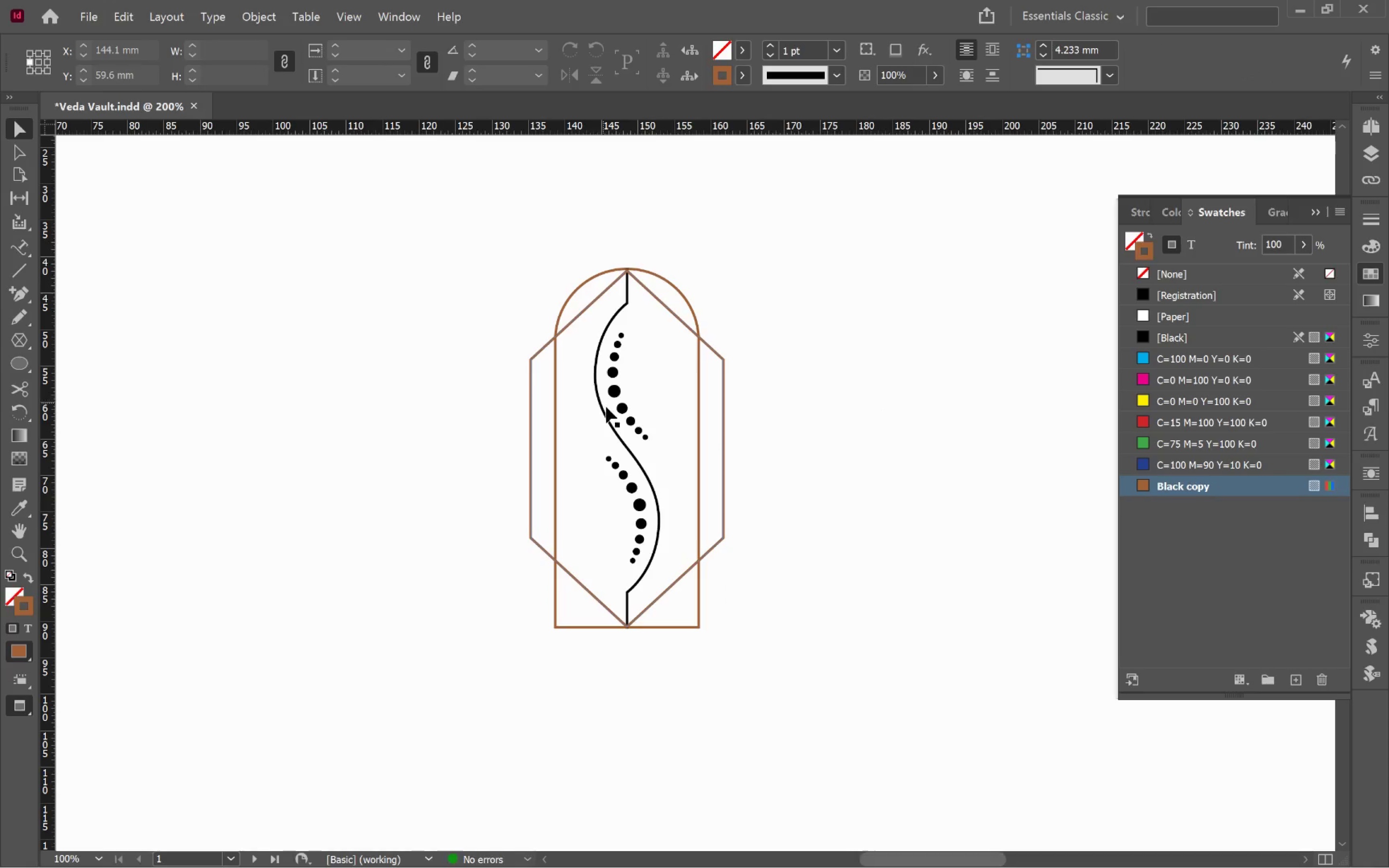 
left_click([607, 407])
 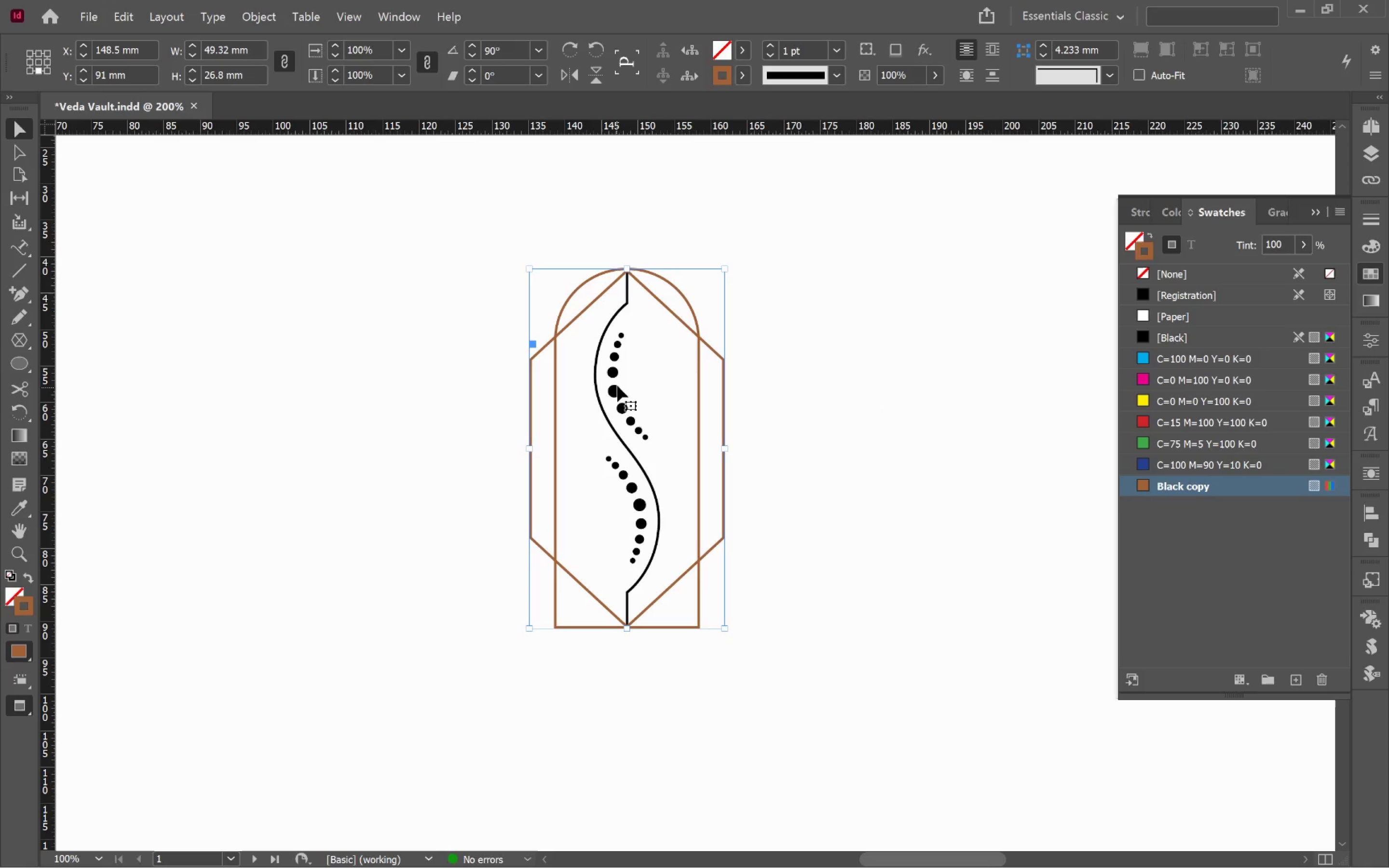 
left_click([621, 383])
 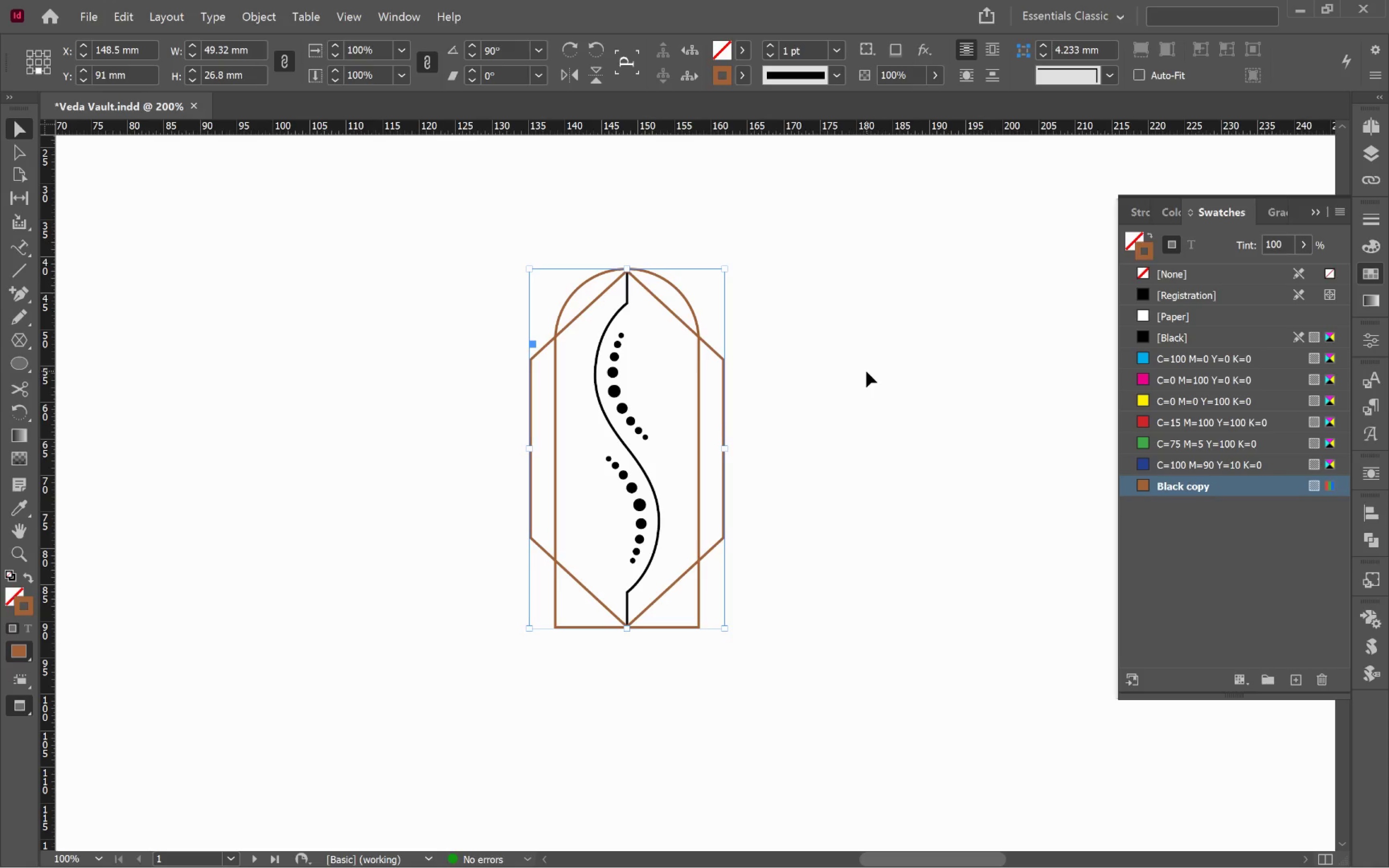 
key(Control+Shift+BracketLeft)
 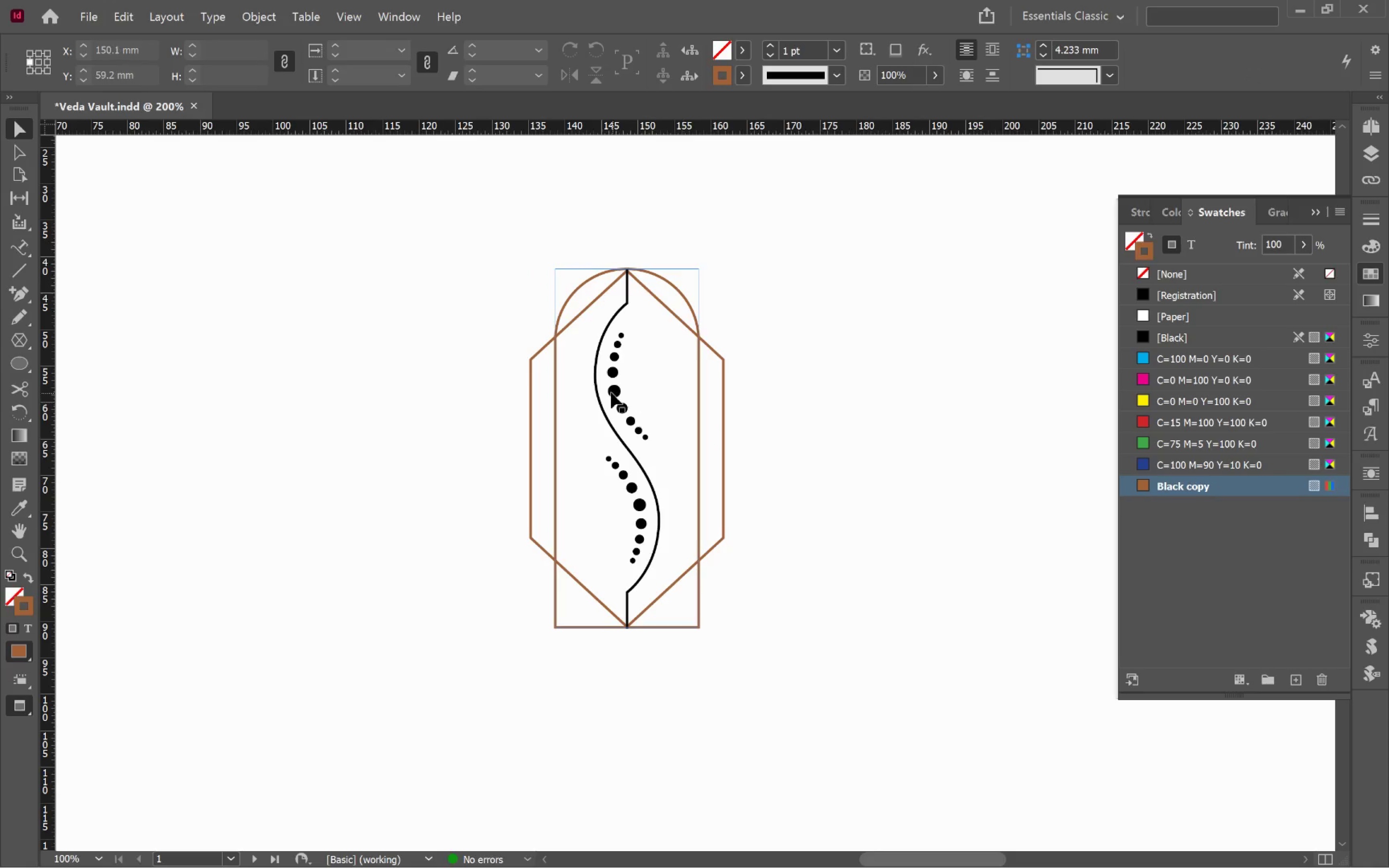 
left_click([612, 390])
 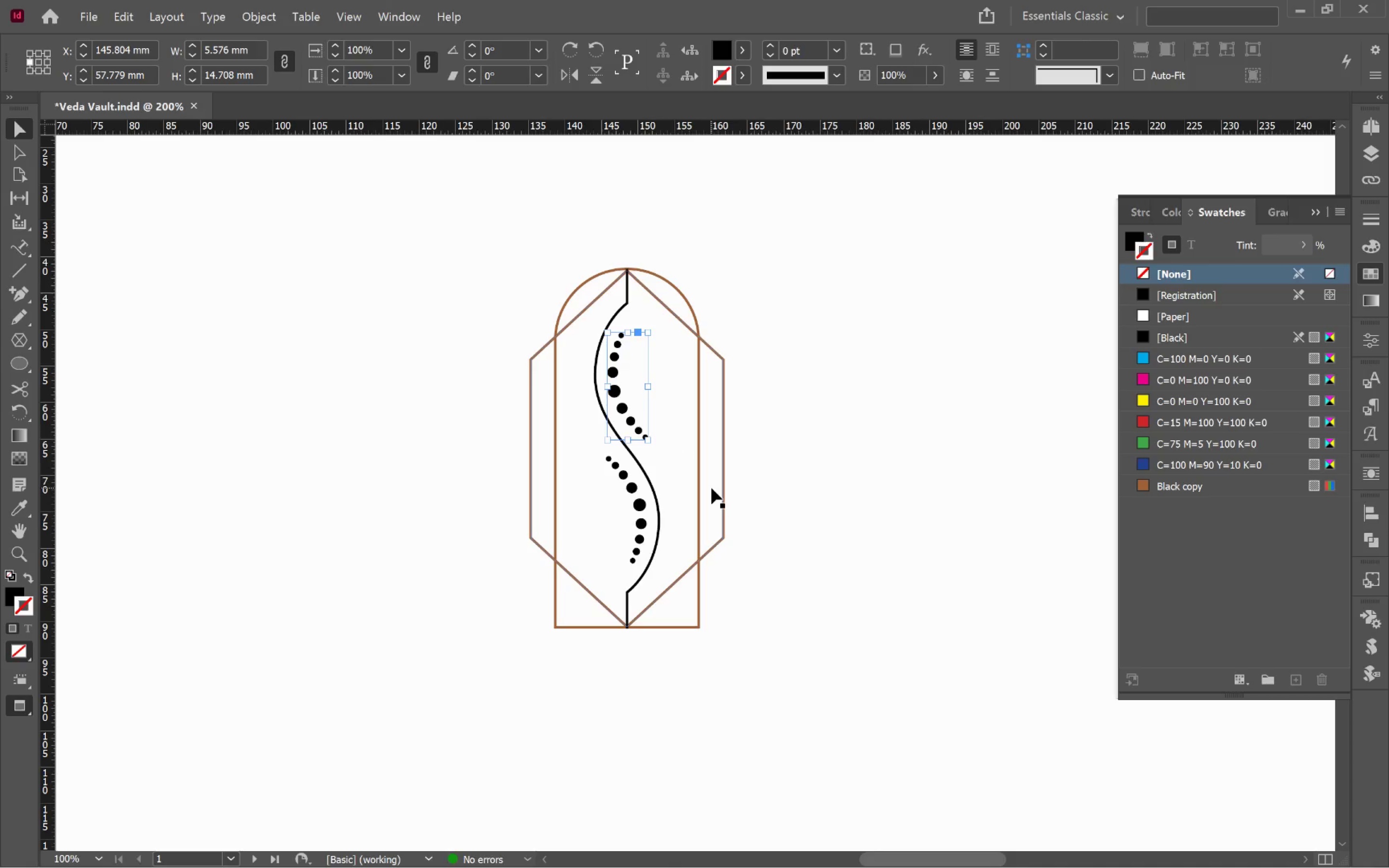 
hold_key(key=ShiftLeft, duration=0.82)
left_click([639, 507])
 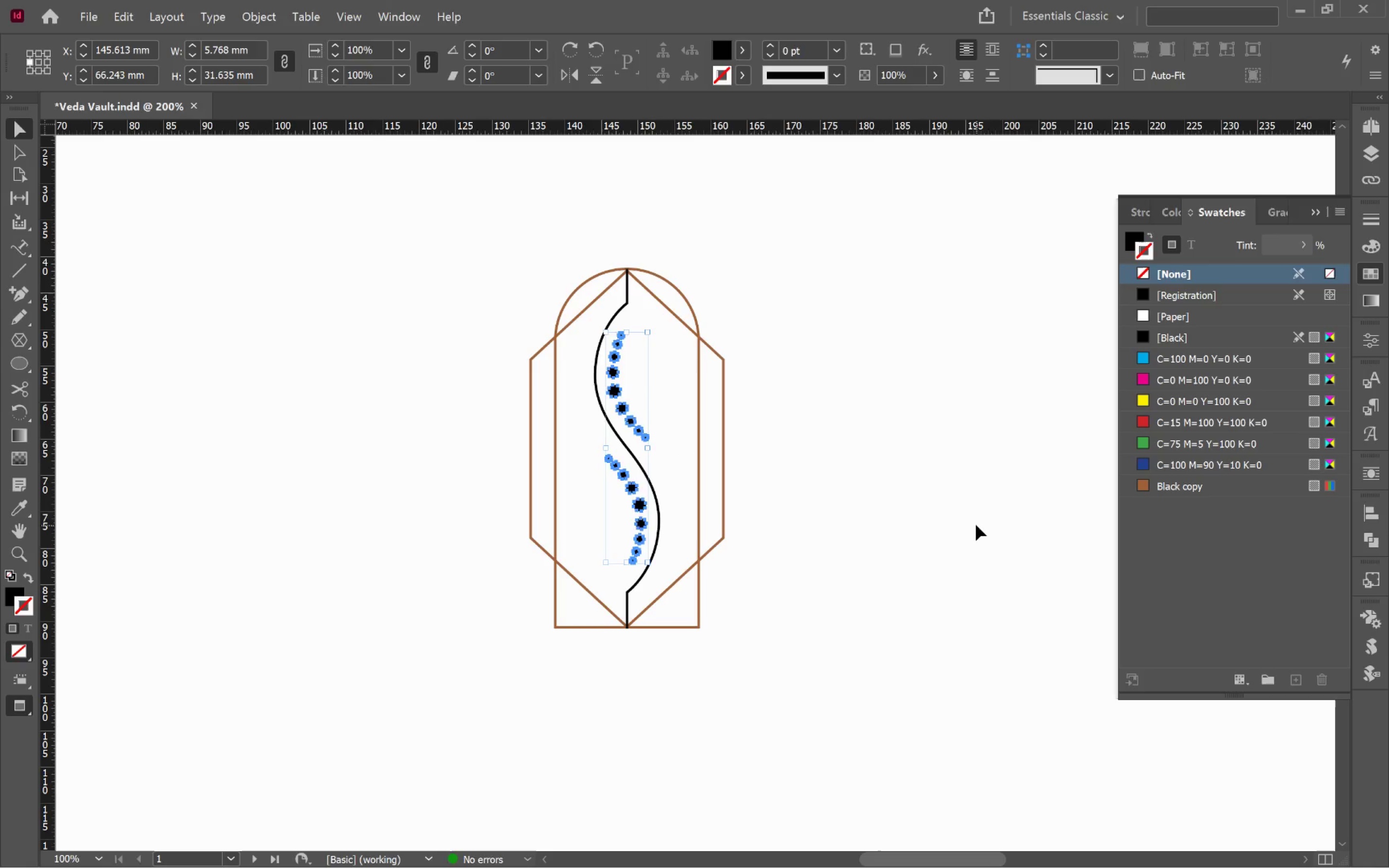 
type(iv)
 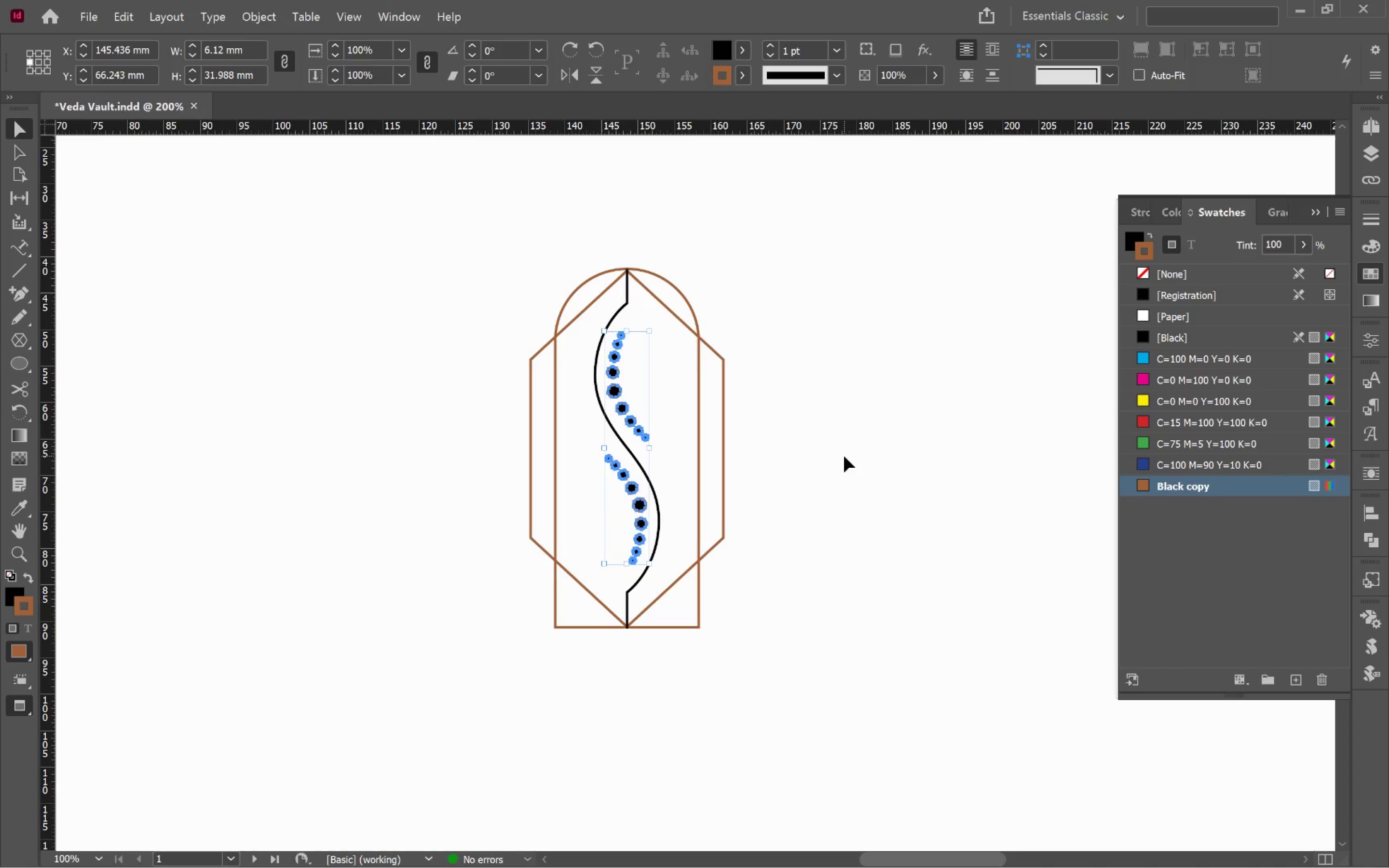 
left_click([844, 456])
 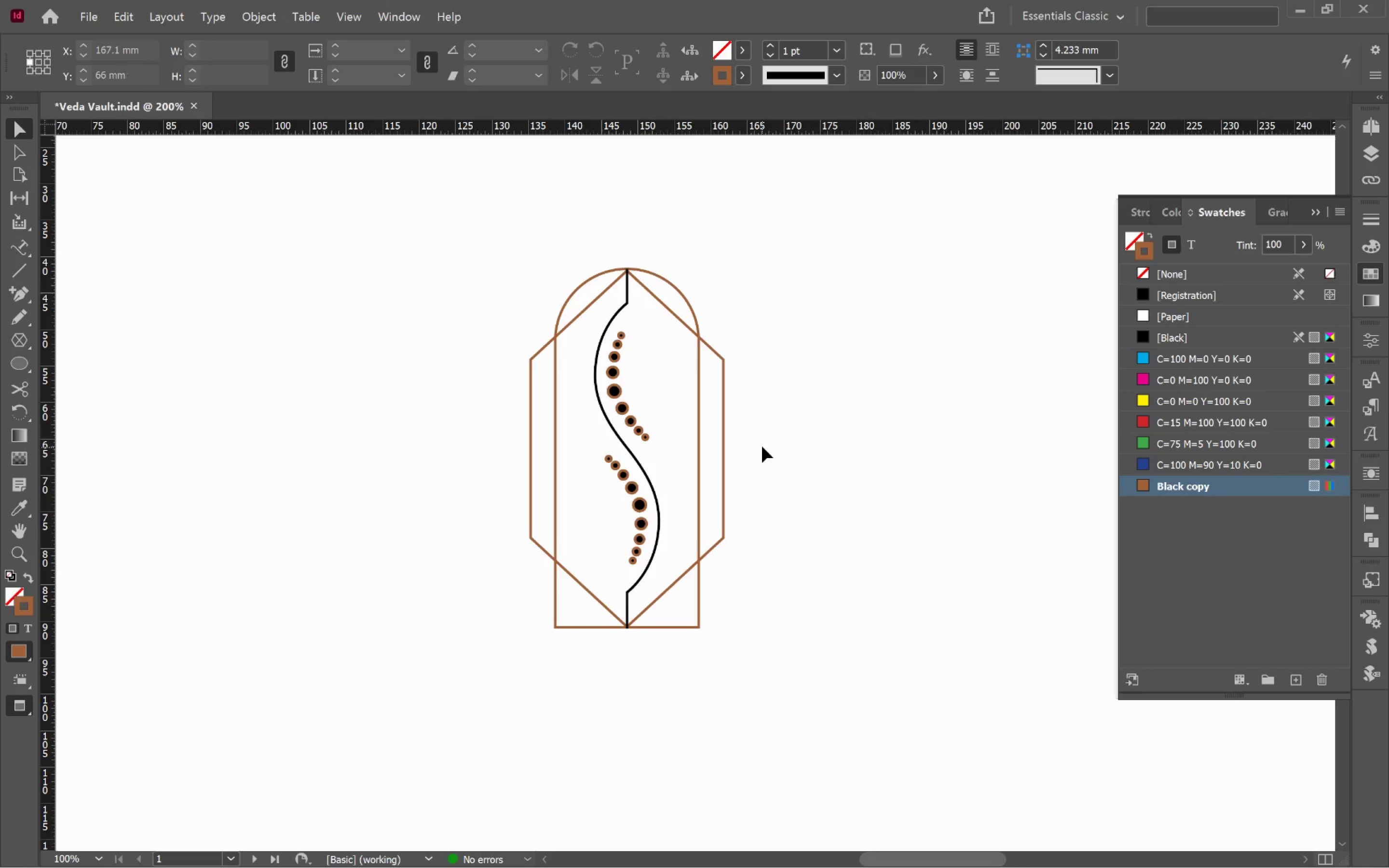 
key(Control+Z)
 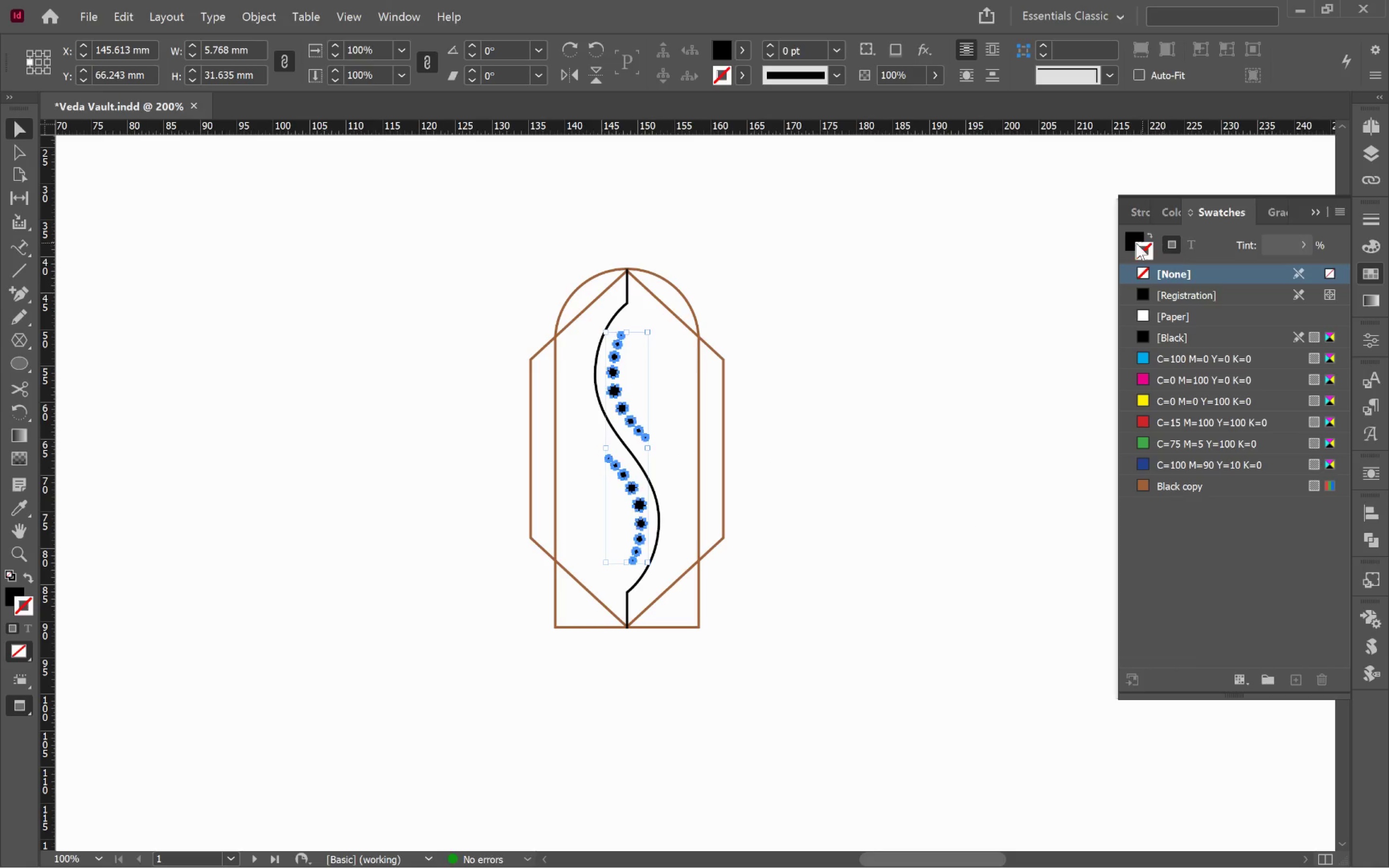 
left_click([1137, 236])
 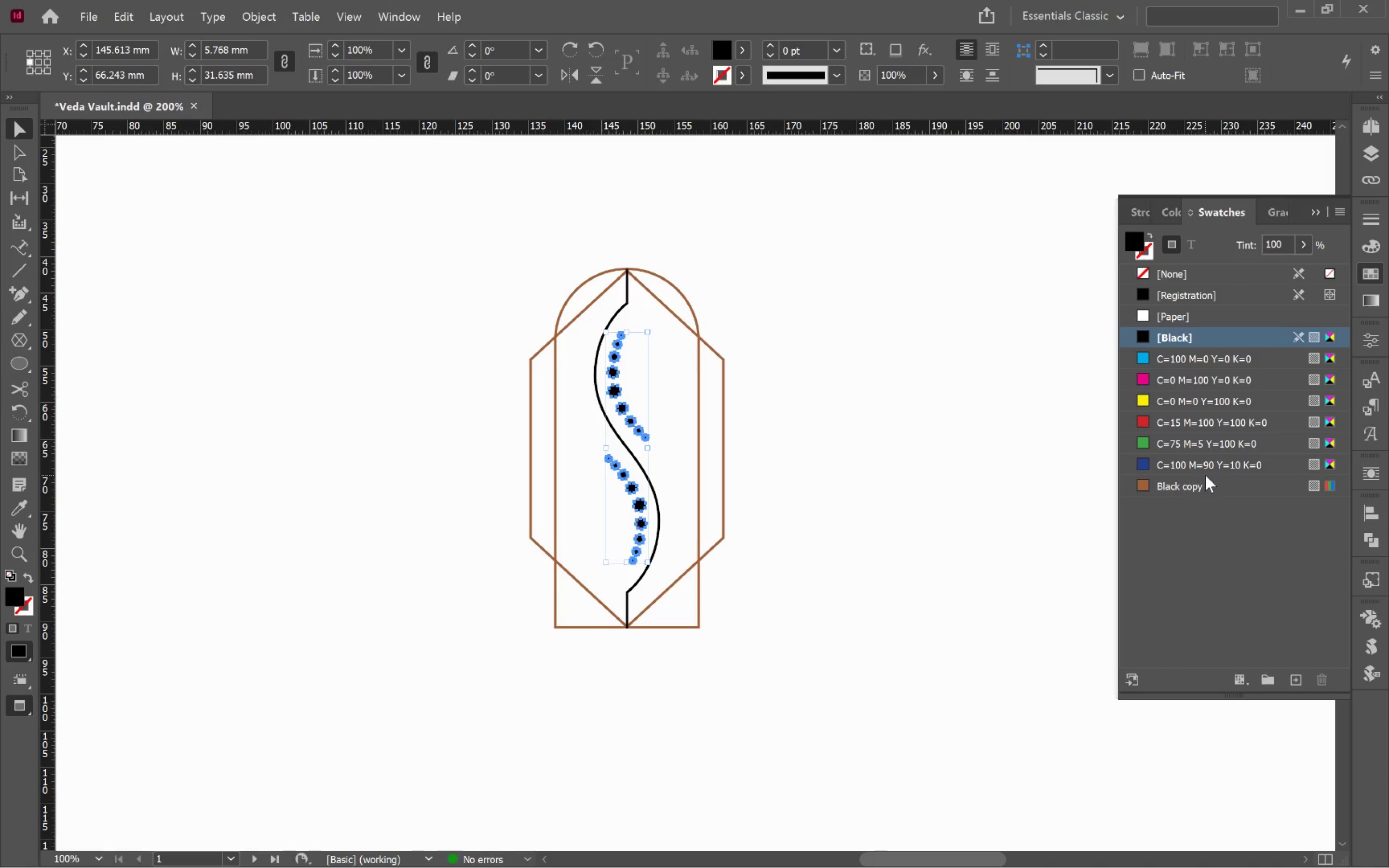 
left_click([1207, 487])
 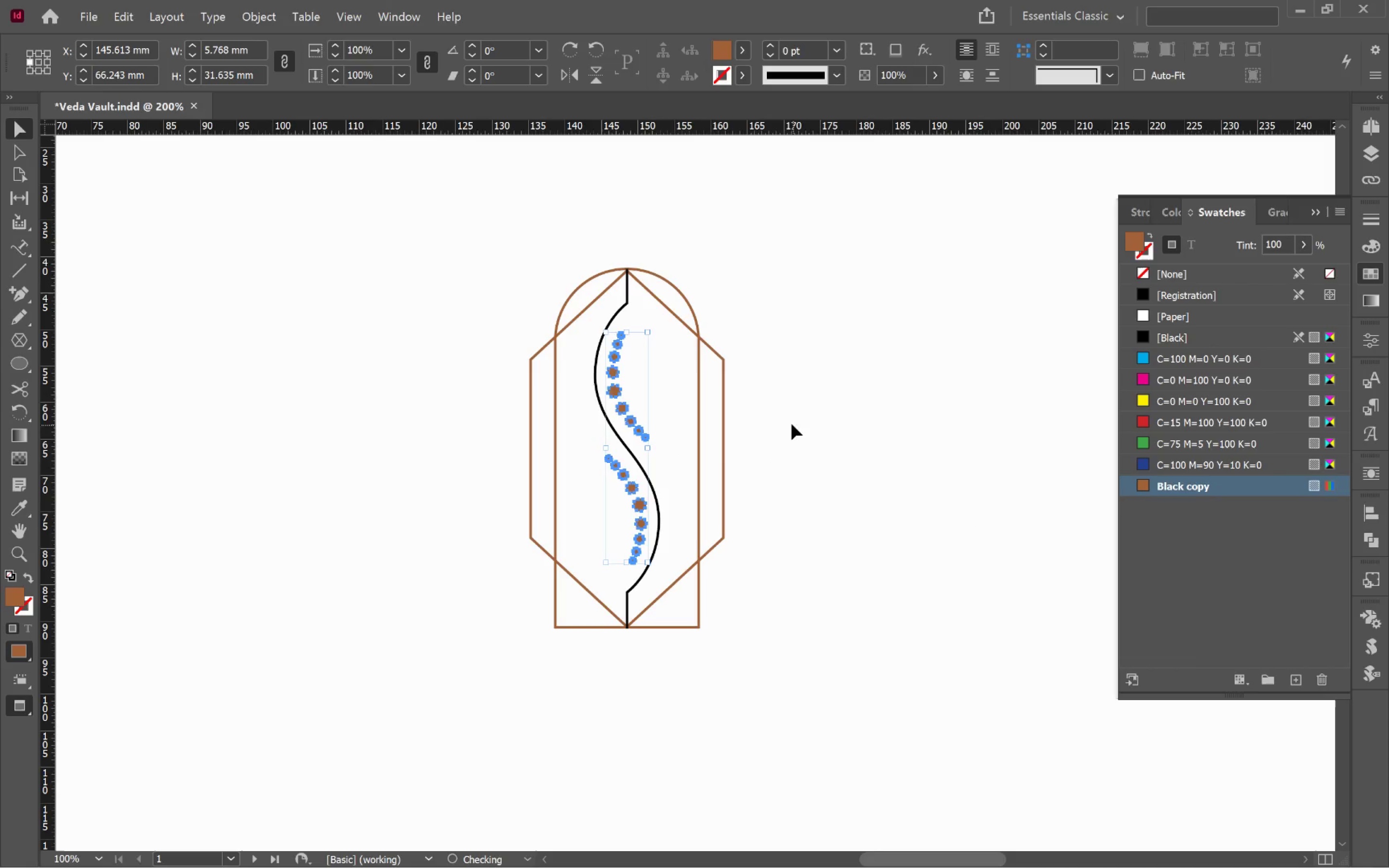 
left_click([793, 415])
 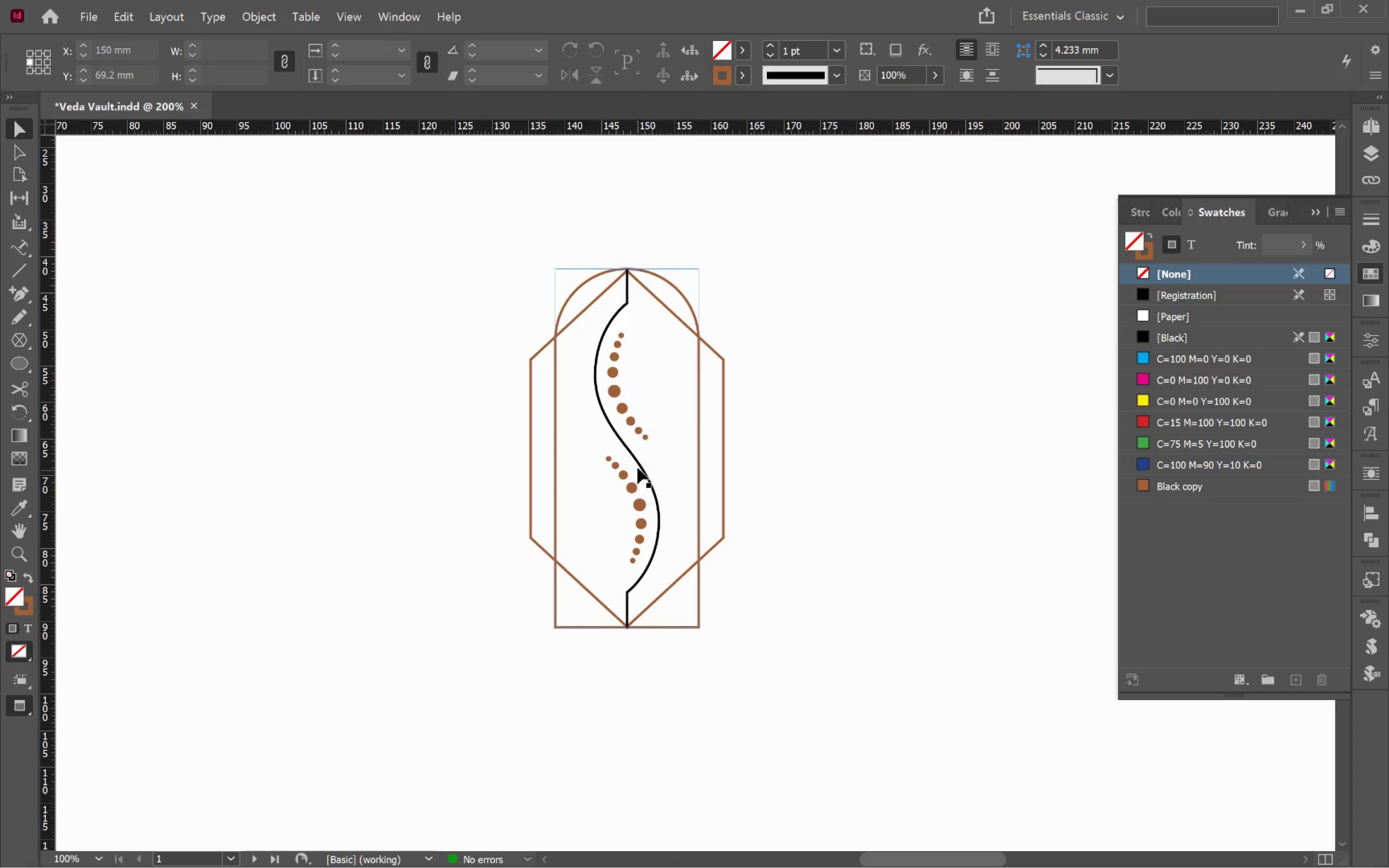 
left_click([639, 462])
 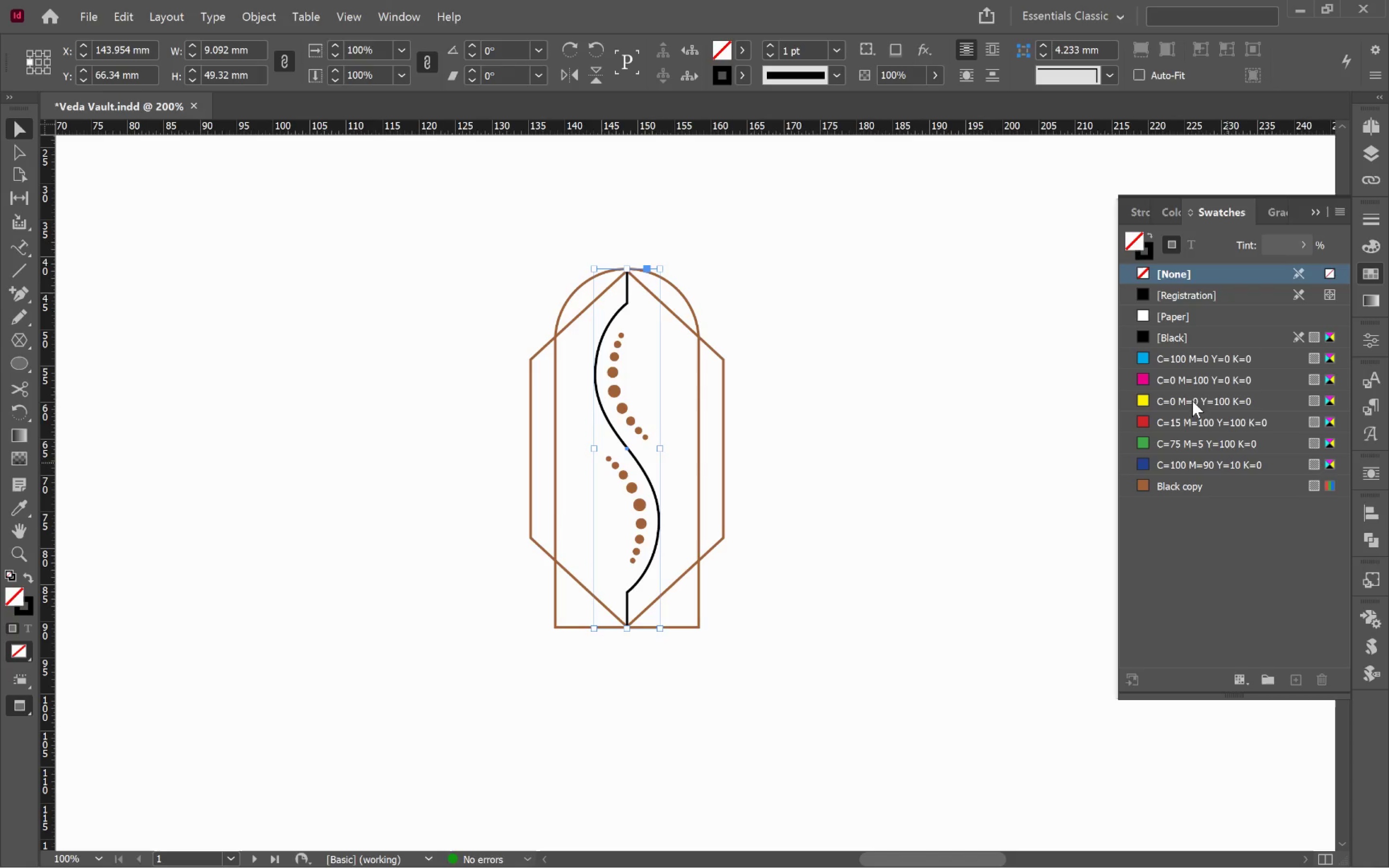 
left_click([1148, 258])
 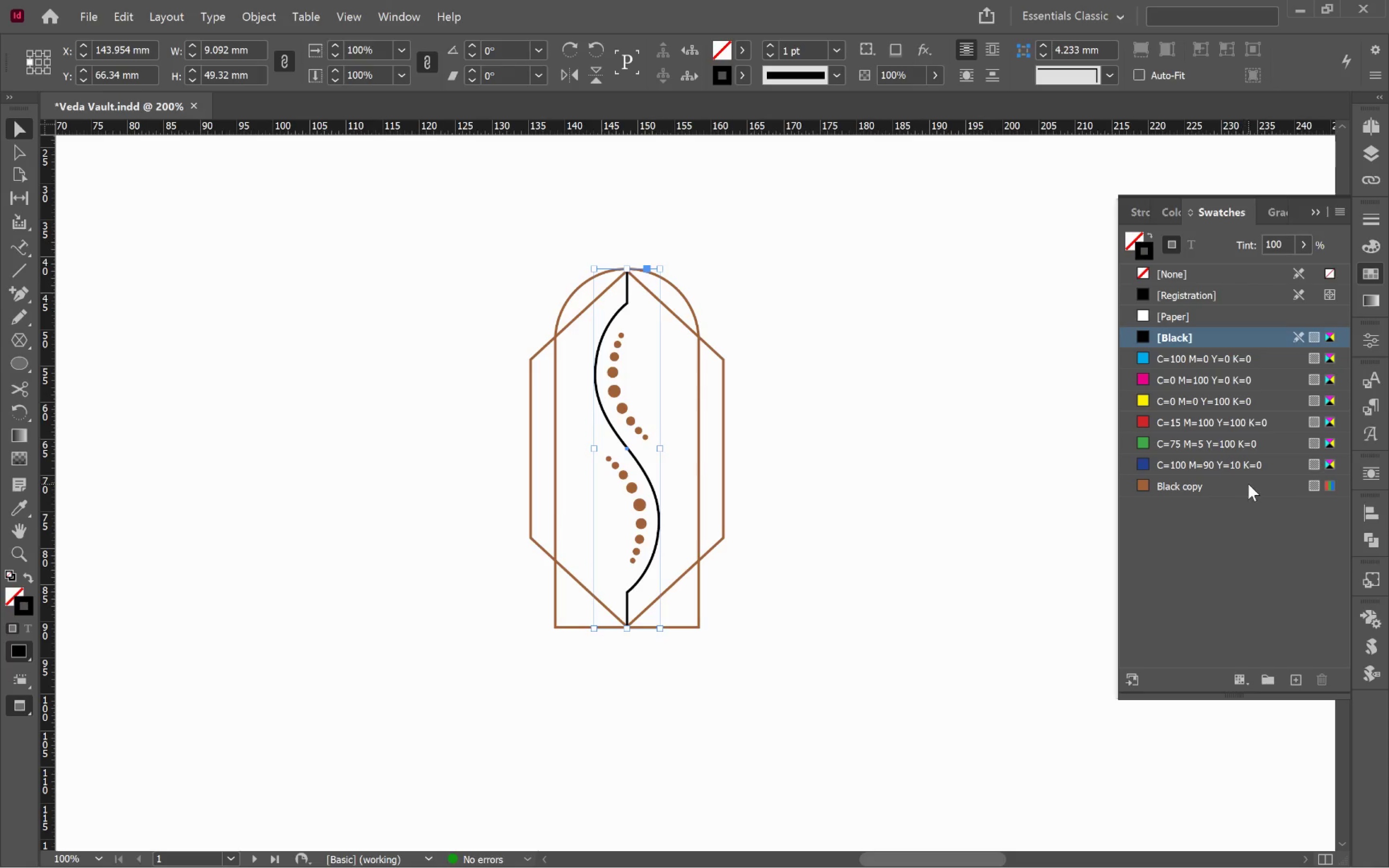 
left_click([1248, 484])
 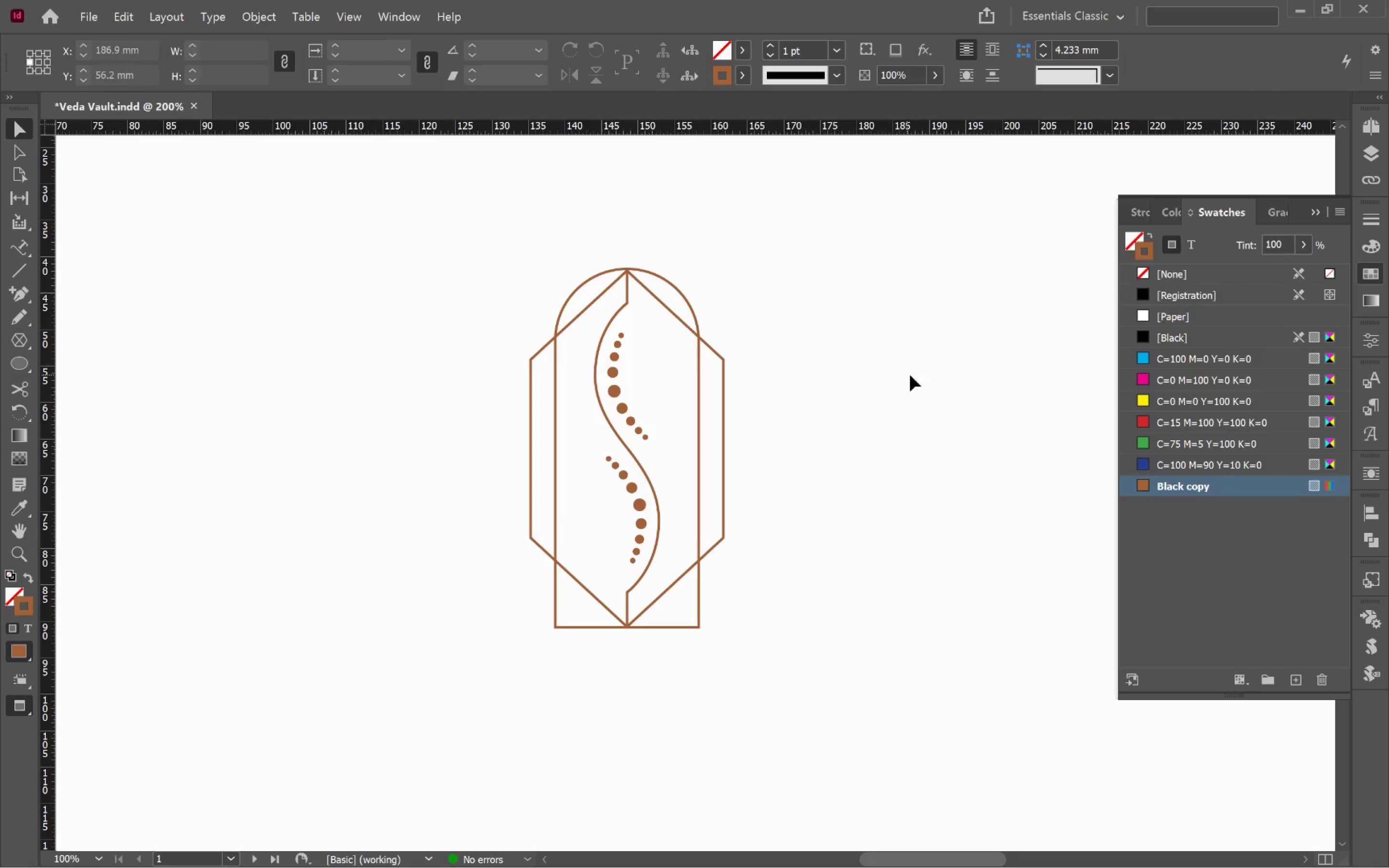 
wait(6.39)
 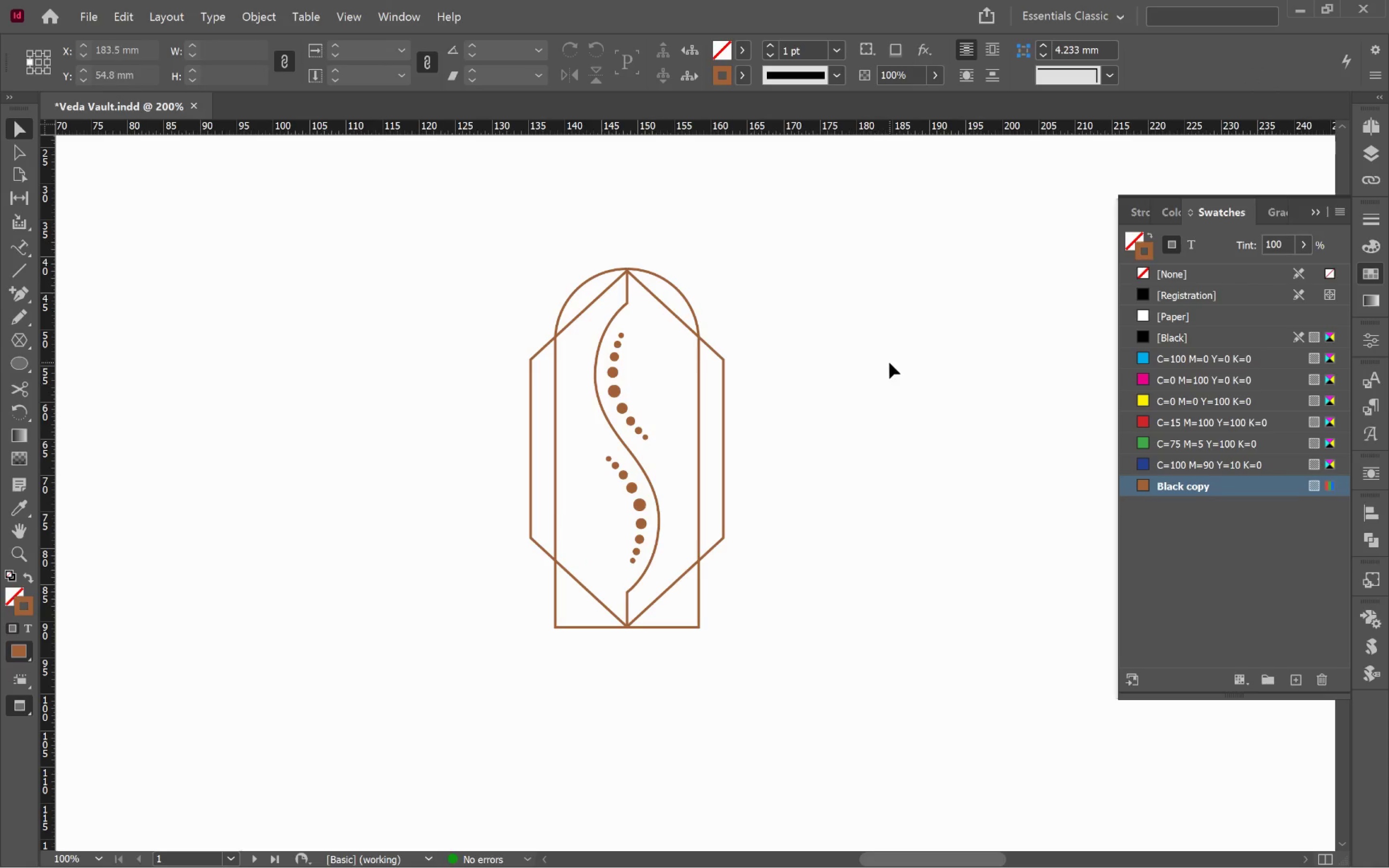 
left_click_drag(start_coordinate=[489, 232], to_coordinate=[862, 707])
 